 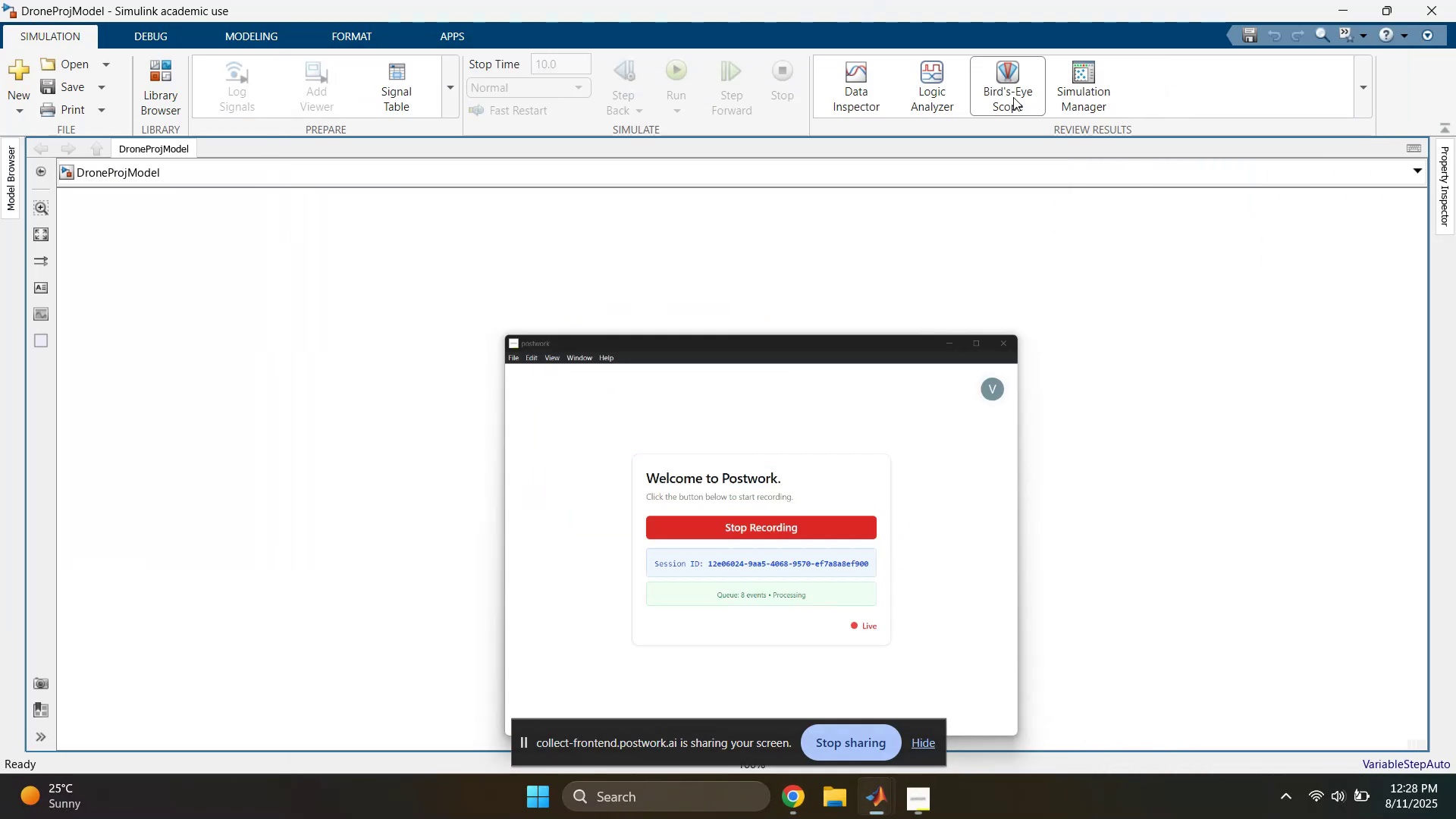 
left_click([598, 420])
 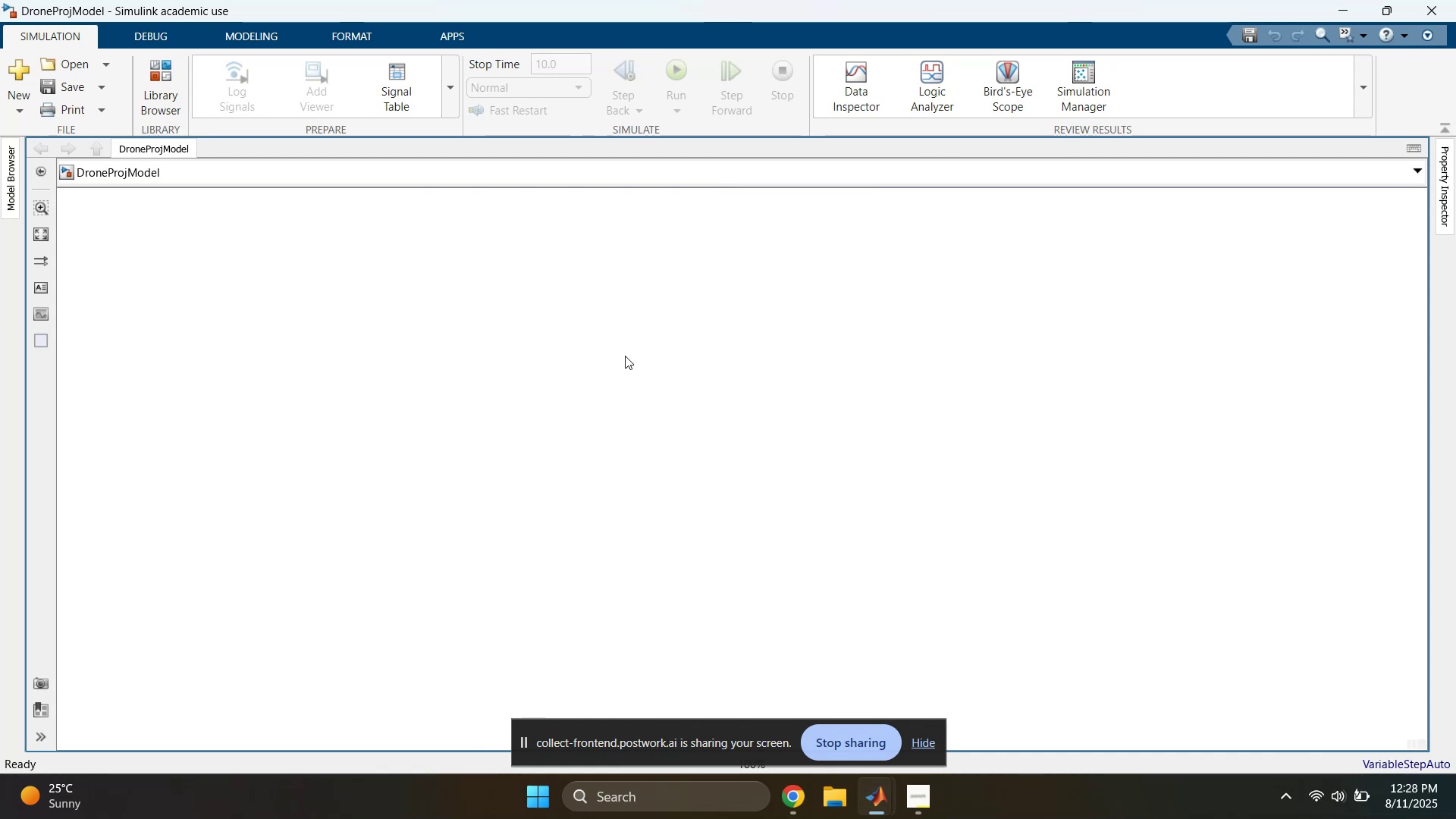 
left_click_drag(start_coordinate=[359, 322], to_coordinate=[502, 469])
 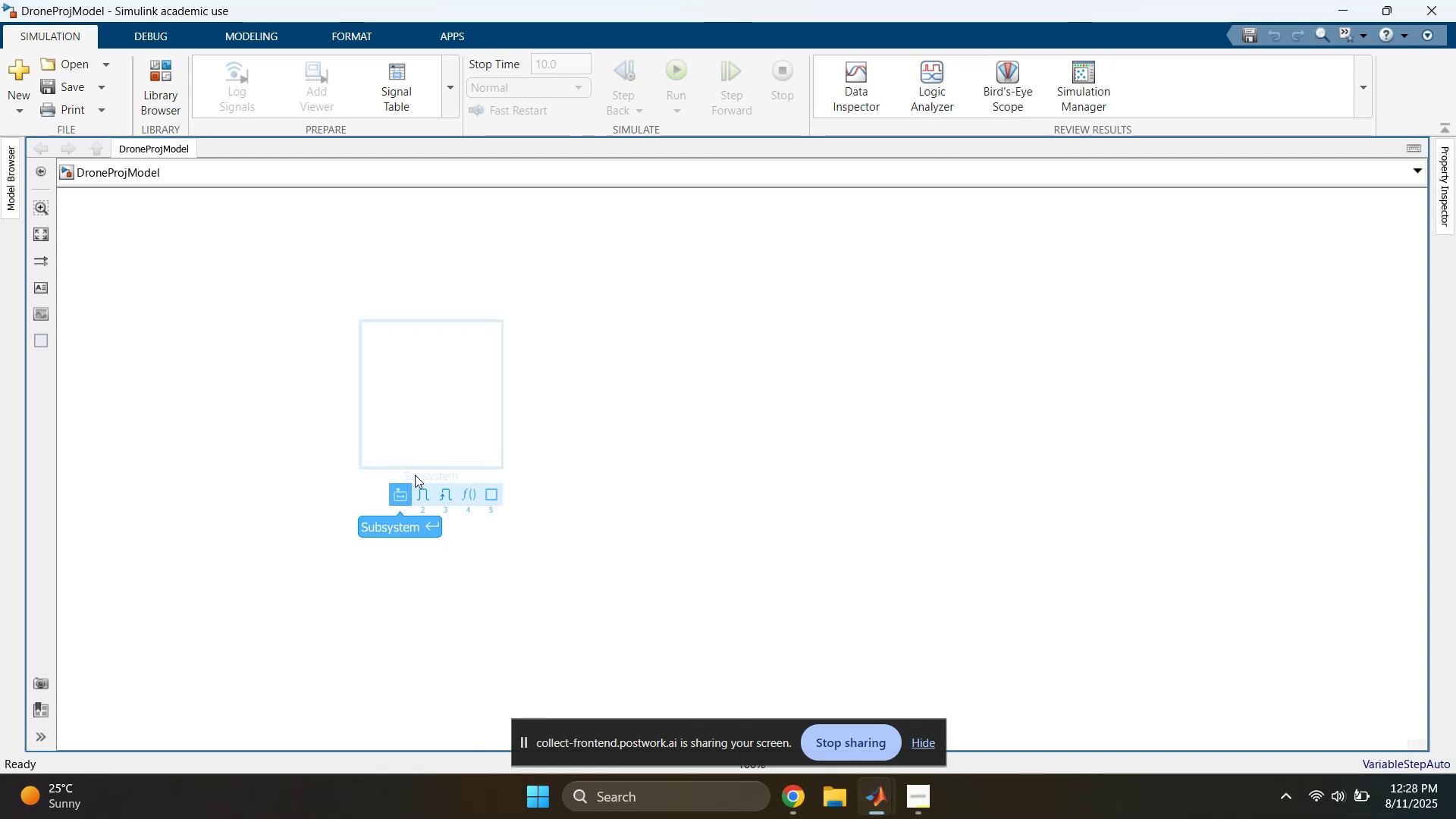 
left_click([403, 496])
 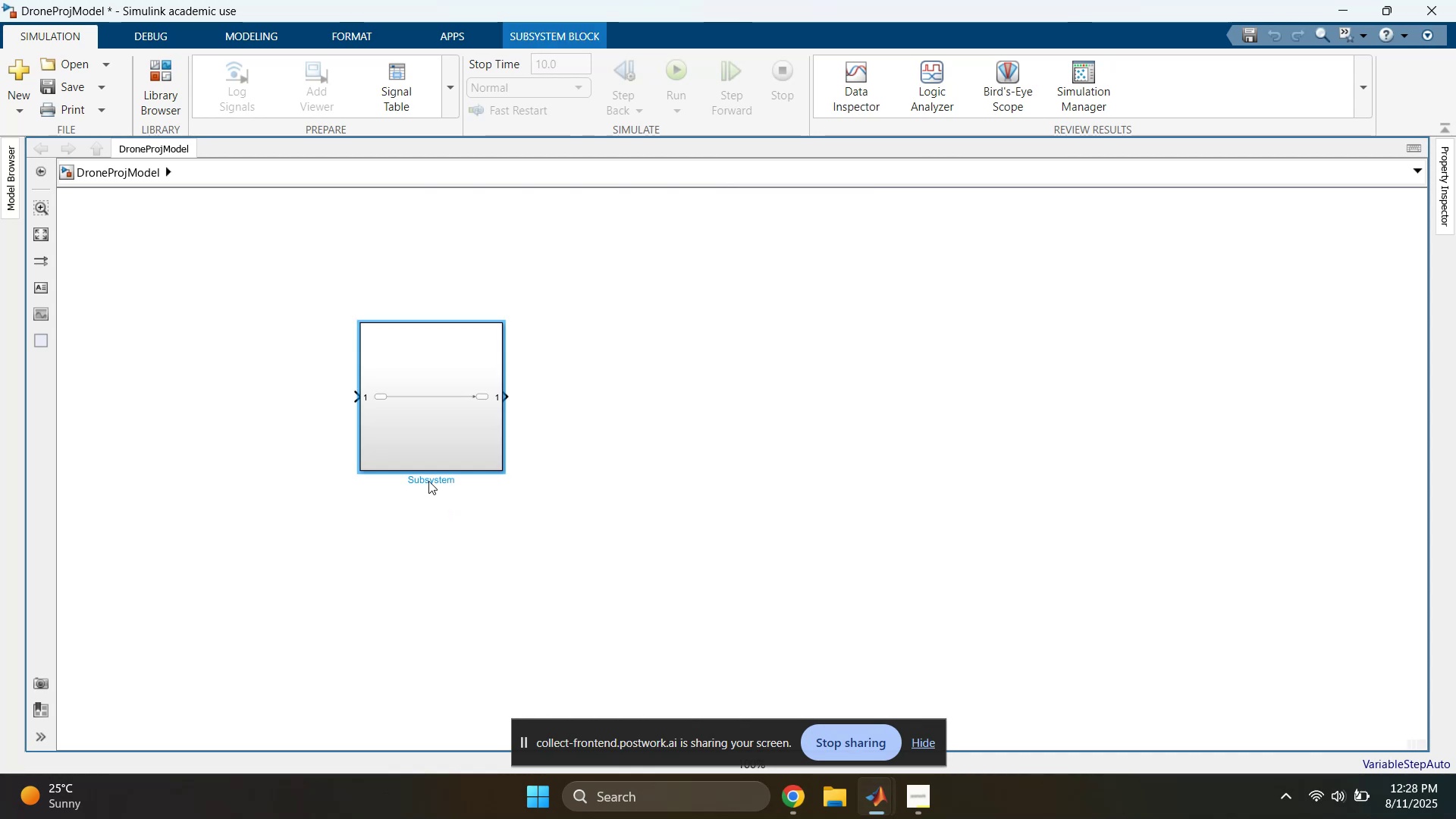 
double_click([432, 481])
 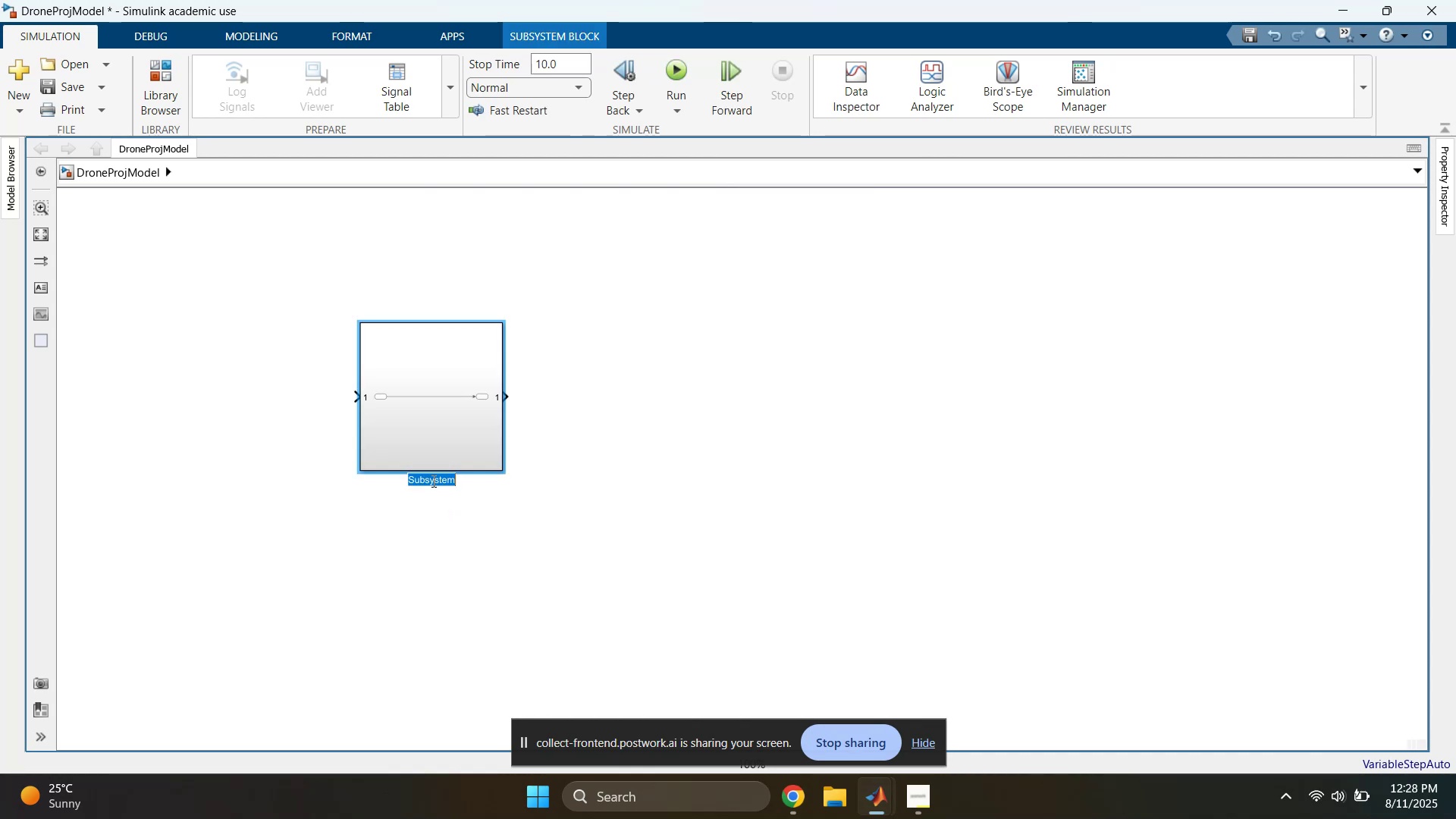 
type(Control_Software)
 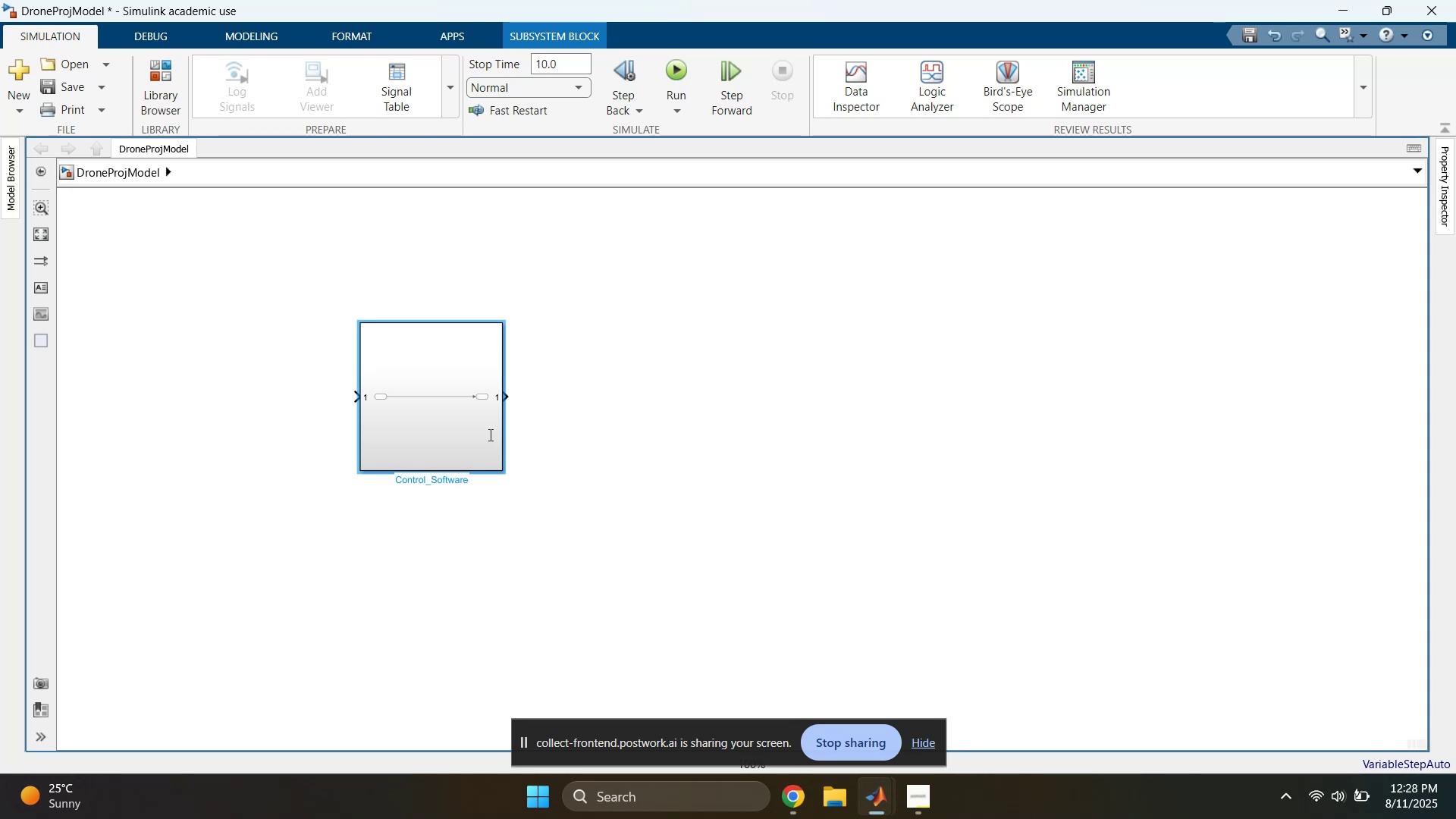 
left_click([699, 384])
 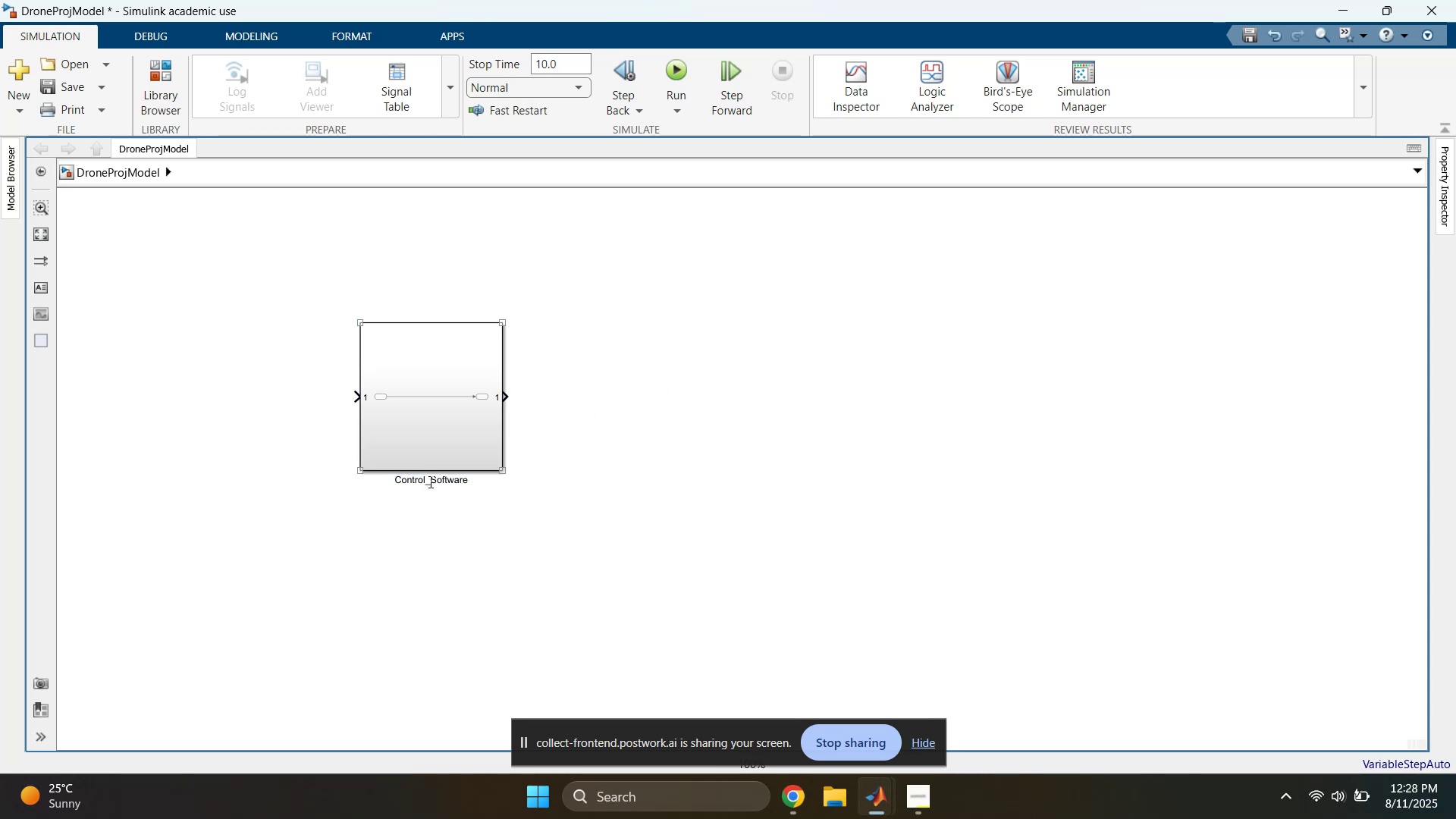 
left_click_drag(start_coordinate=[821, 322], to_coordinate=[1041, 485])
 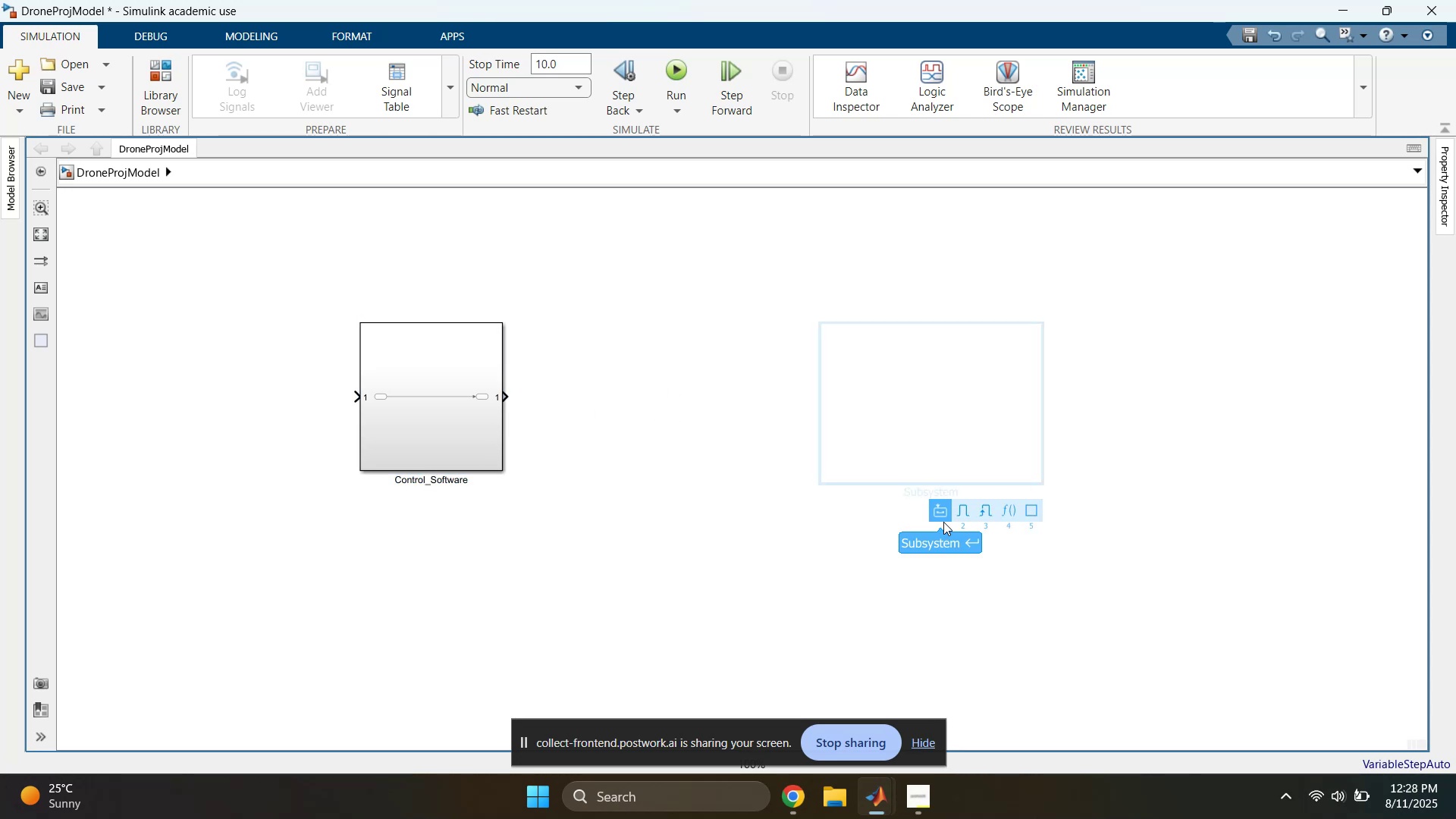 
left_click([940, 514])
 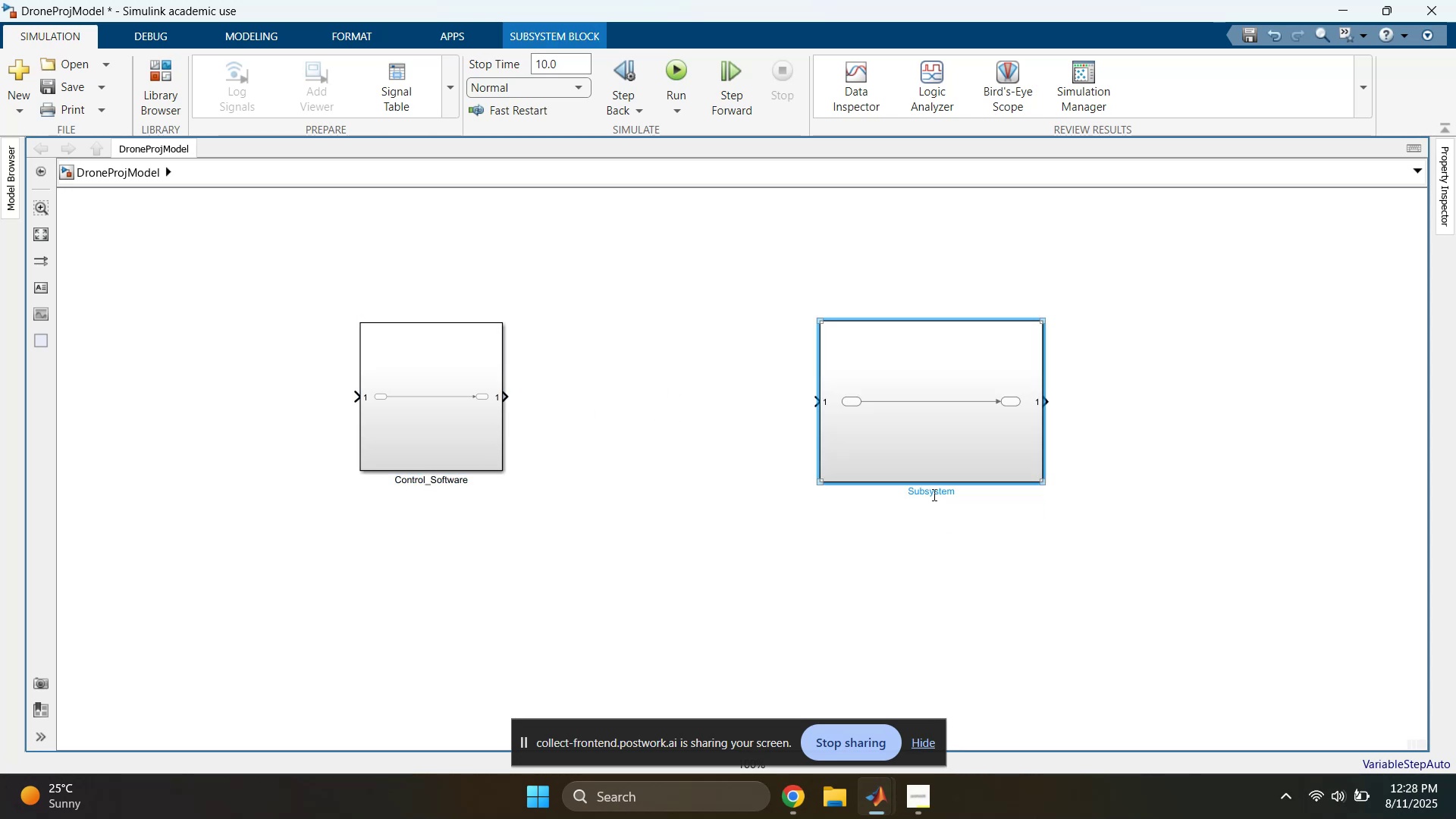 
double_click([933, 491])
 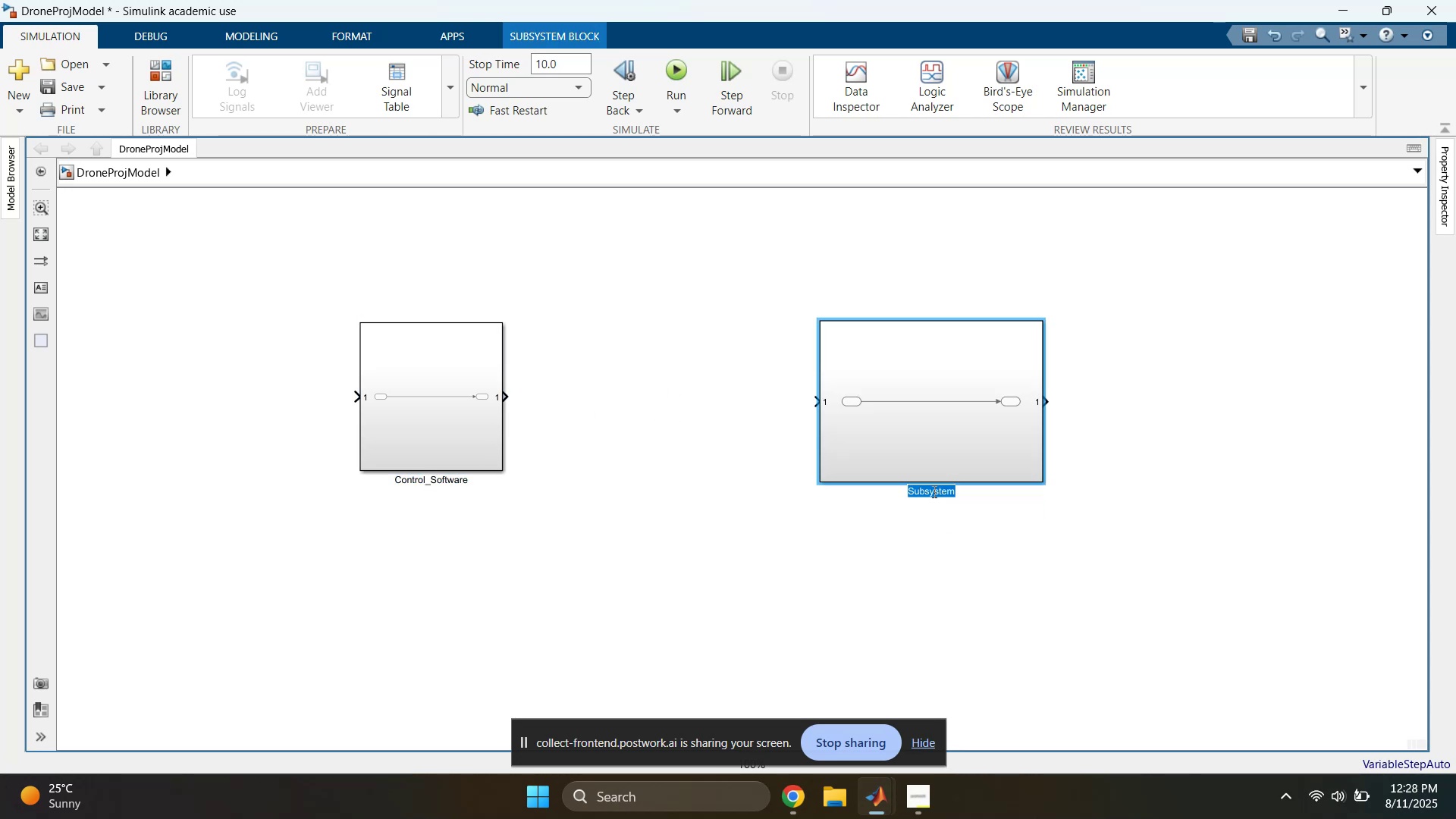 
type(Drine)
key(Backspace)
key(Backspace)
key(Backspace)
type(one_Model)
 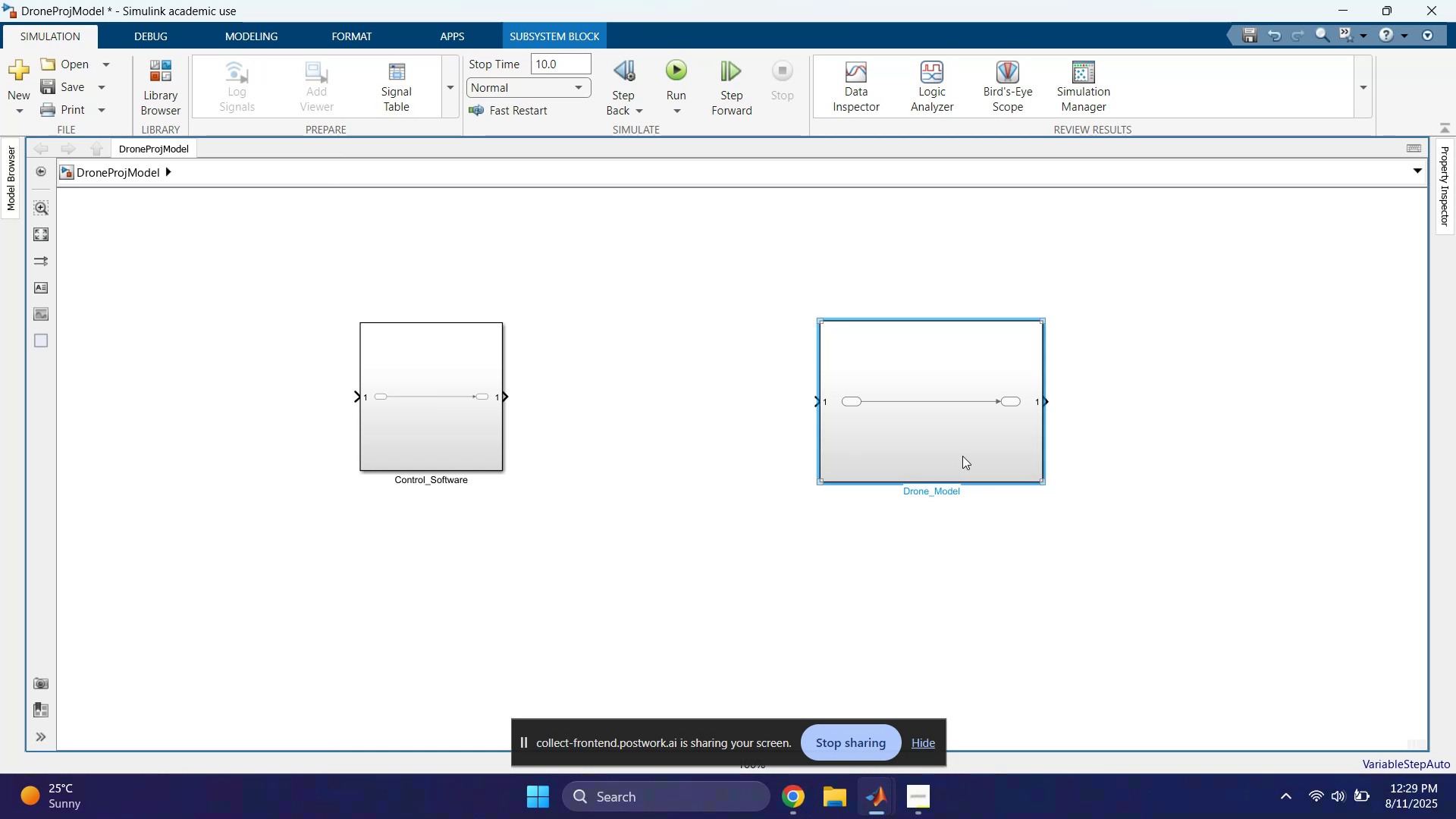 
left_click([670, 534])
 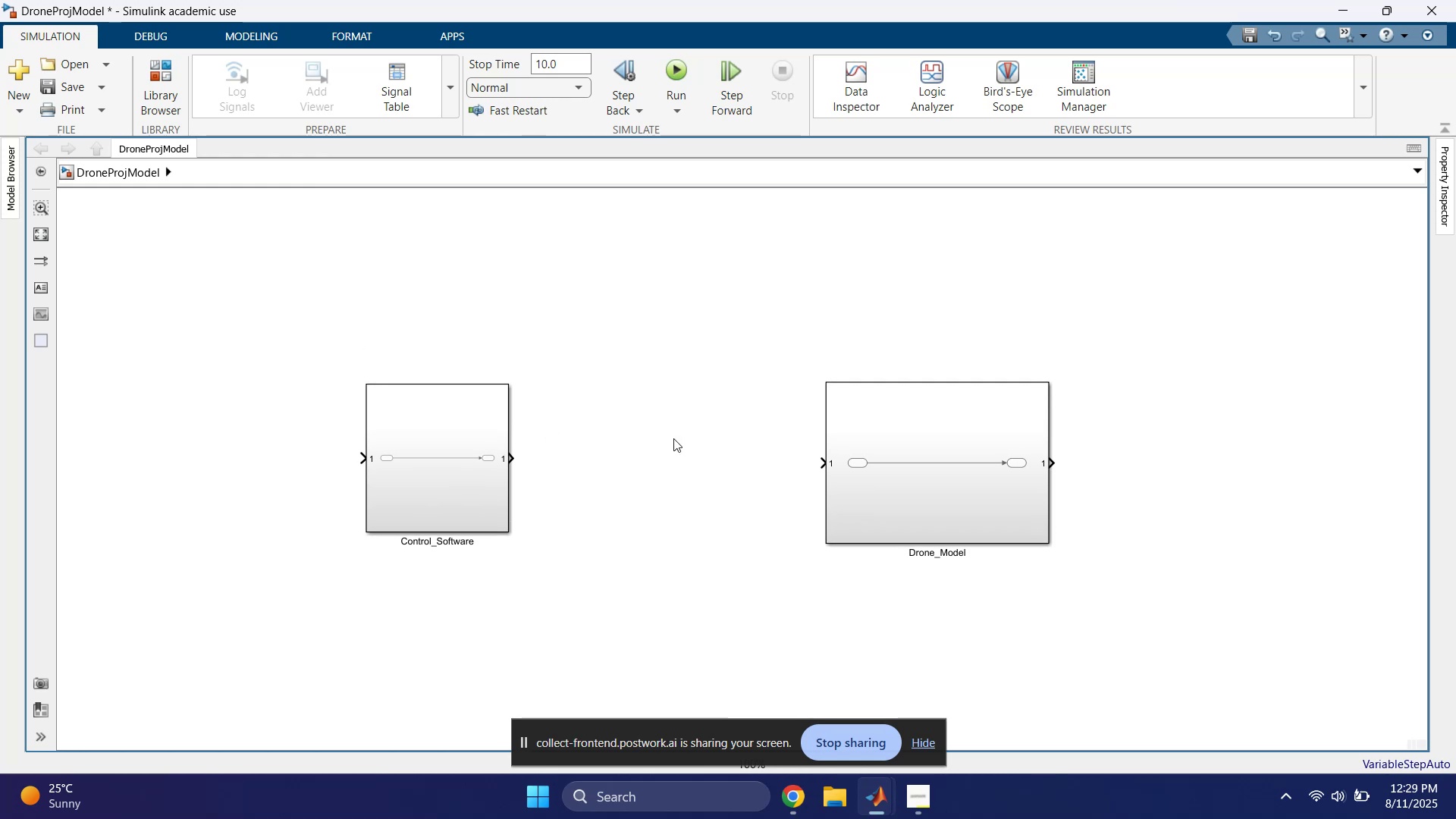 
wait(5.39)
 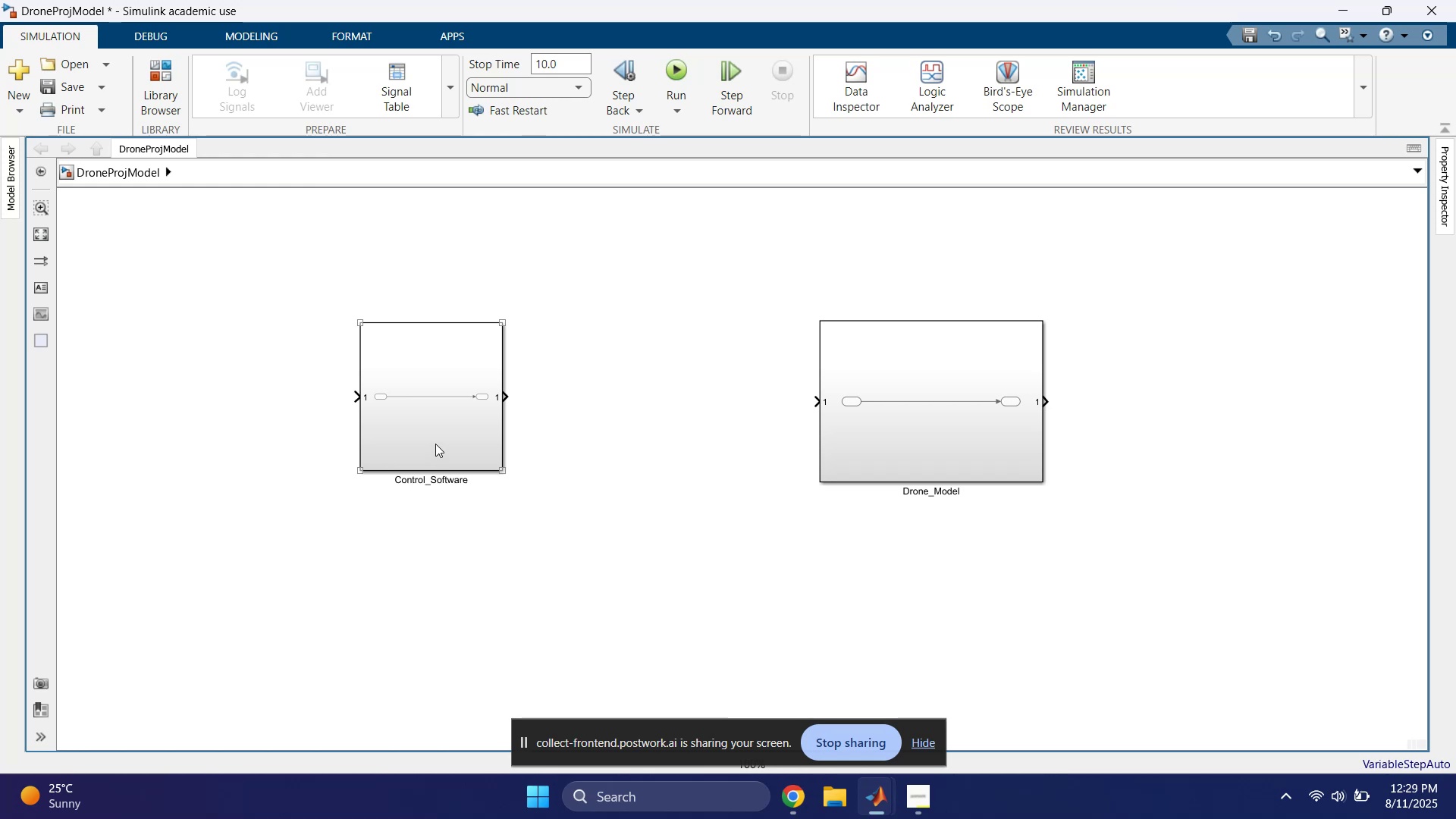 
left_click_drag(start_coordinate=[1054, 460], to_coordinate=[363, 457])
 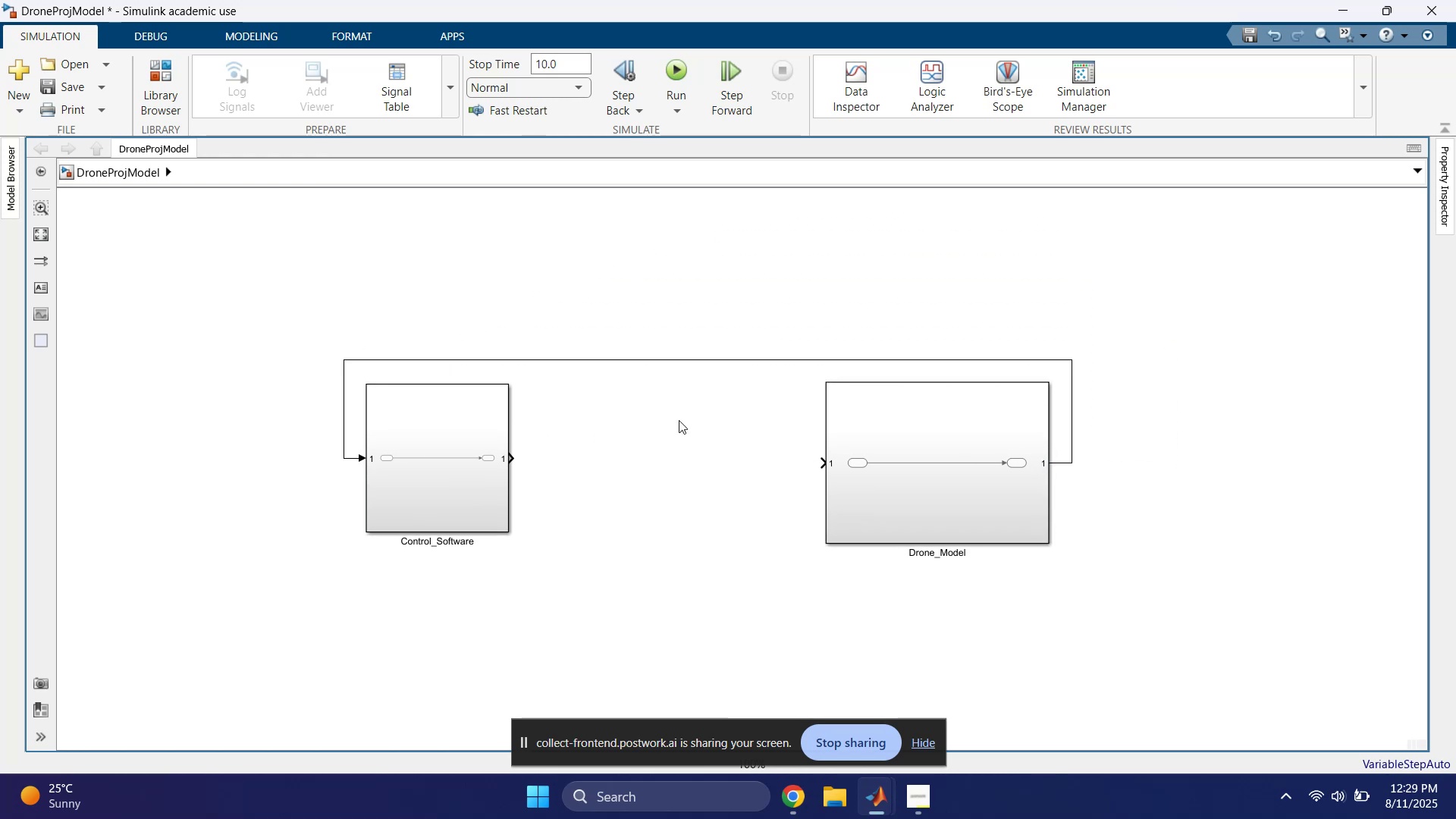 
double_click([679, 420])
 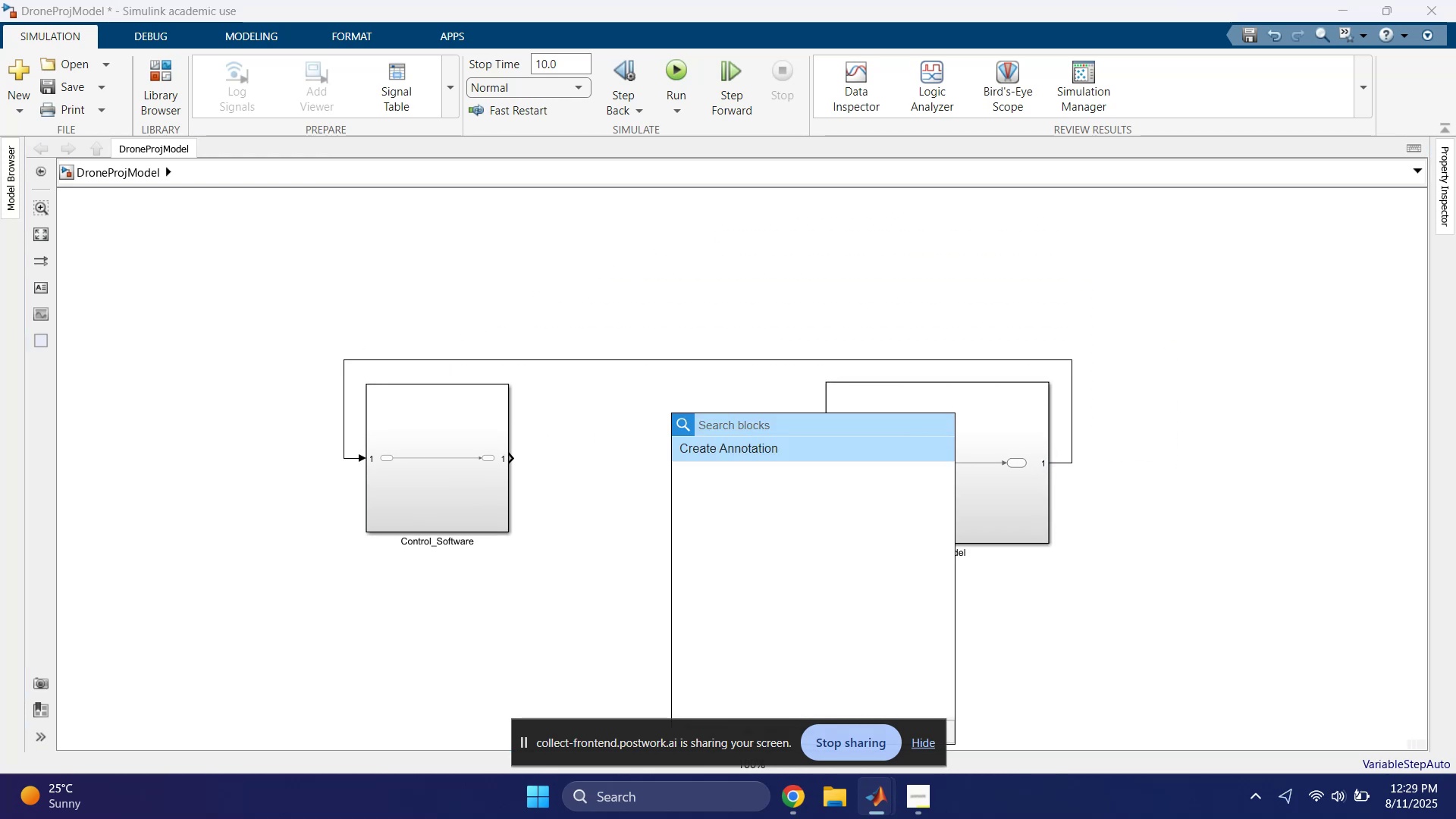 
type(ti)
key(Backspace)
key(Backspace)
type(unit delay)
 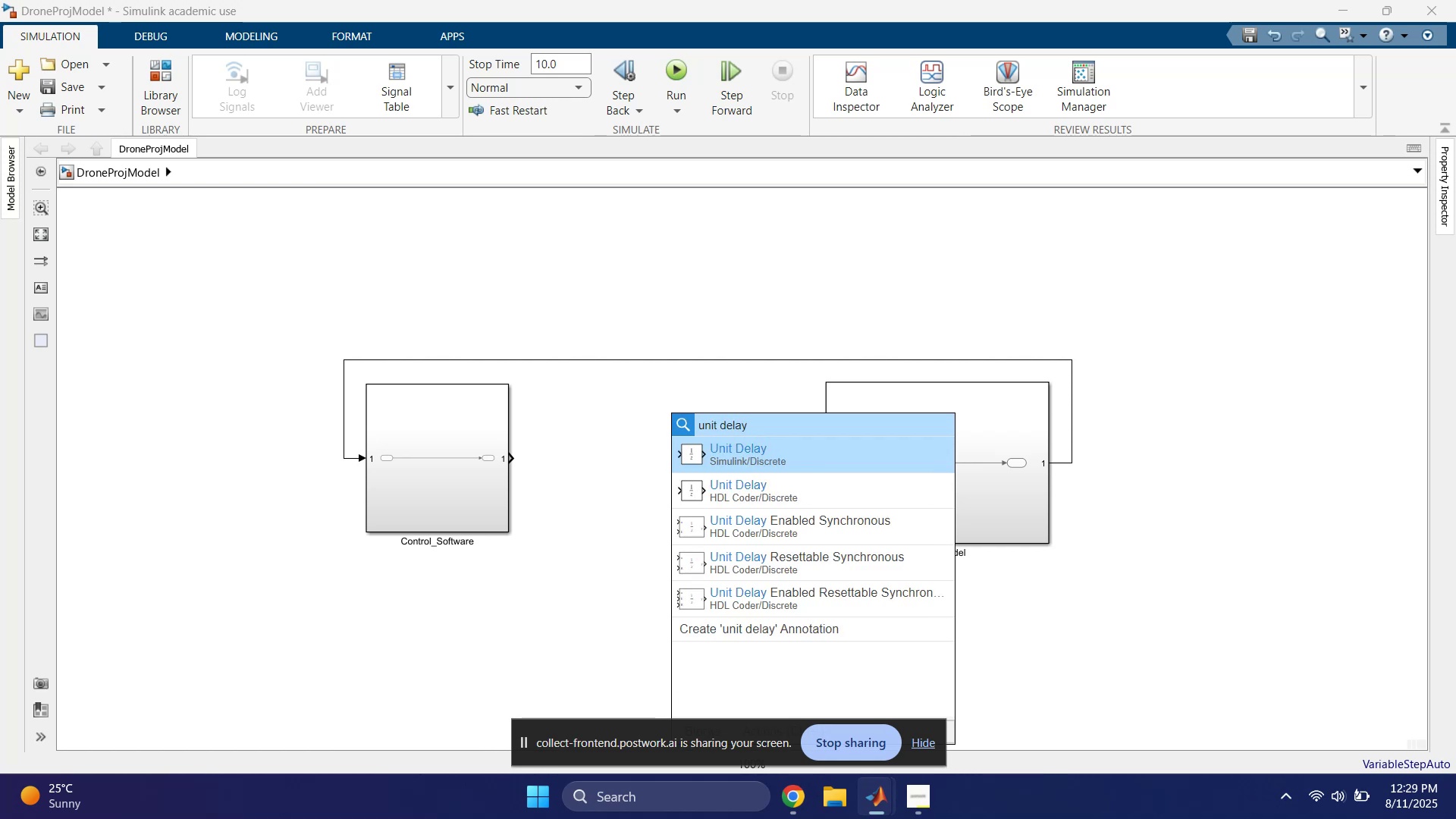 
key(Enter)
 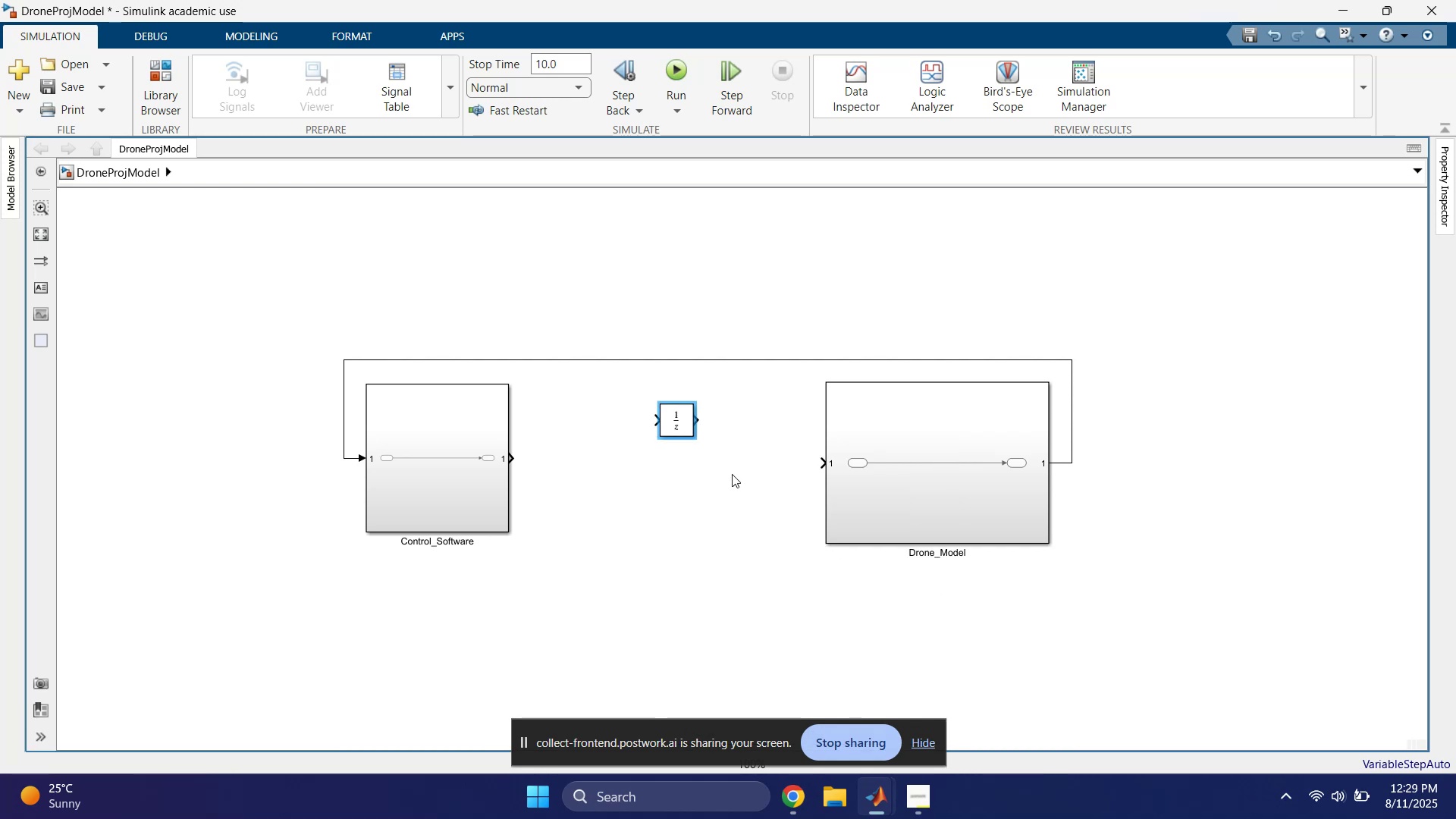 
key(Control+I)
 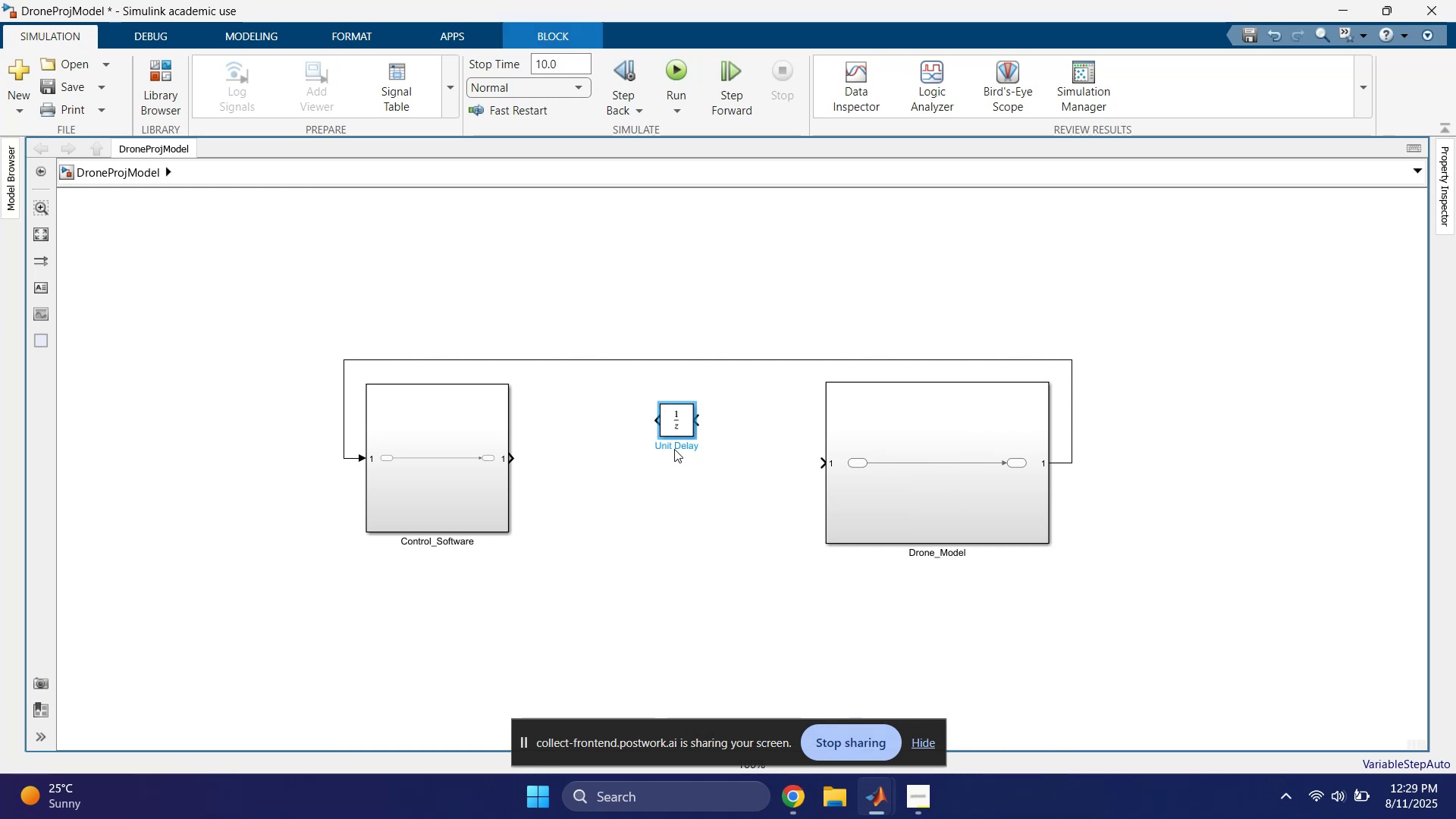 
left_click_drag(start_coordinate=[675, 427], to_coordinate=[669, 366])
 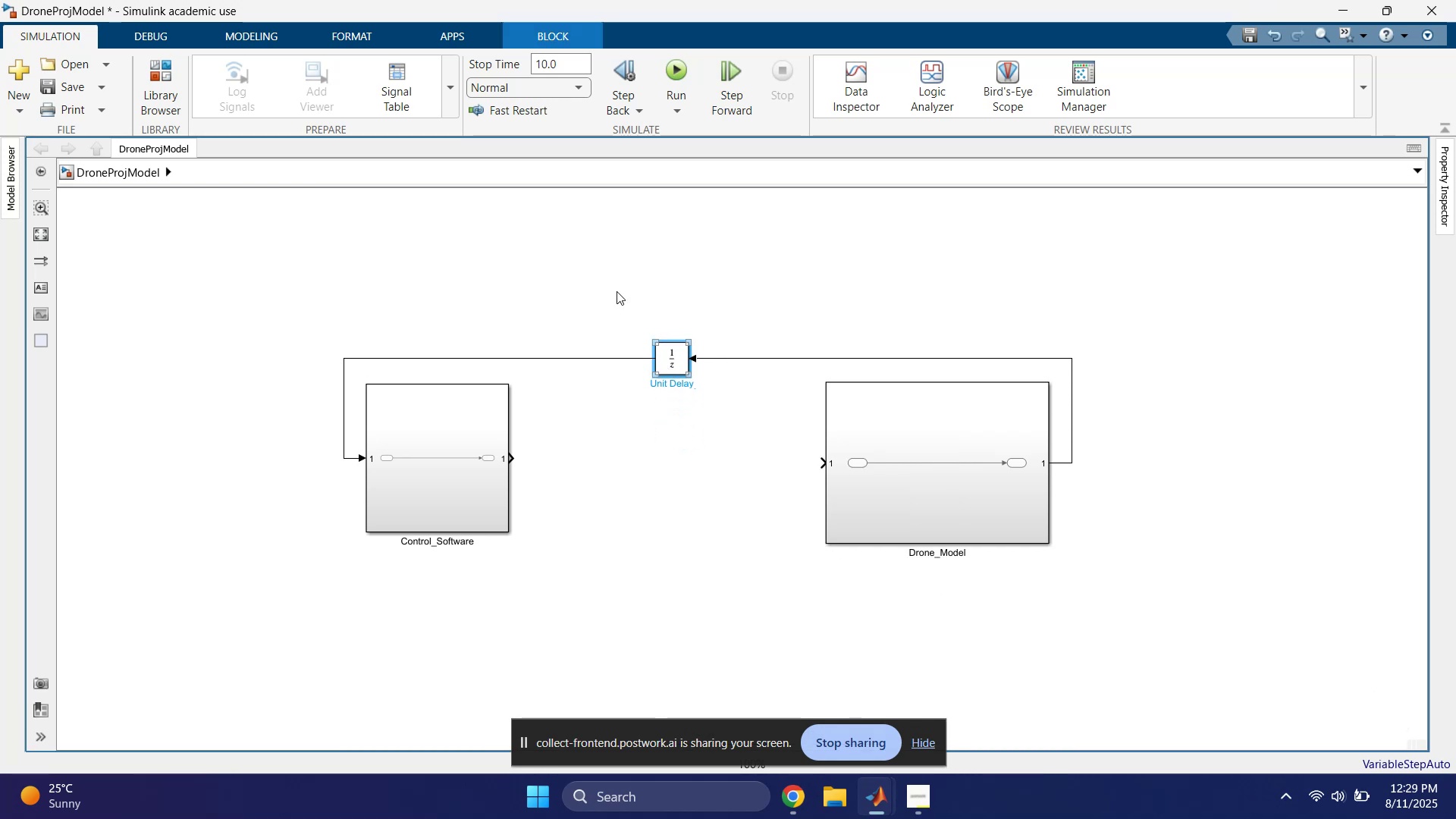 
left_click([617, 281])
 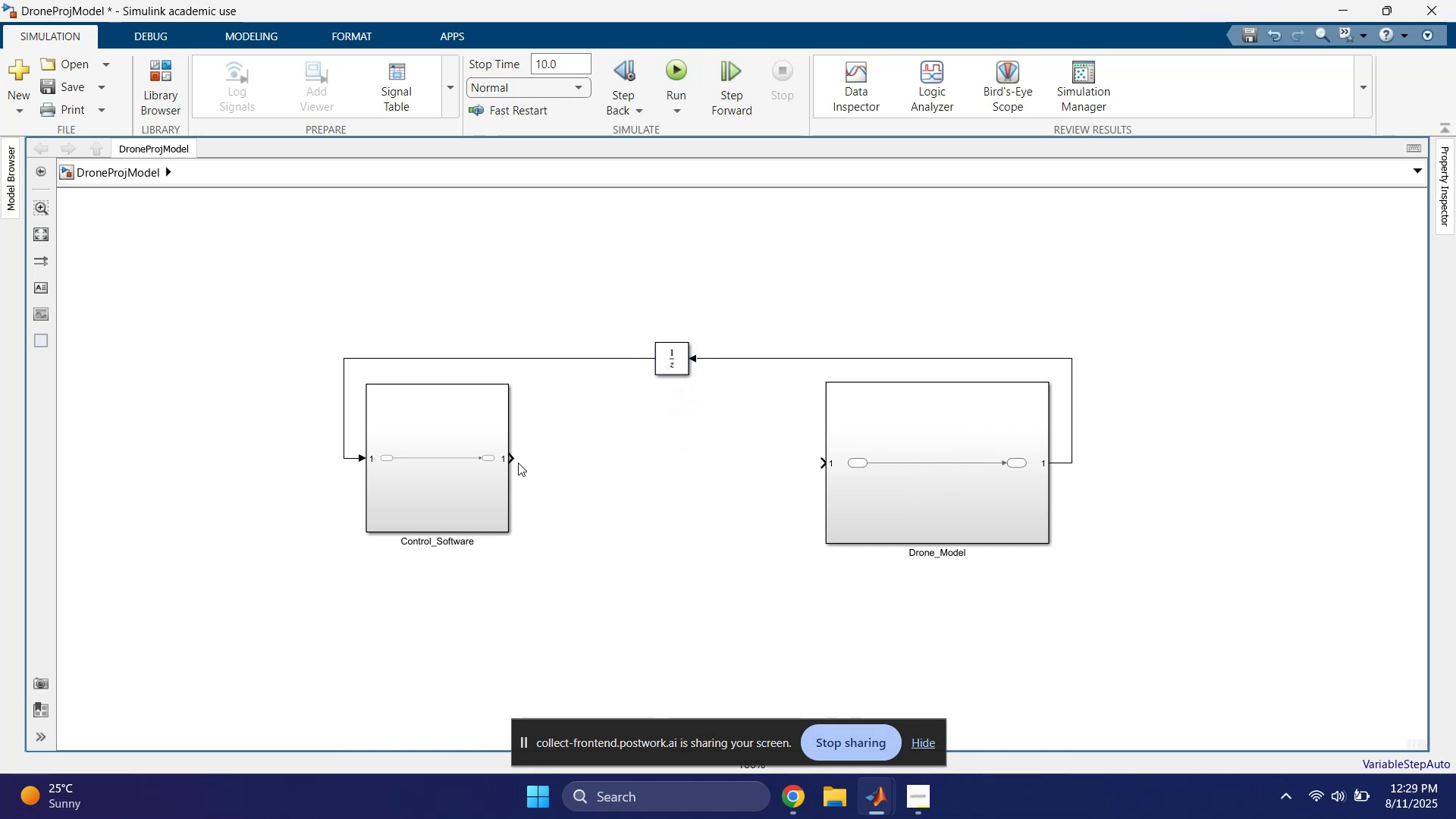 
left_click_drag(start_coordinate=[516, 461], to_coordinate=[829, 469])
 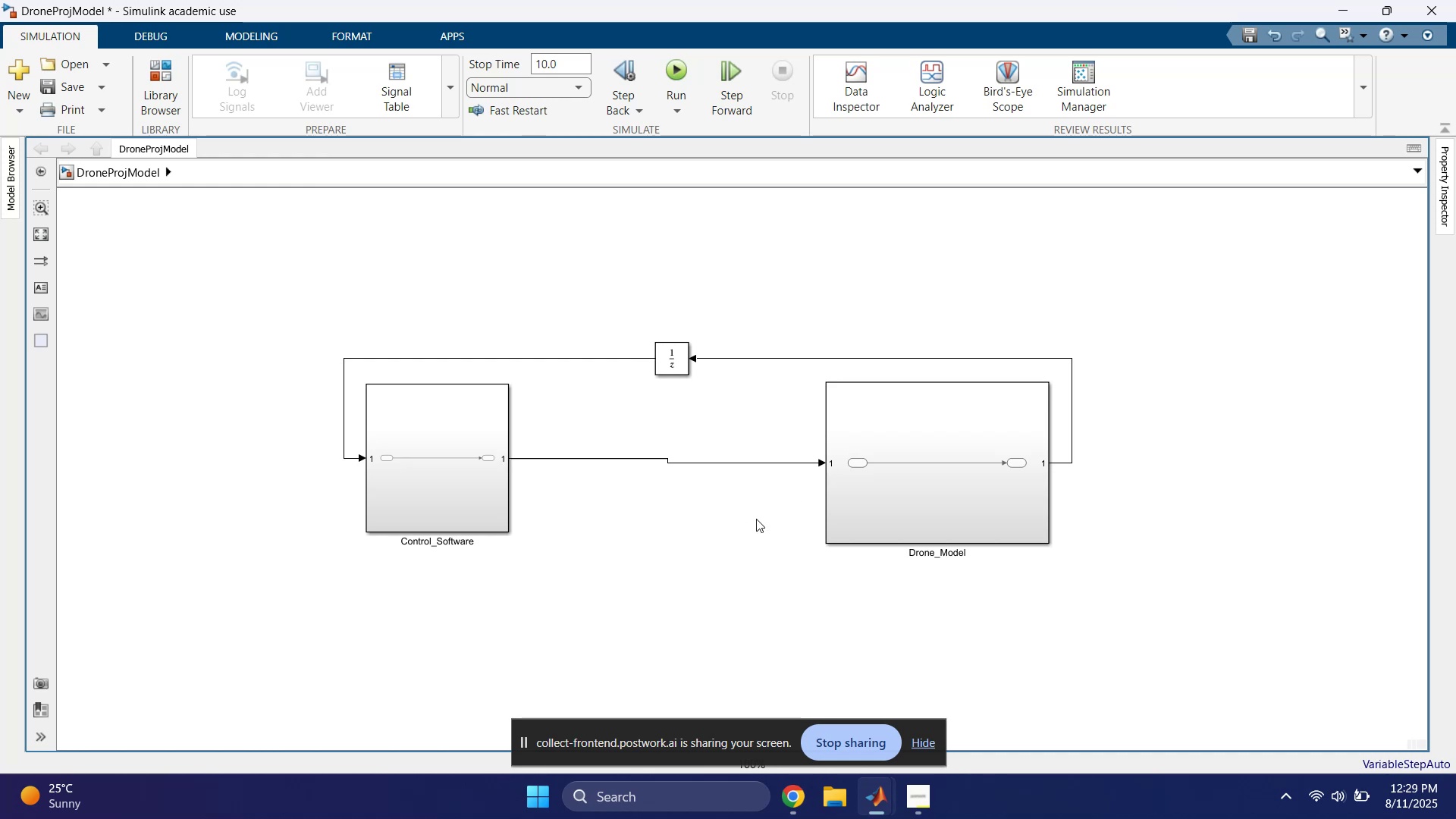 
left_click([840, 495])
 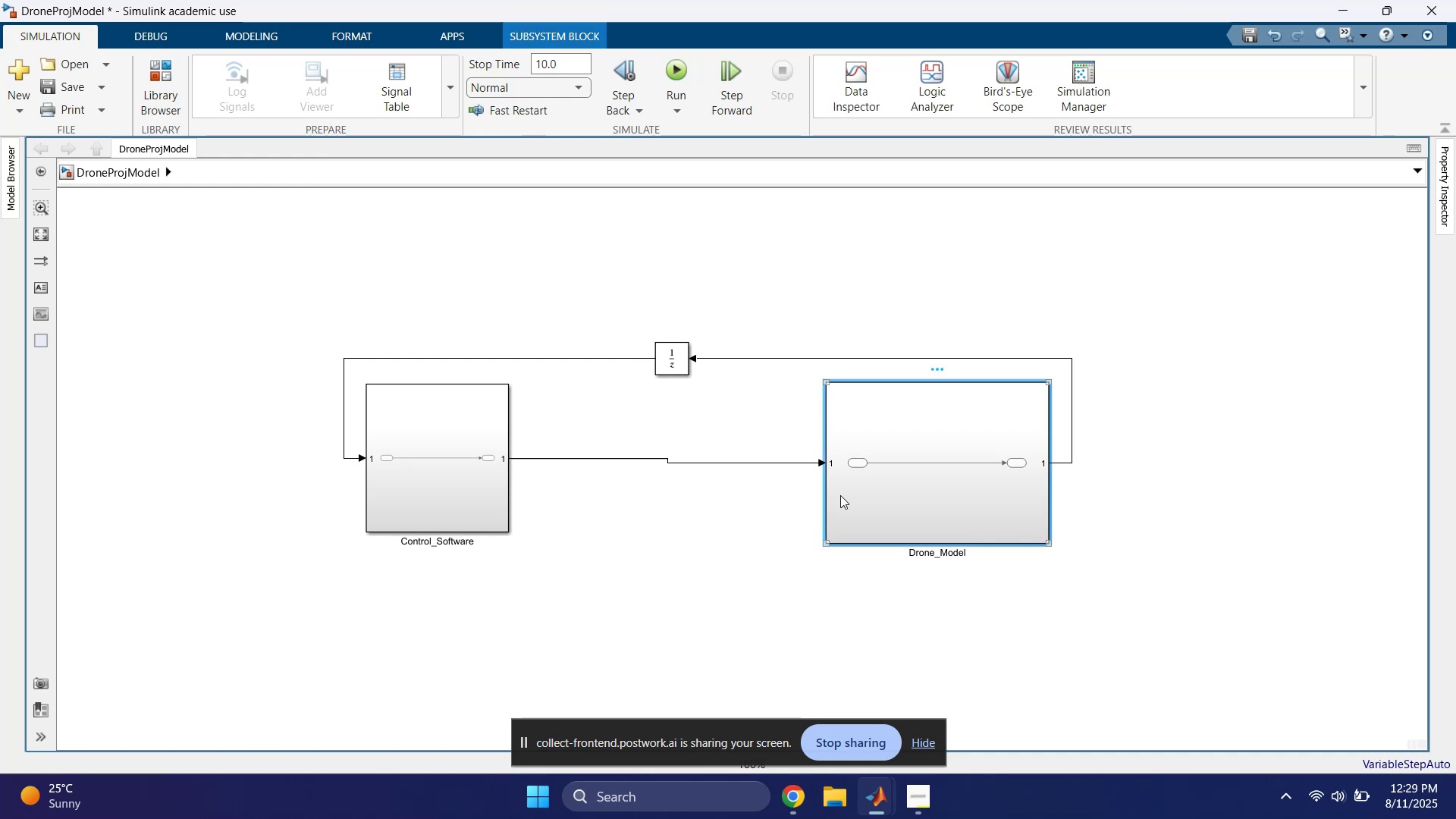 
key(ArrowUp)
 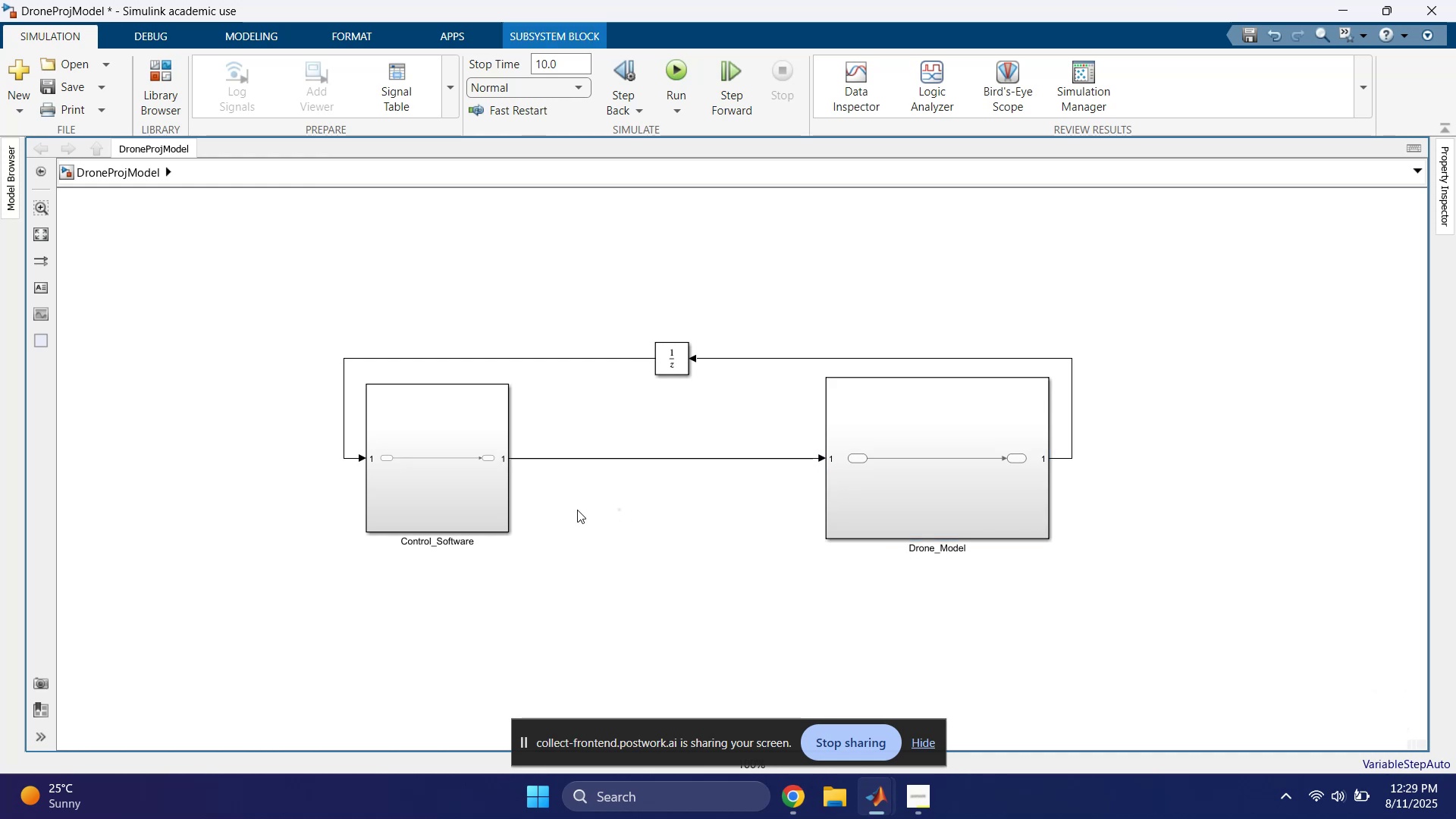 
double_click([655, 526])
 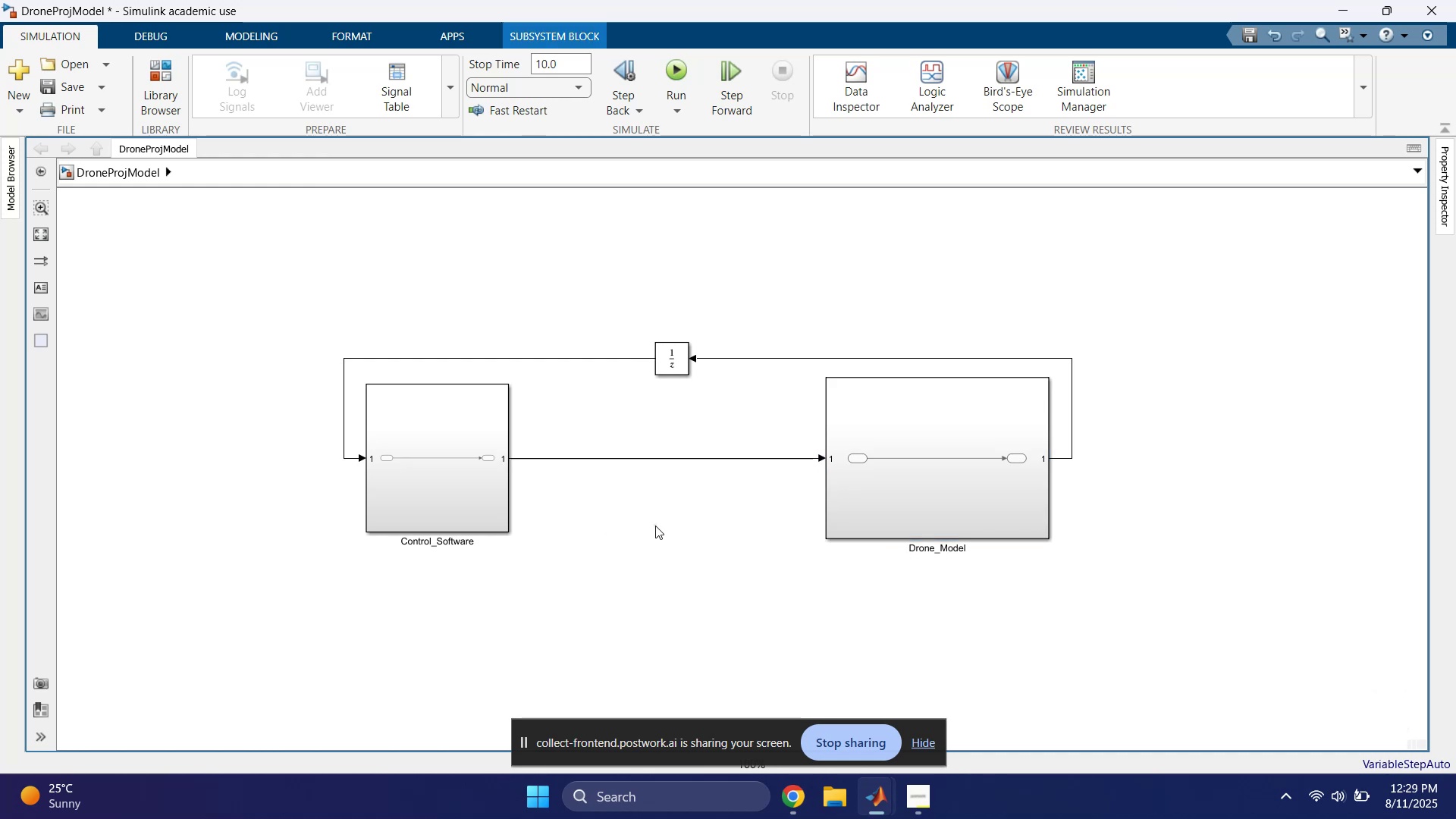 
triple_click([655, 526])
 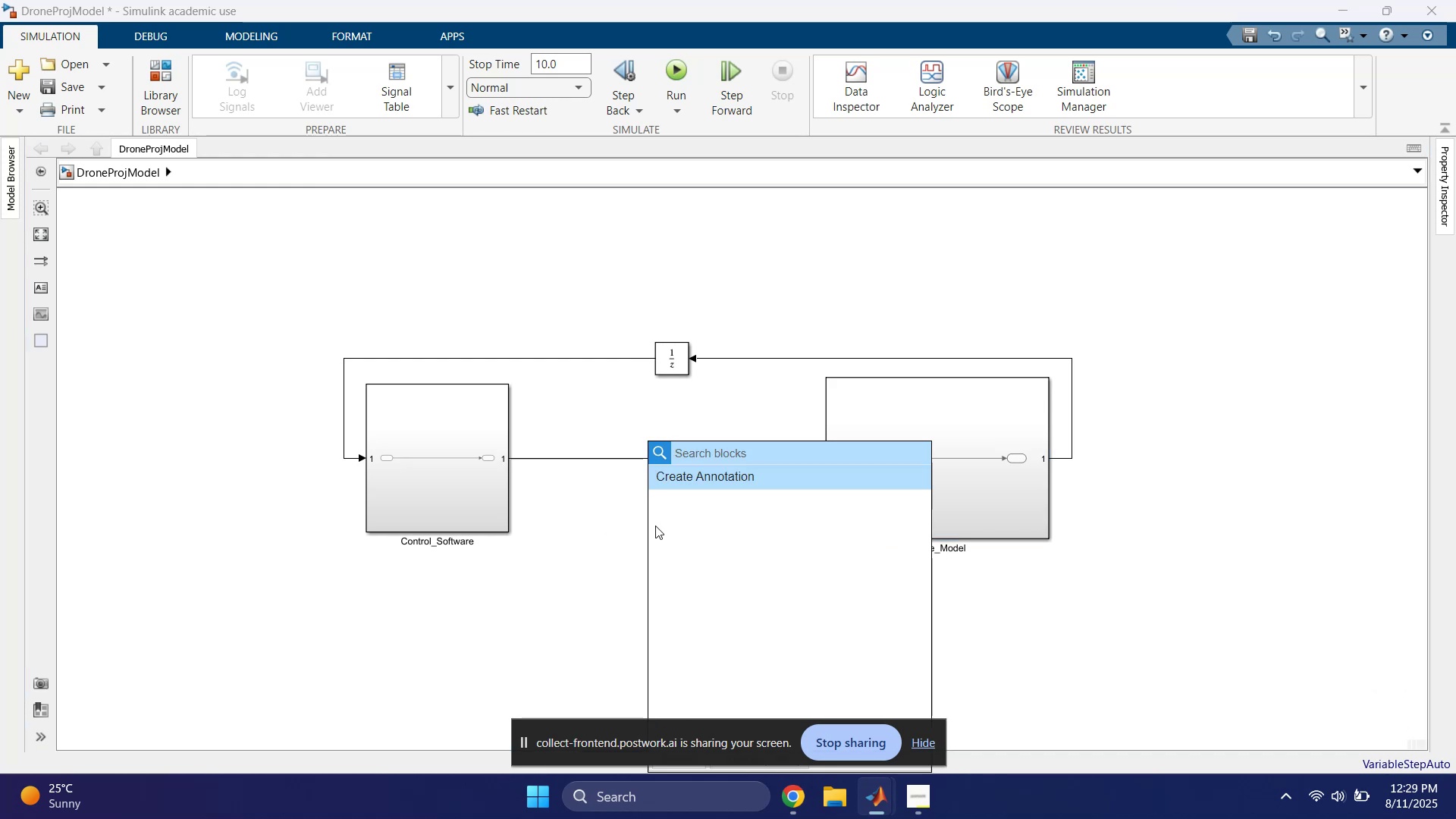 
type(bus)
 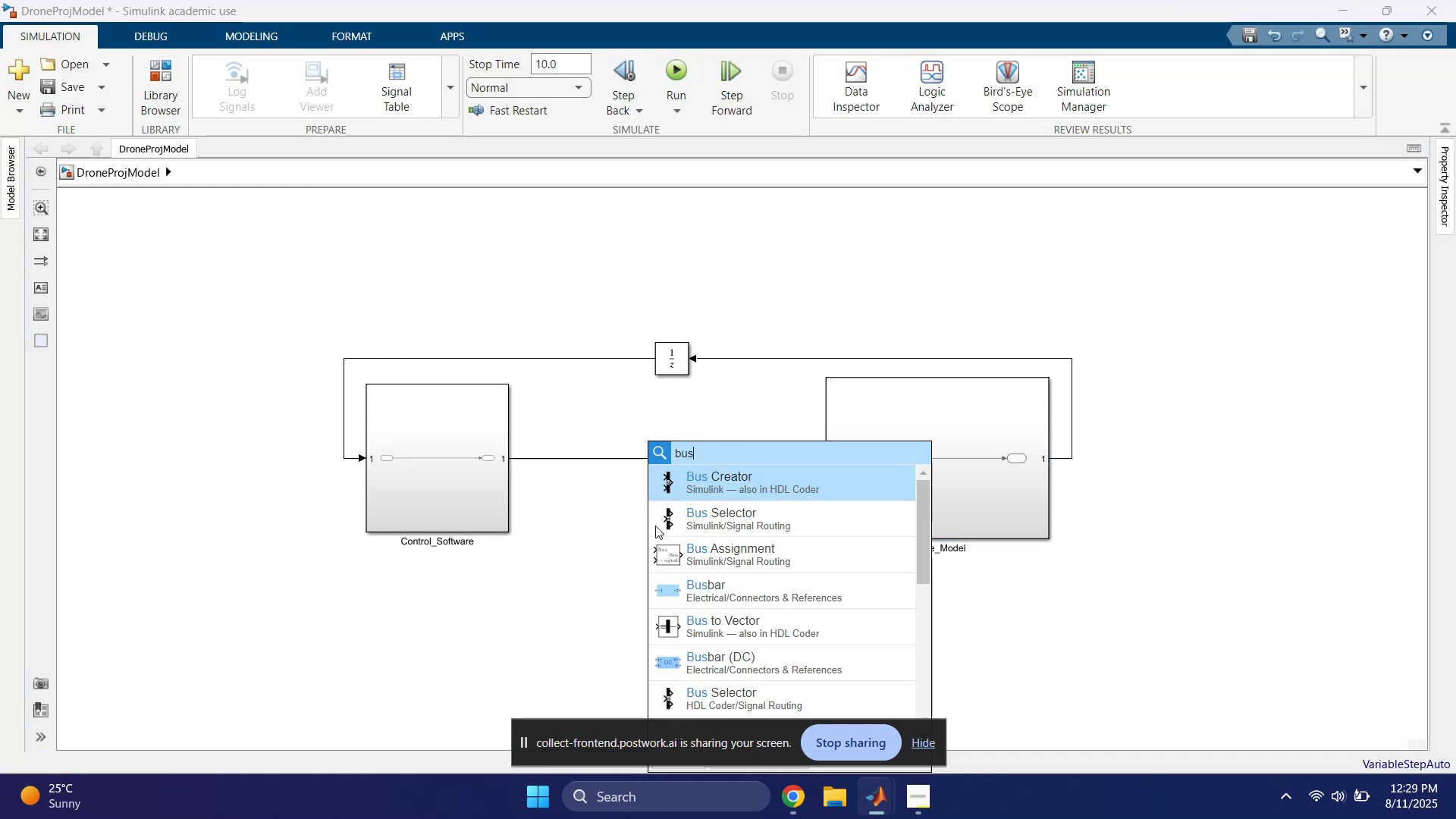 
key(Enter)
 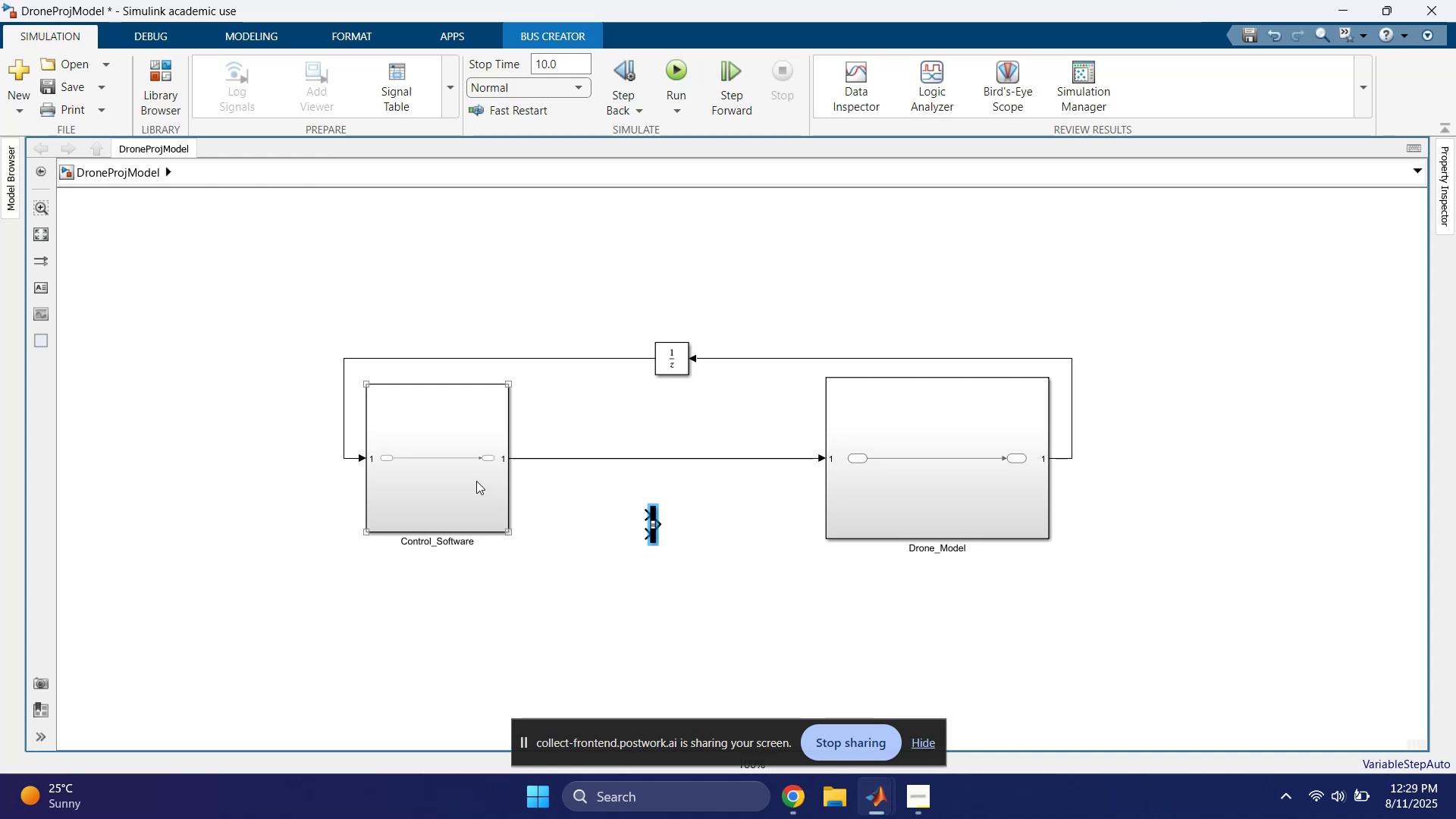 
key(Control+X)
 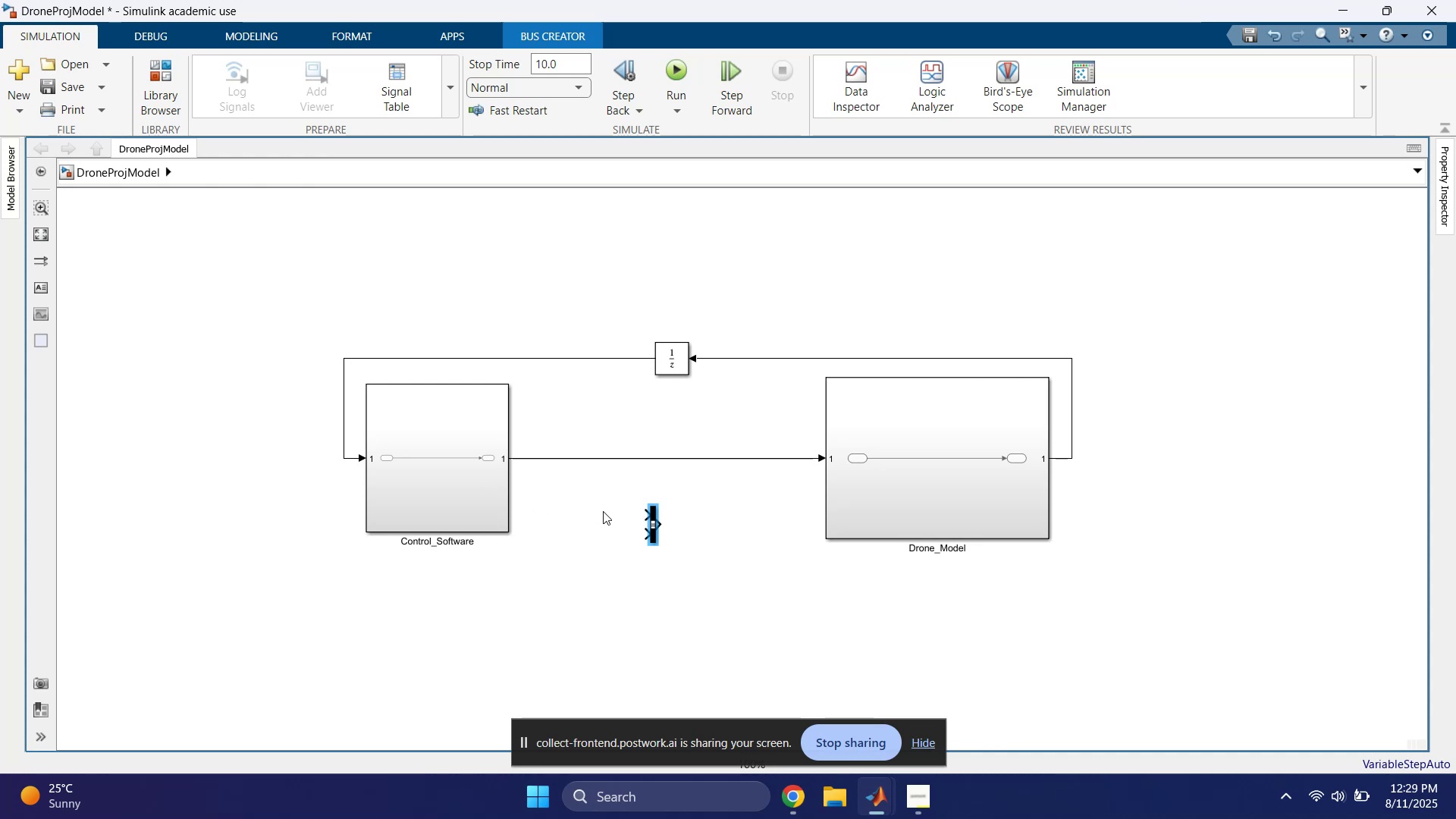 
left_click_drag(start_coordinate=[611, 508], to_coordinate=[707, 550])
 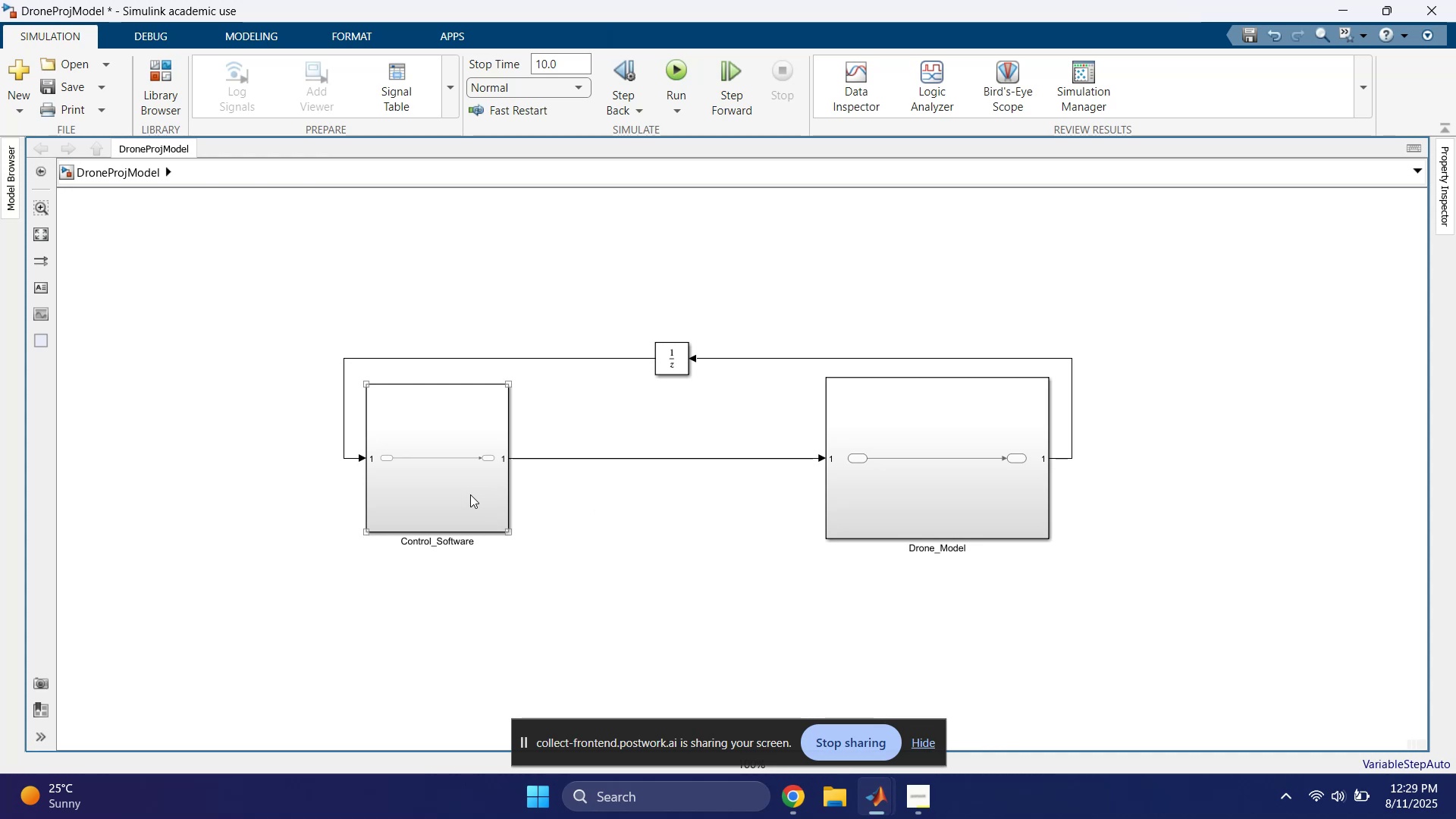 
double_click([469, 494])
 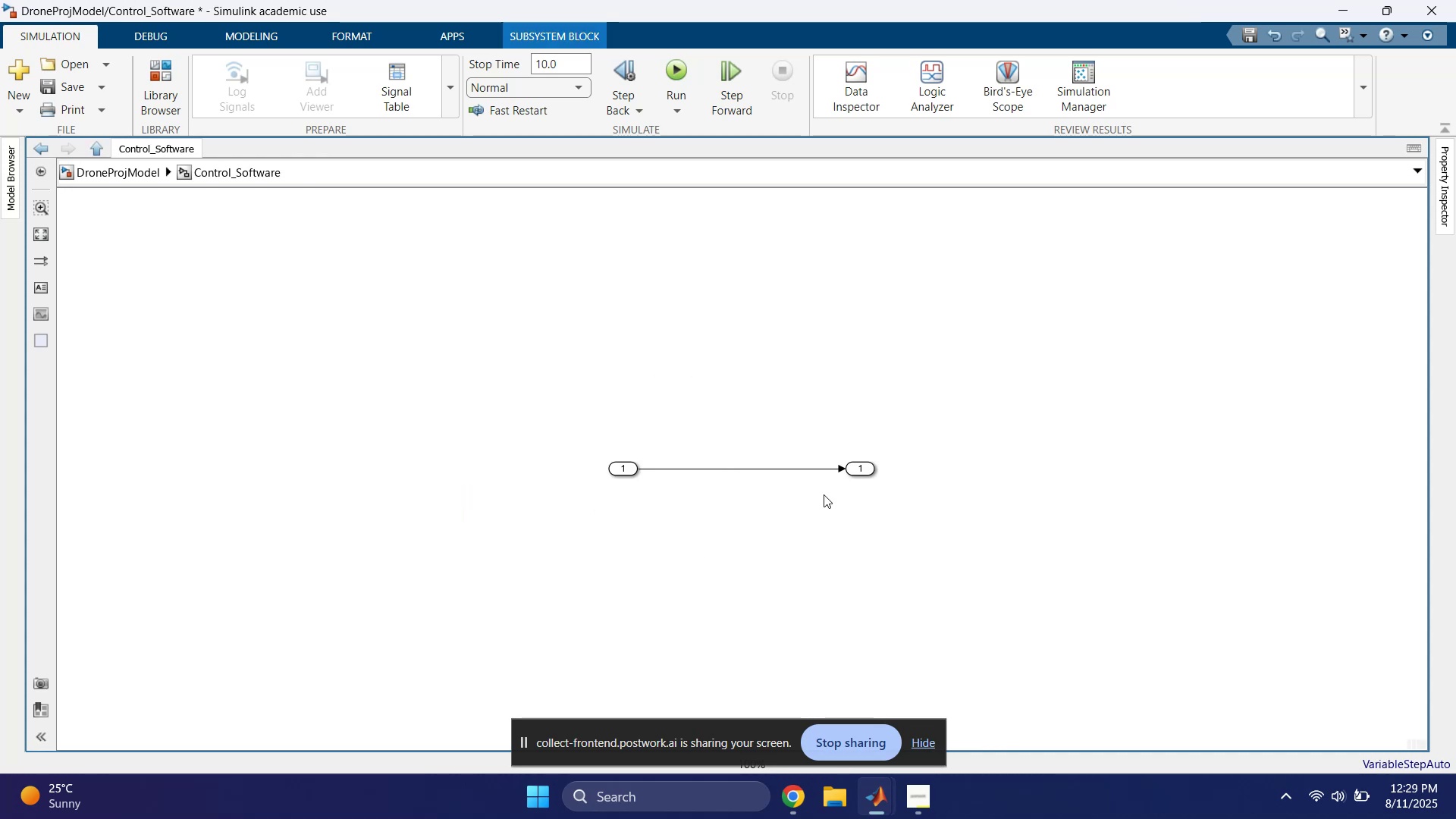 
left_click([959, 416])
 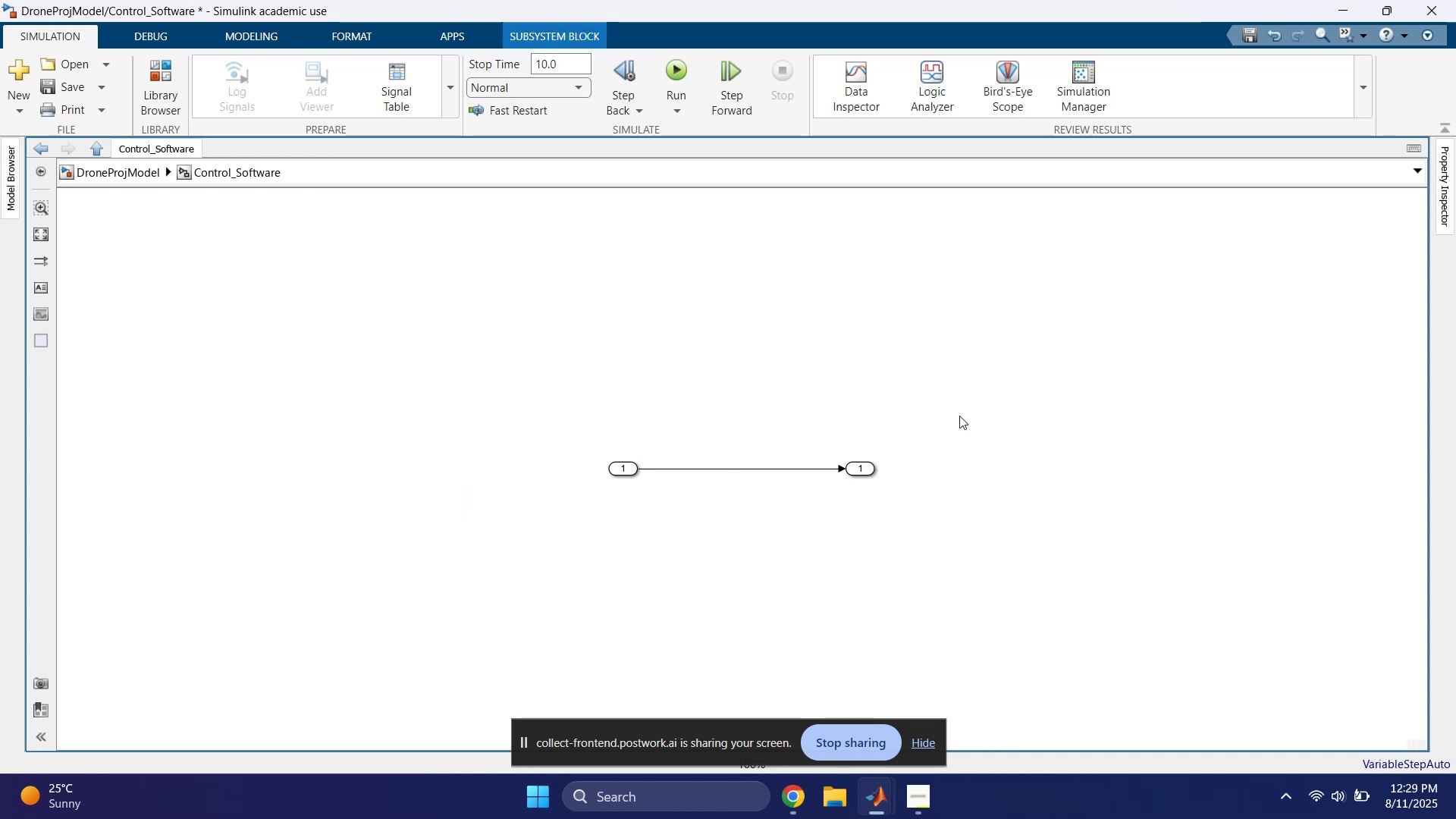 
key(Control+ControlLeft)
 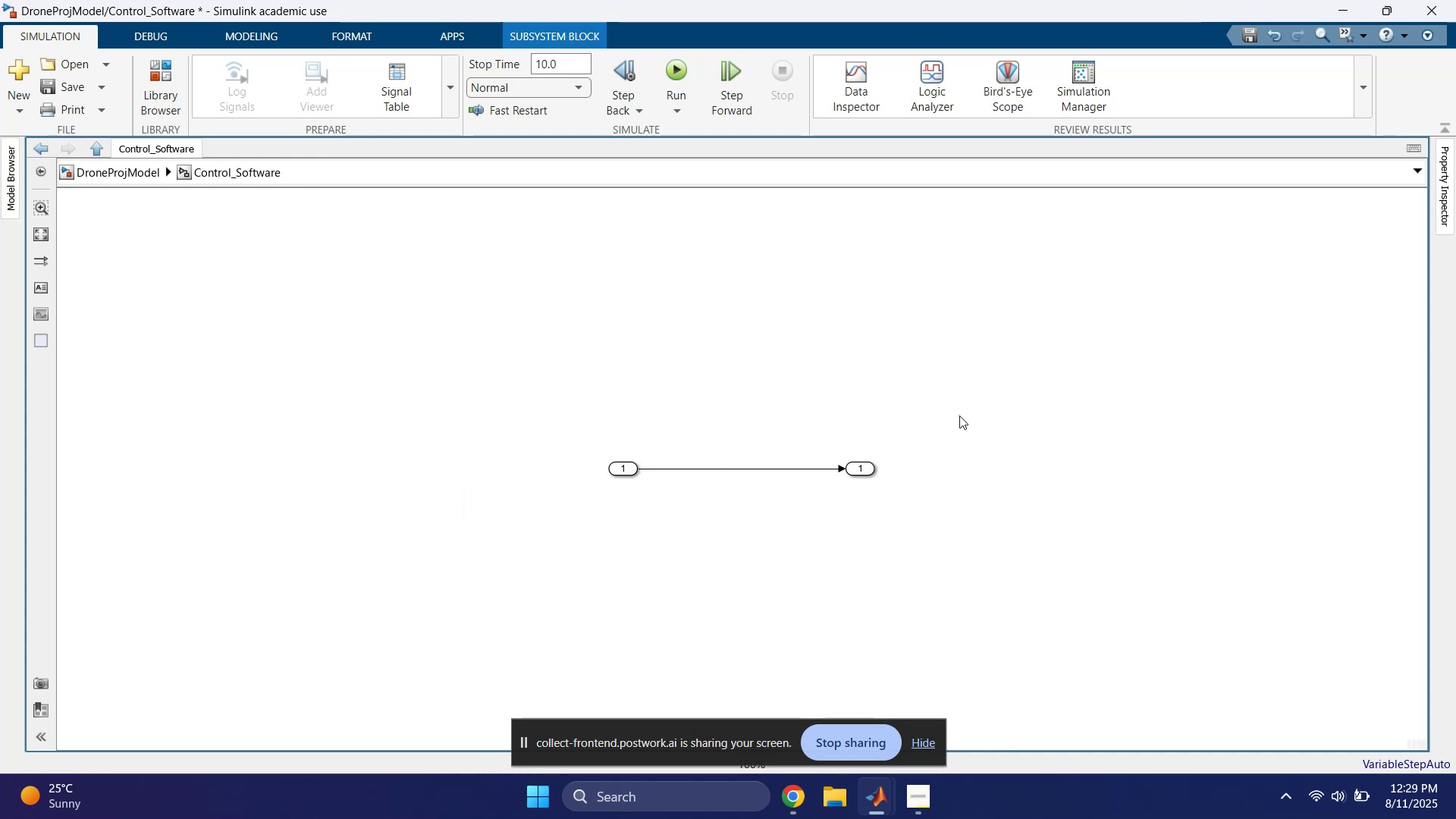 
key(Control+V)
 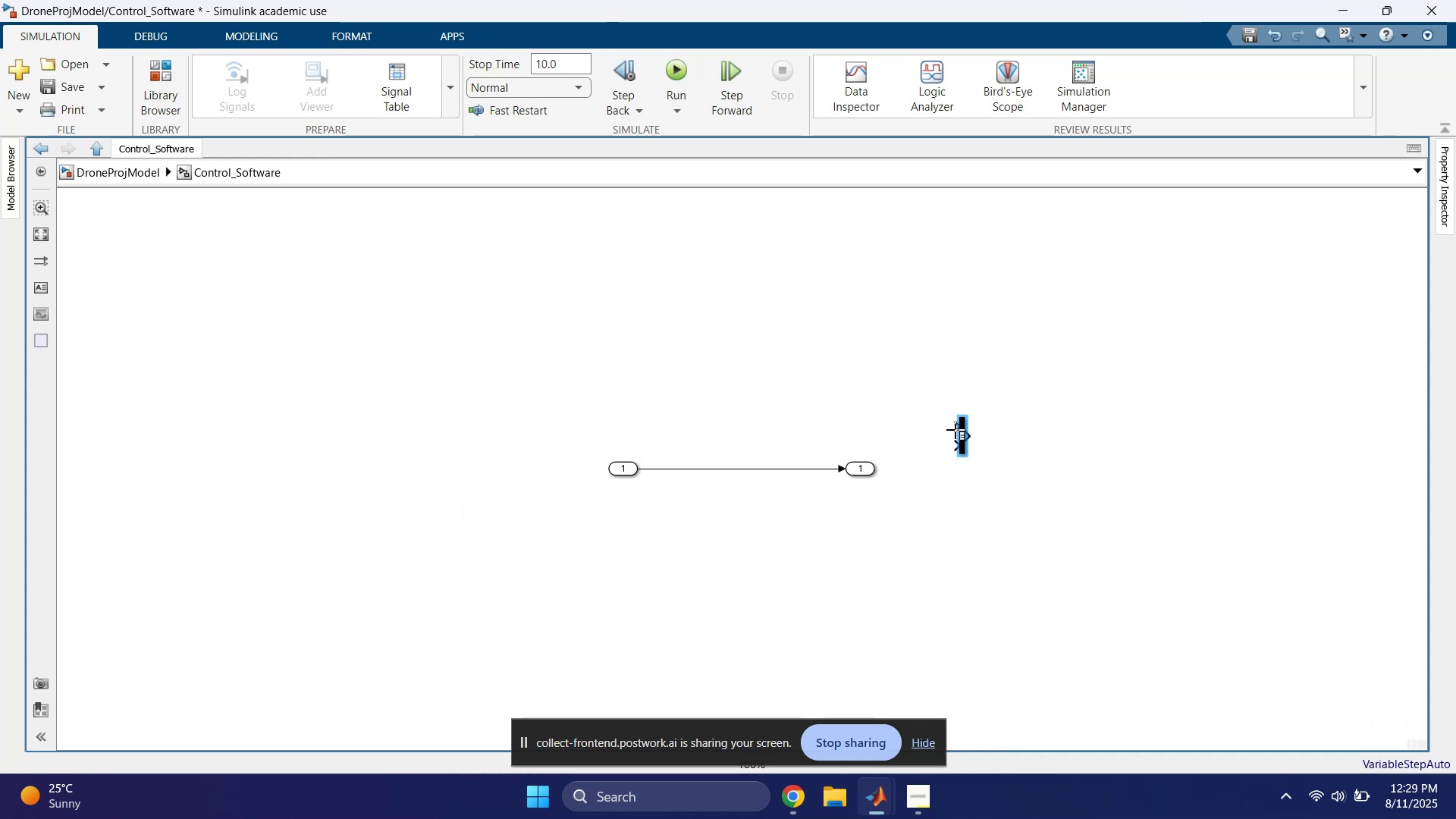 
left_click_drag(start_coordinate=[962, 430], to_coordinate=[783, 396])
 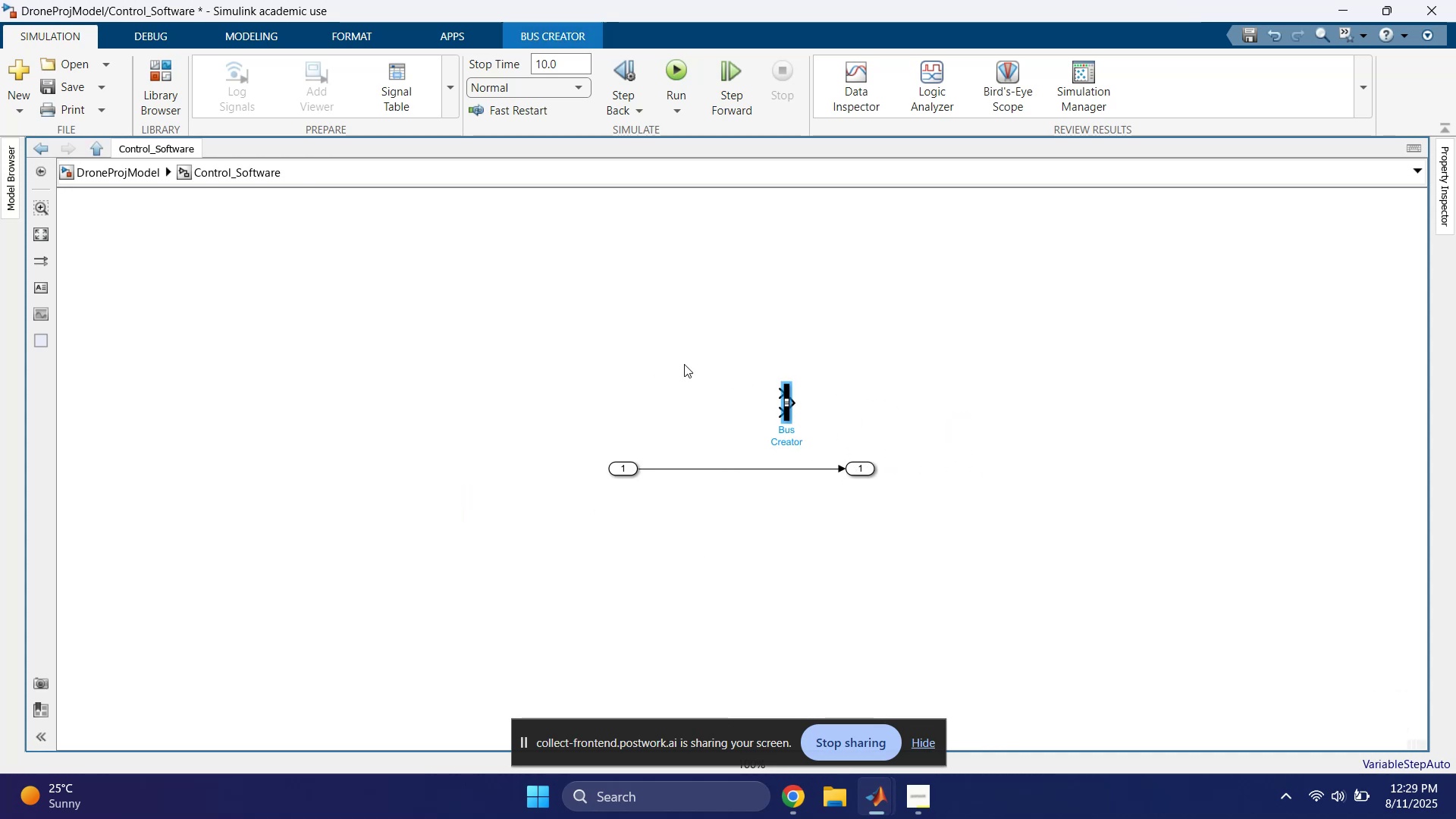 
left_click([677, 356])
 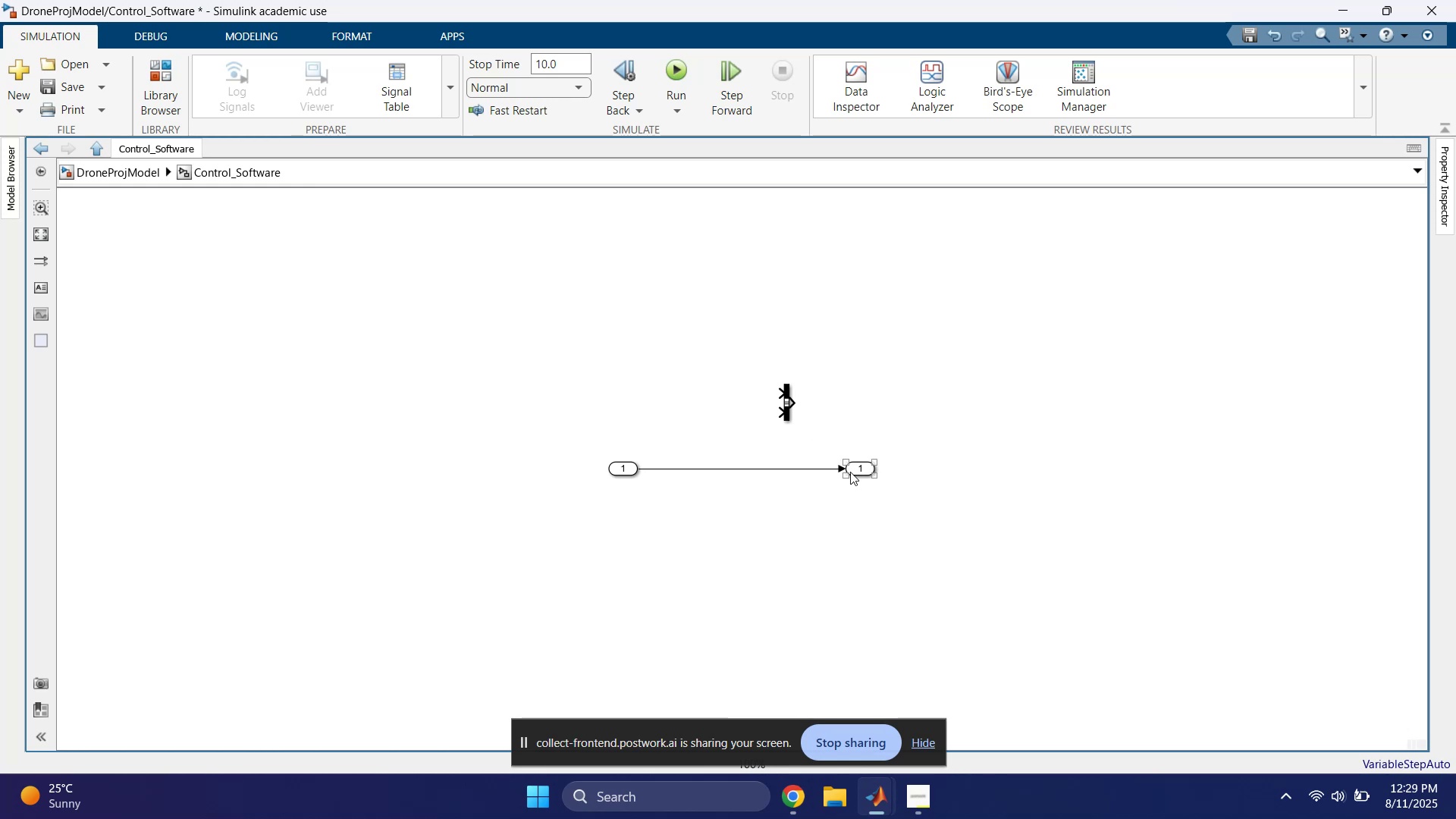 
left_click_drag(start_coordinate=[839, 470], to_coordinate=[678, 459])
 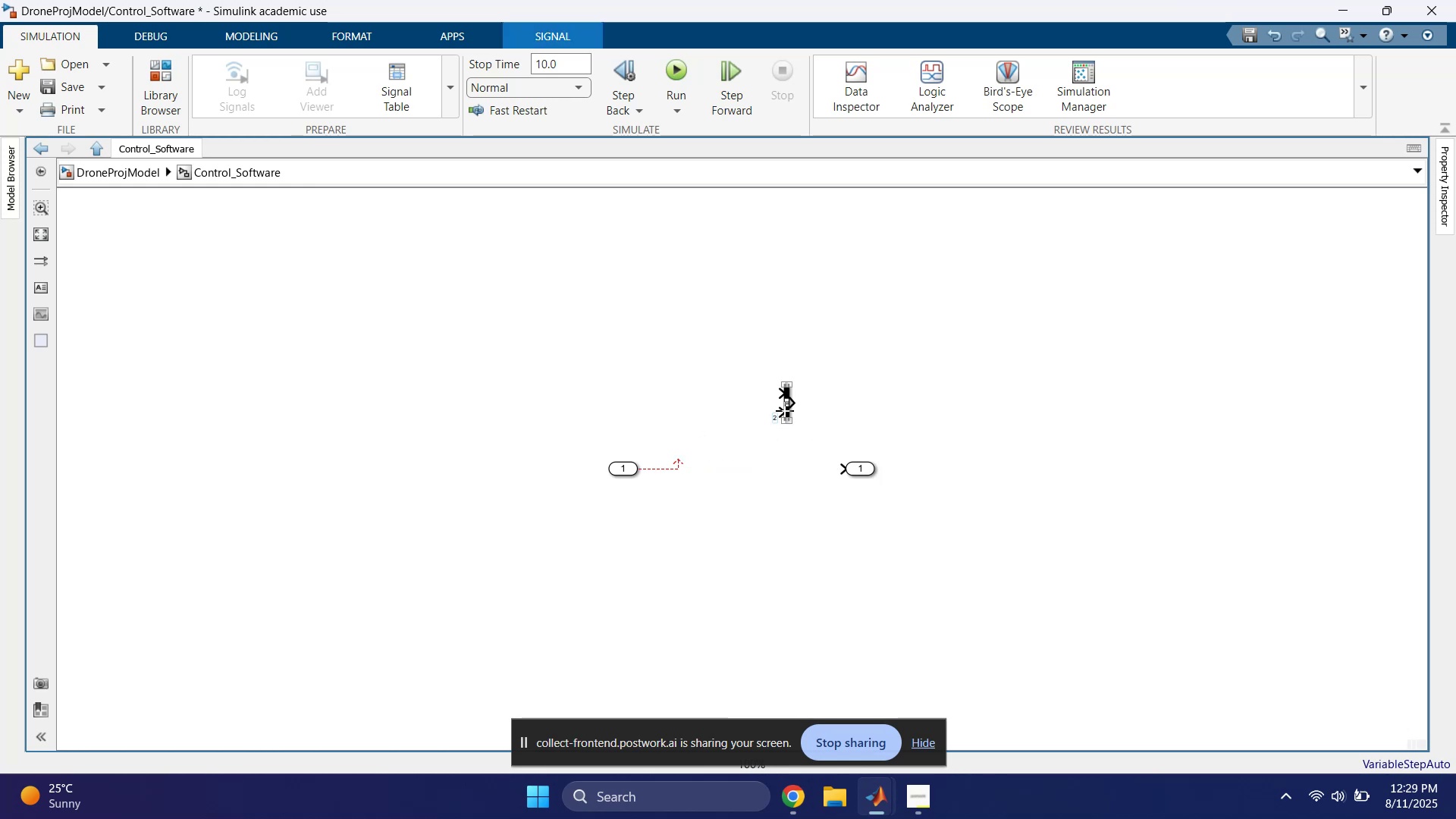 
left_click_drag(start_coordinate=[787, 410], to_coordinate=[833, 477])
 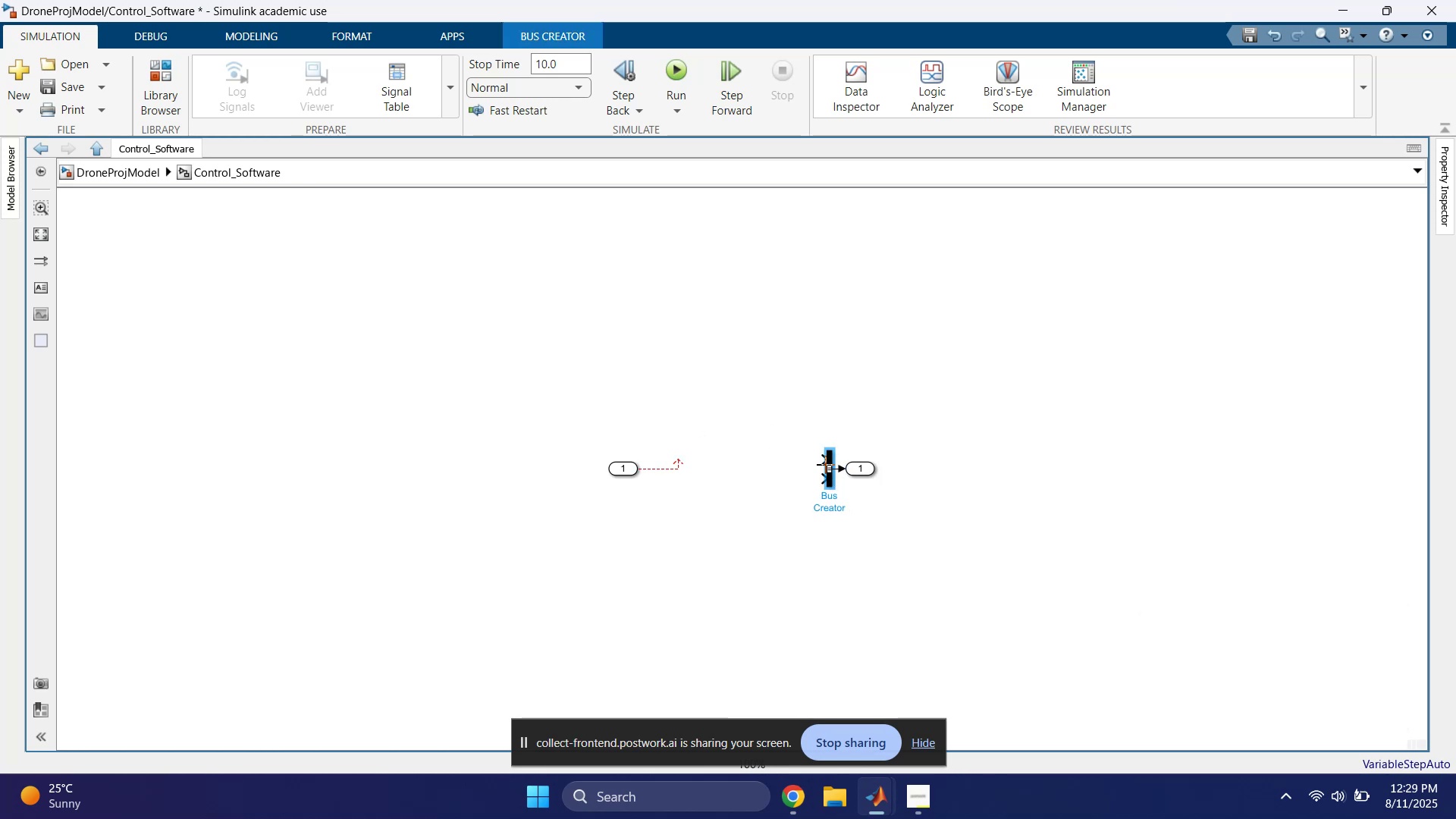 
left_click_drag(start_coordinate=[827, 463], to_coordinate=[814, 463])
 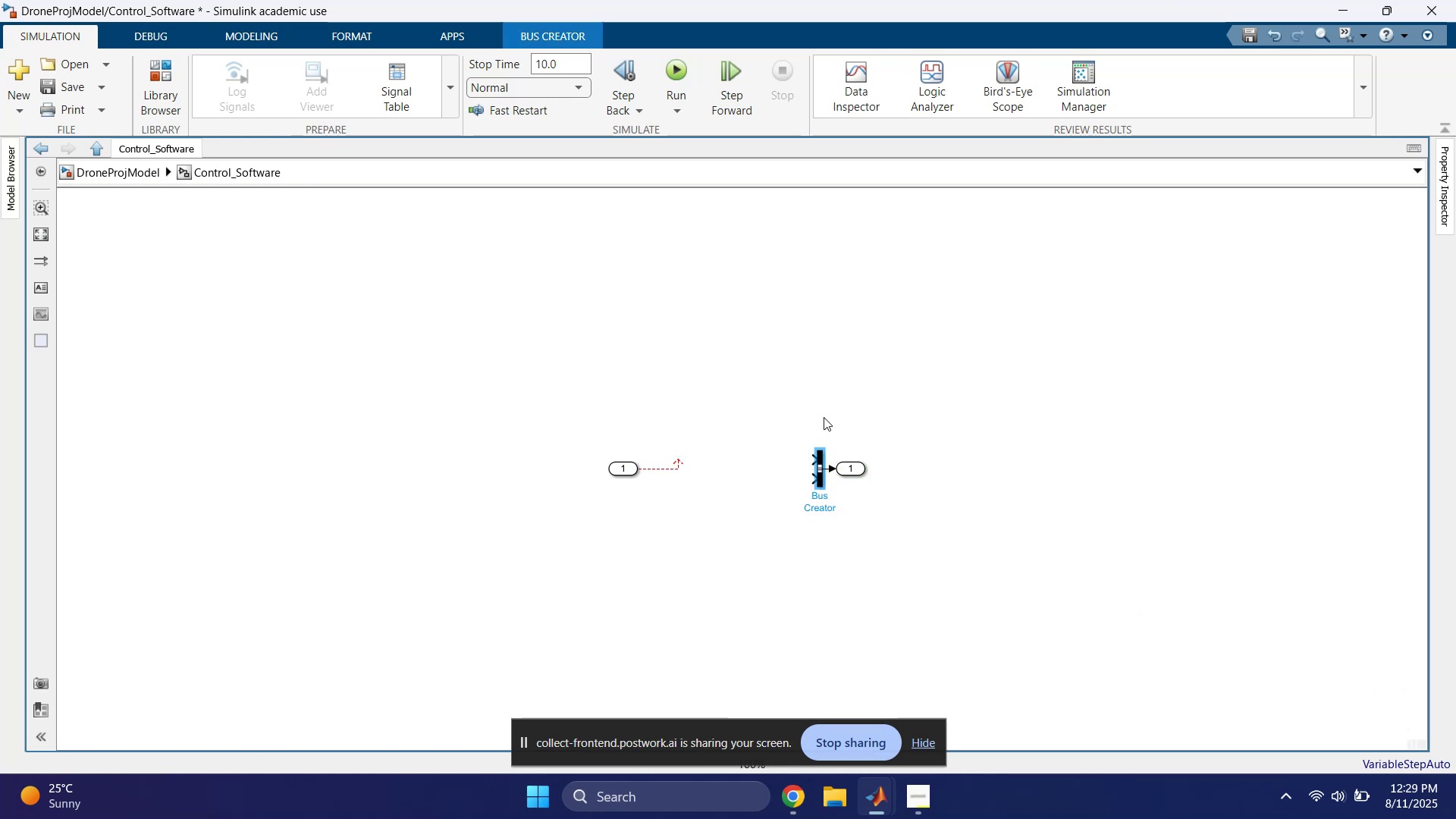 
left_click([828, 400])
 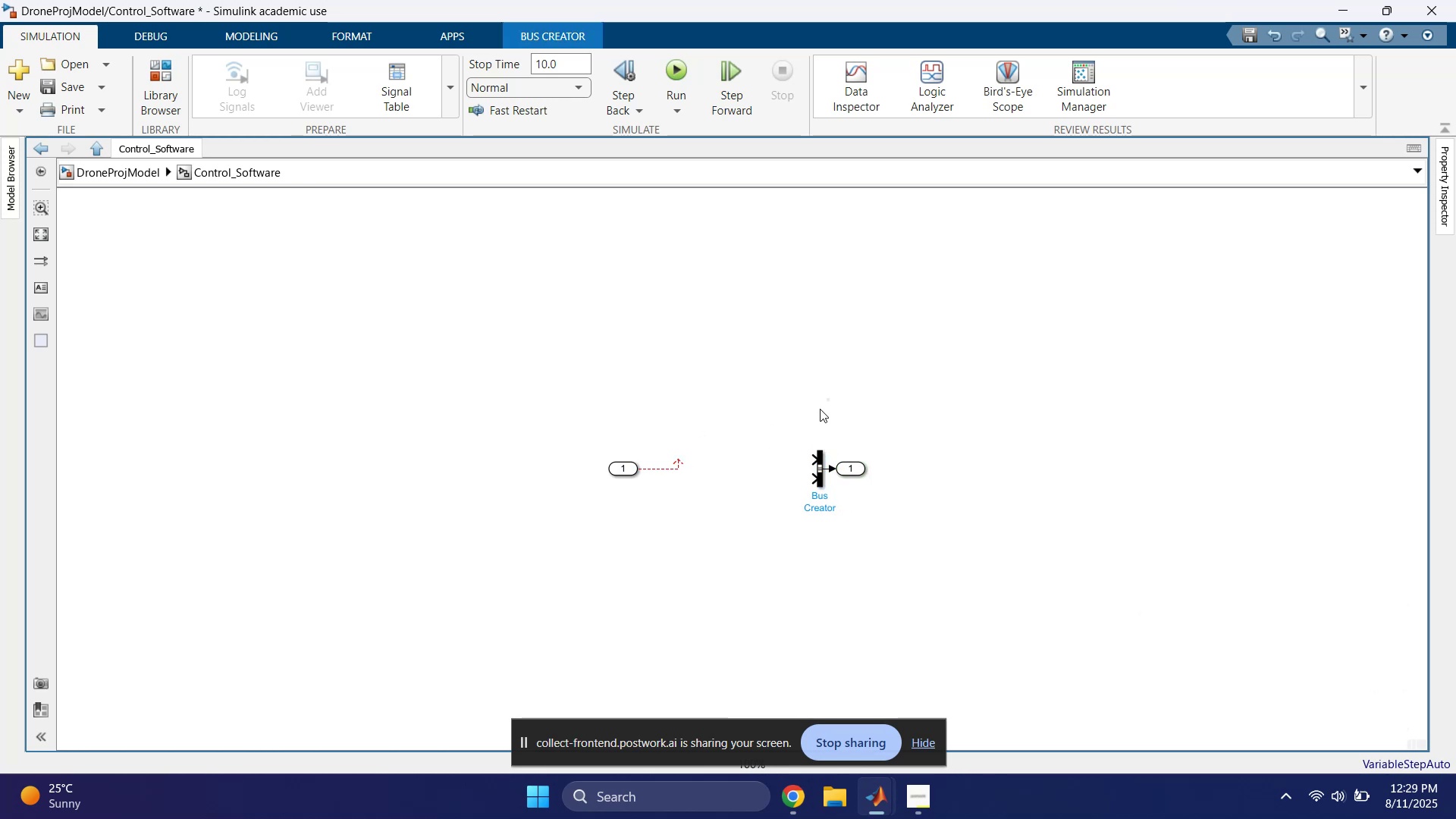 
left_click_drag(start_coordinate=[770, 426], to_coordinate=[893, 496])
 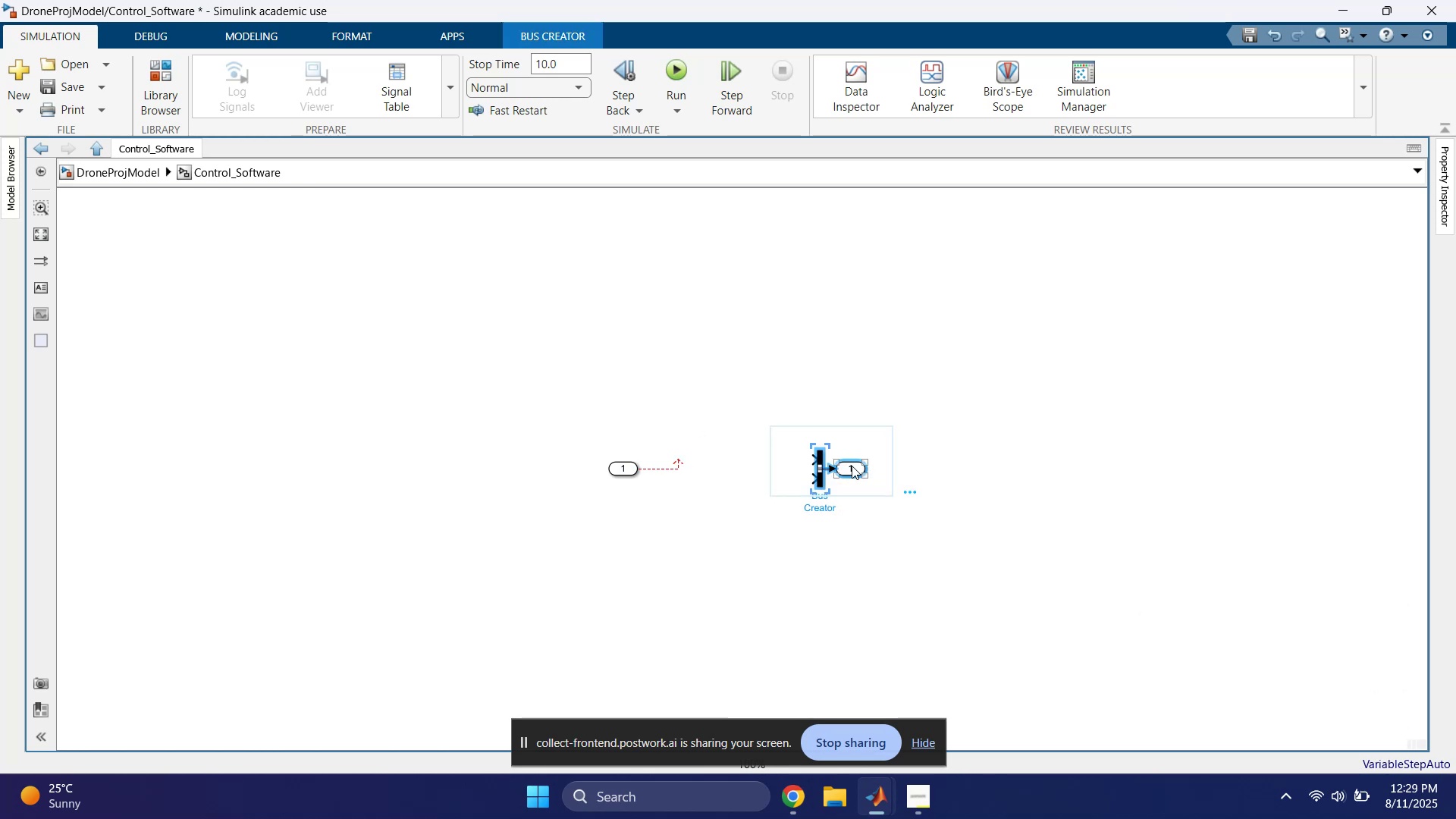 
left_click_drag(start_coordinate=[852, 466], to_coordinate=[901, 470])
 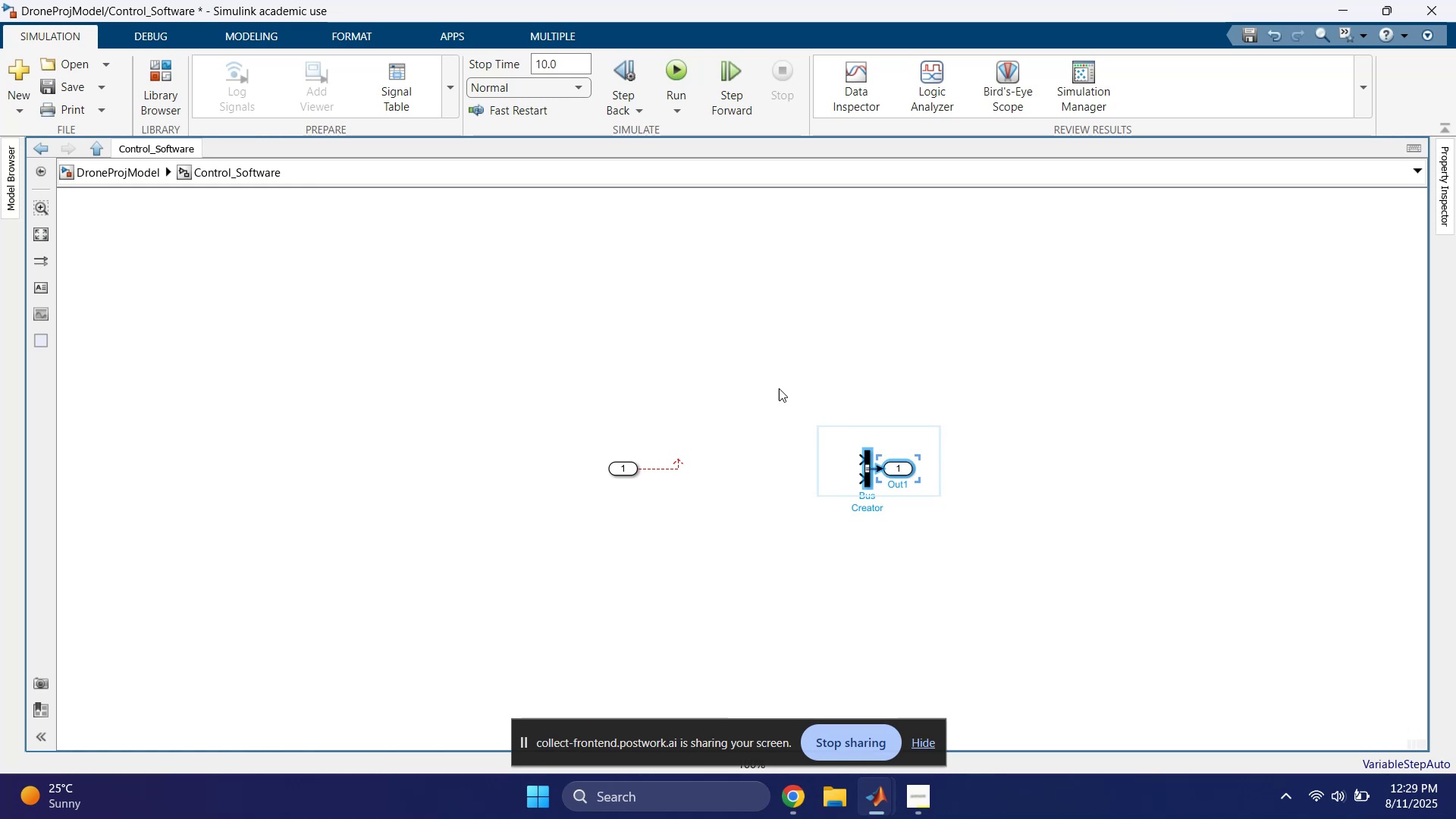 
left_click([777, 386])
 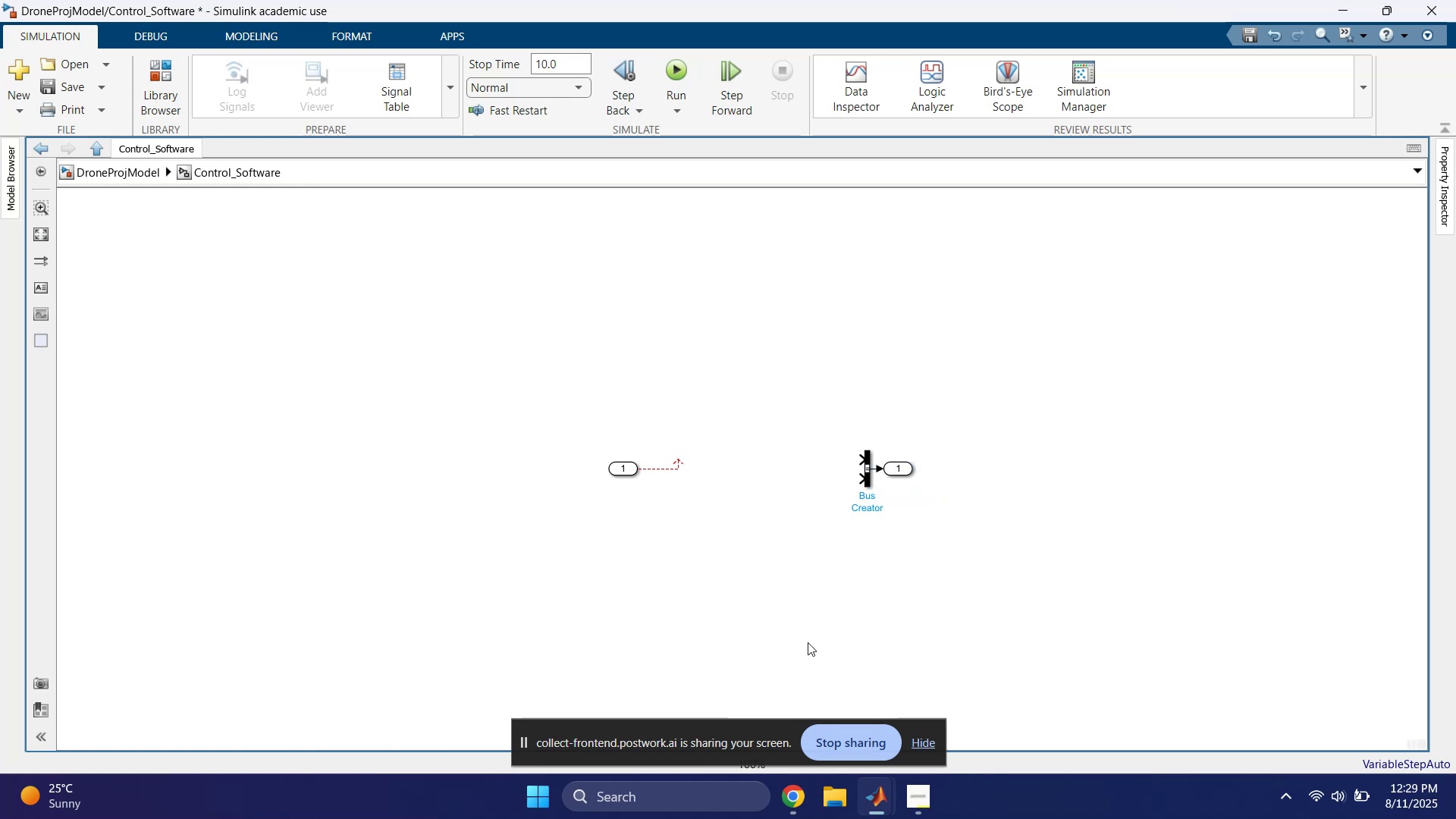 
left_click([796, 797])
 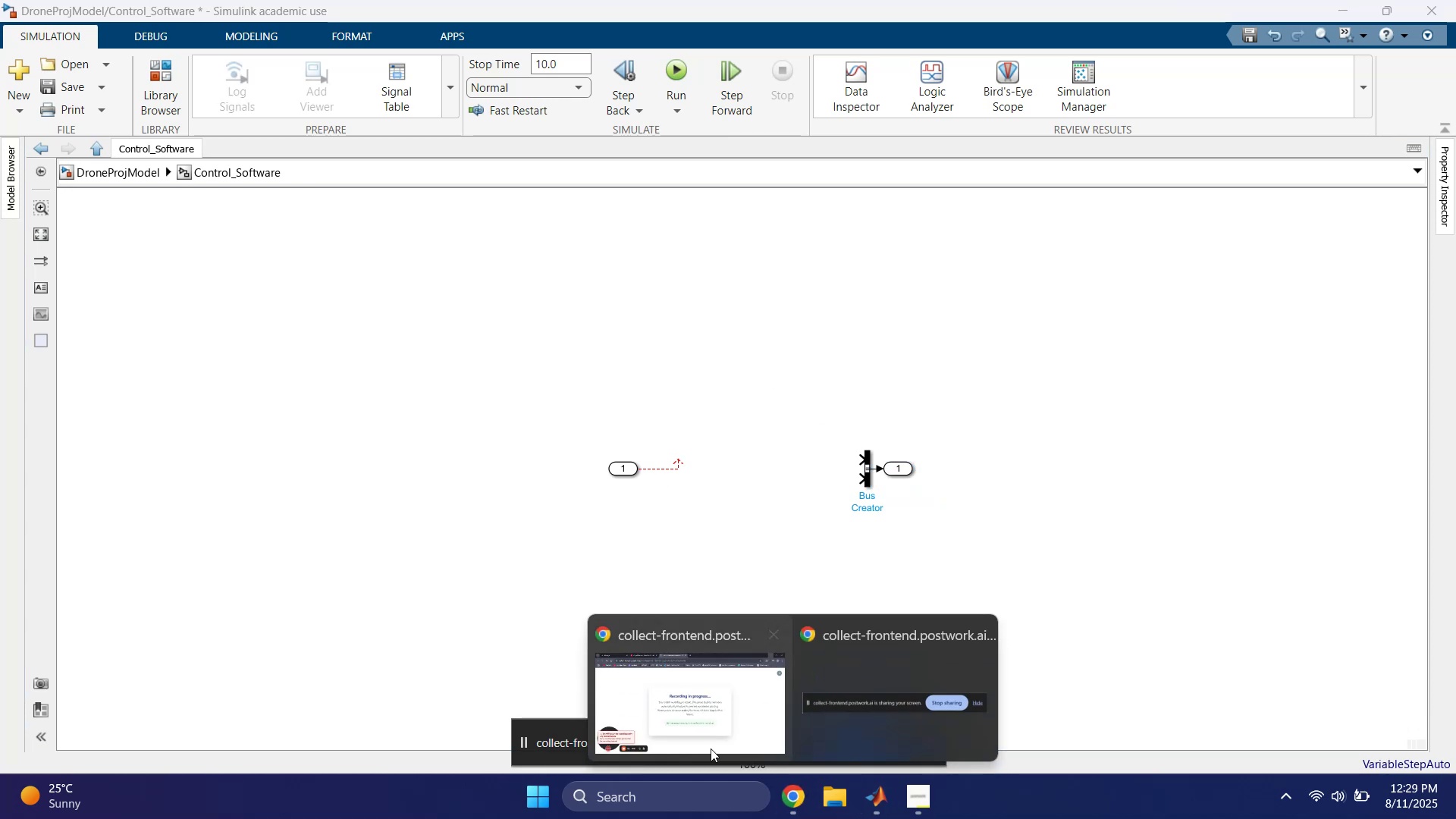 
left_click([682, 711])
 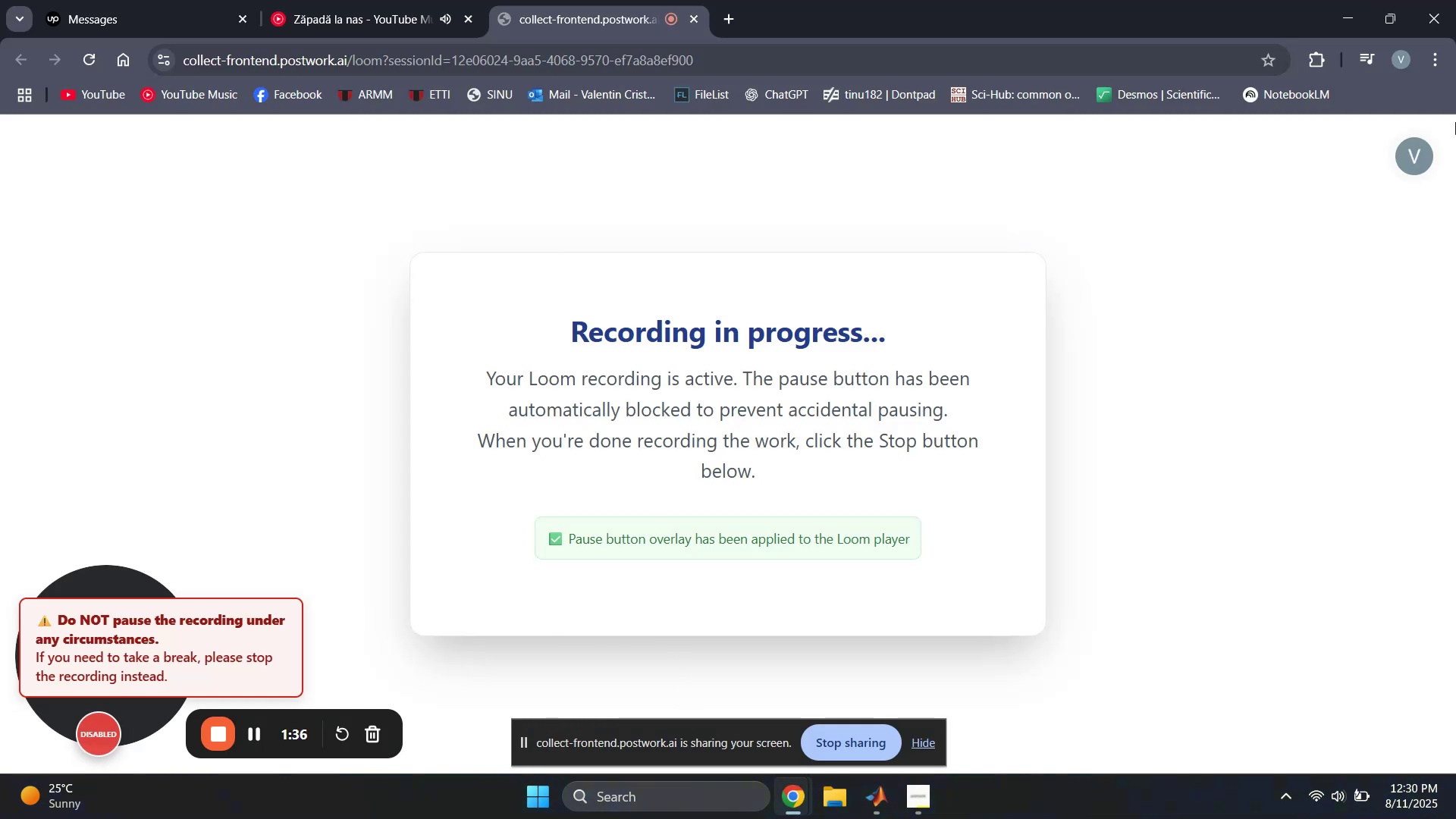 
left_click([1344, 24])
 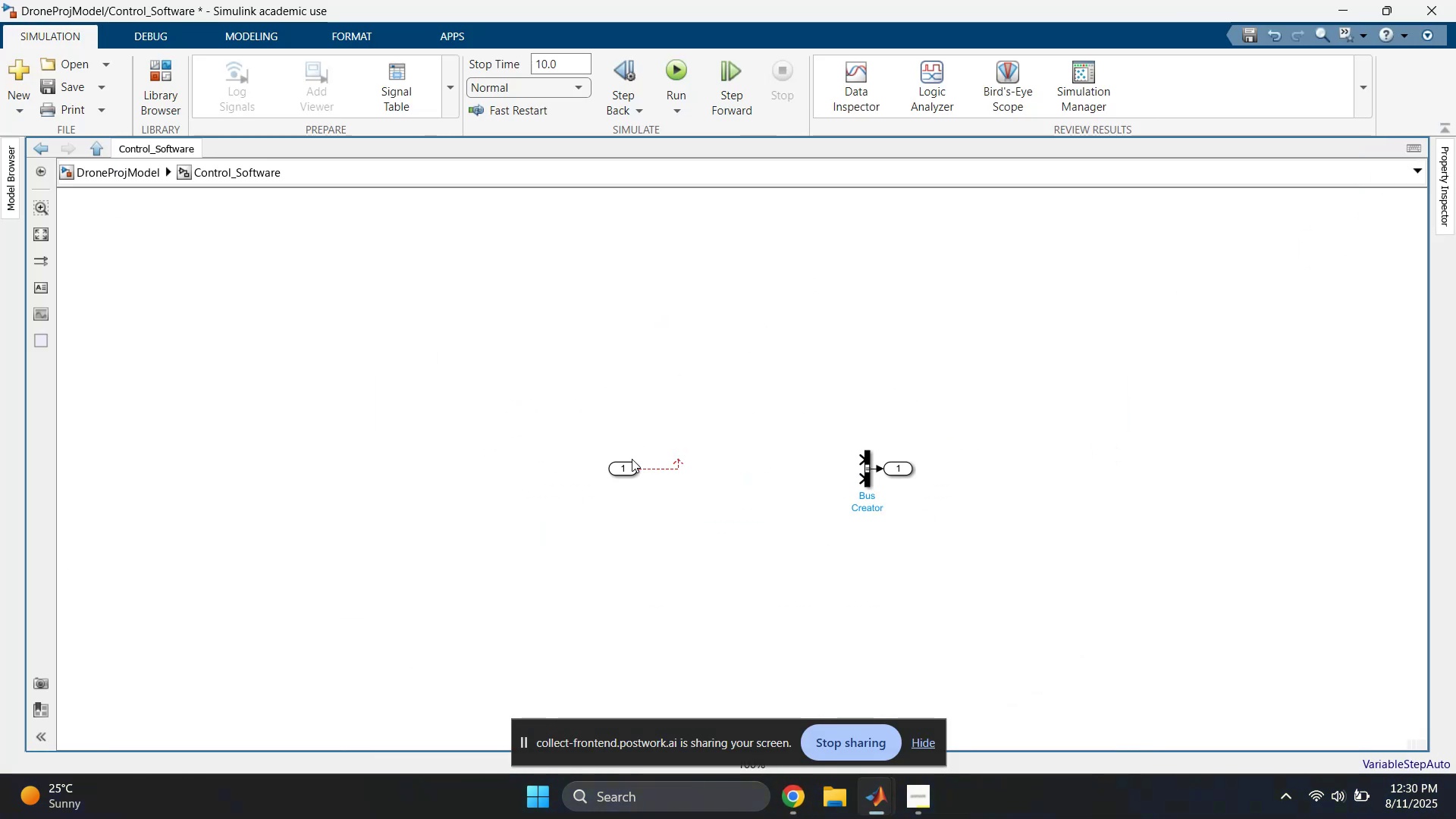 
left_click_drag(start_coordinate=[624, 470], to_coordinate=[544, 469])
 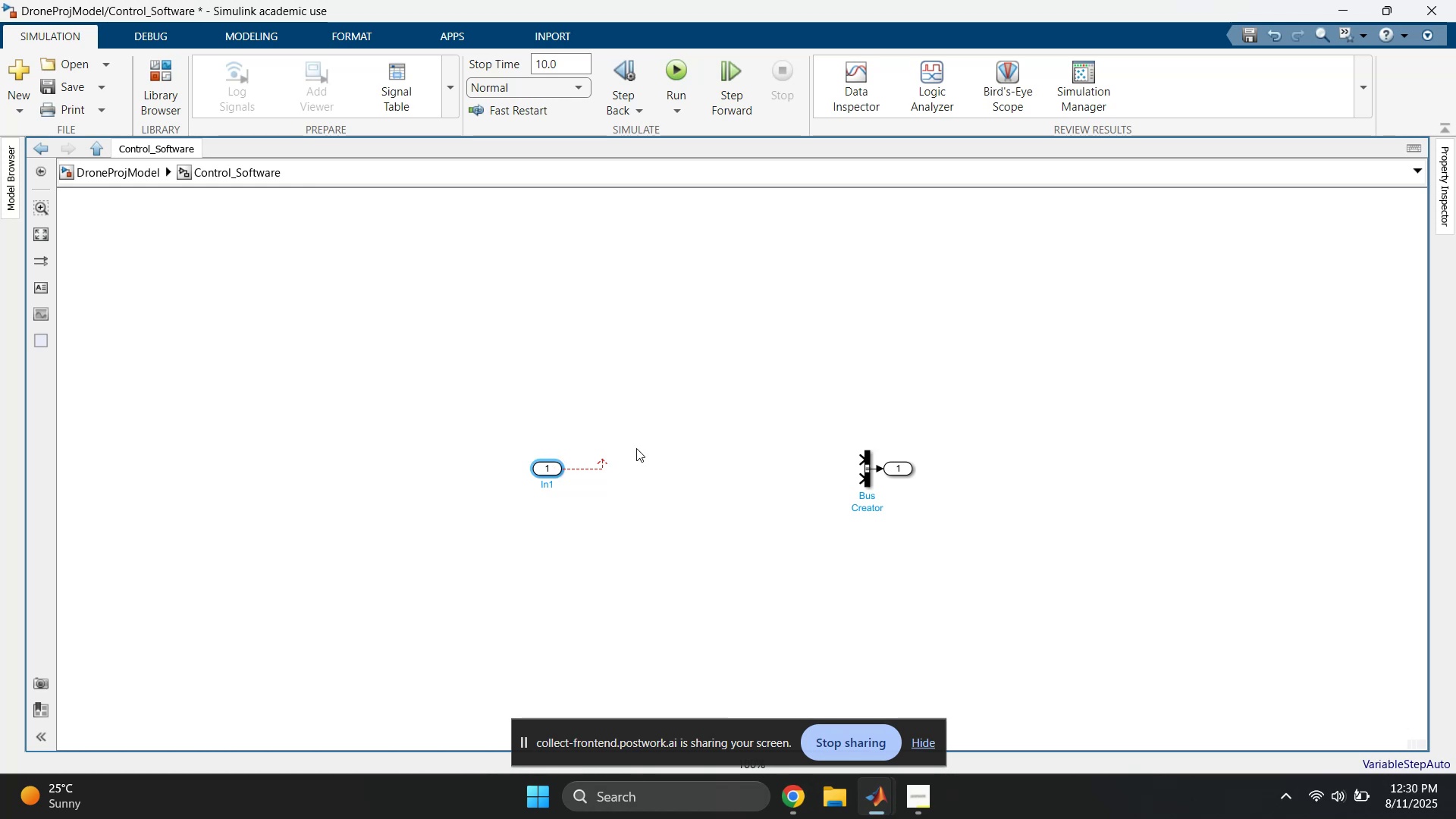 
left_click([640, 442])
 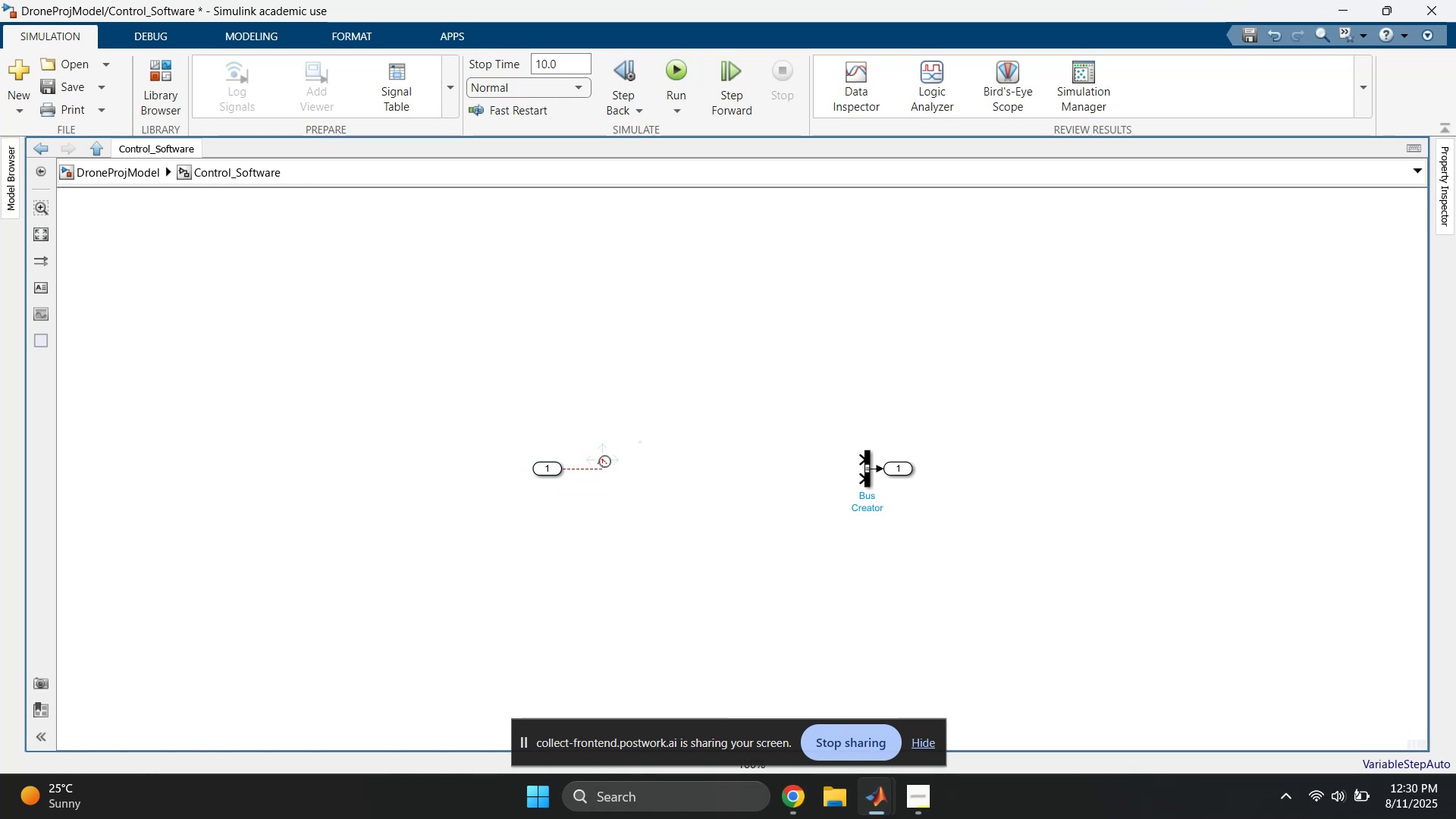 
left_click_drag(start_coordinate=[603, 461], to_coordinate=[597, 470])
 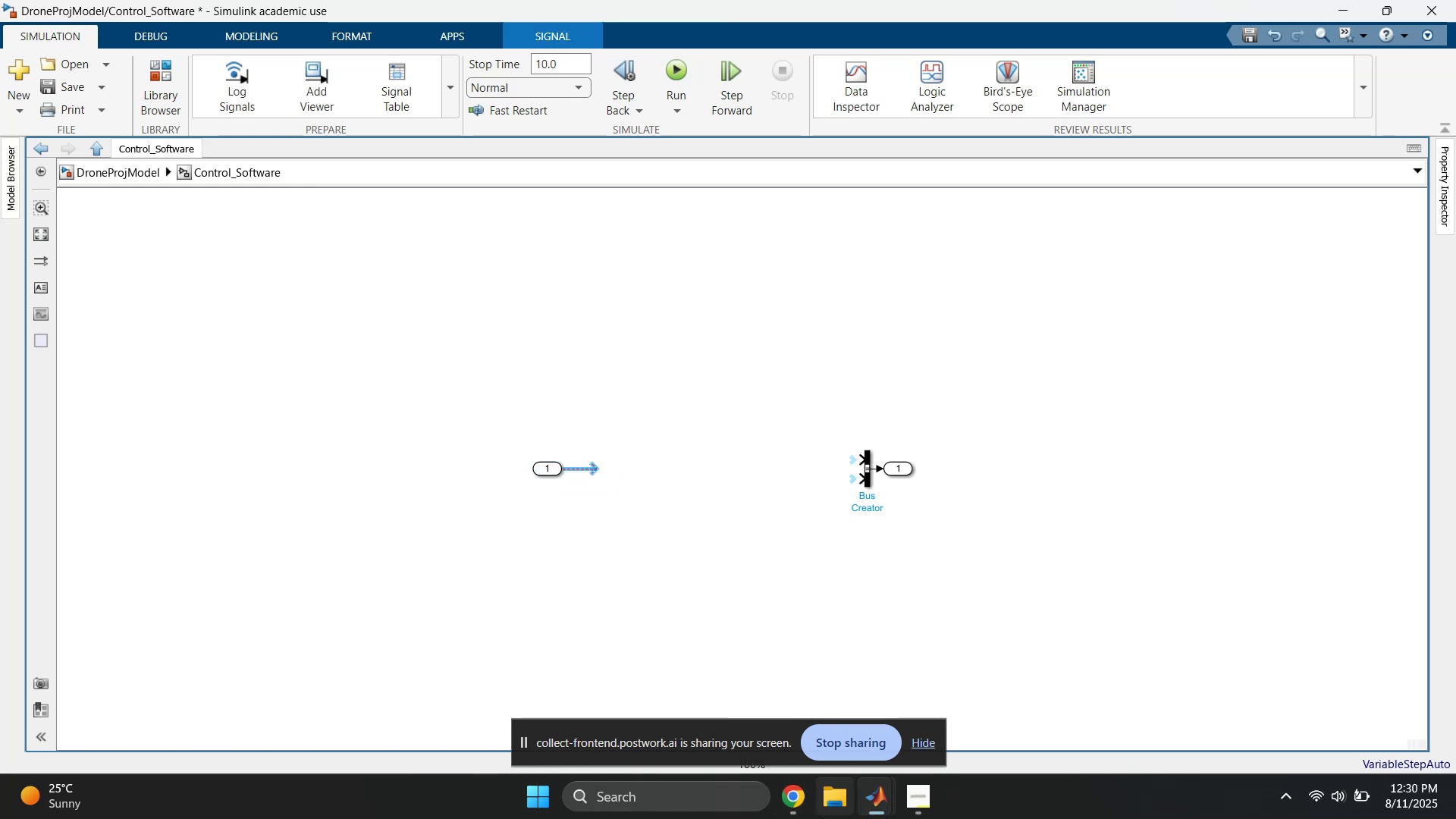 
left_click([800, 808])
 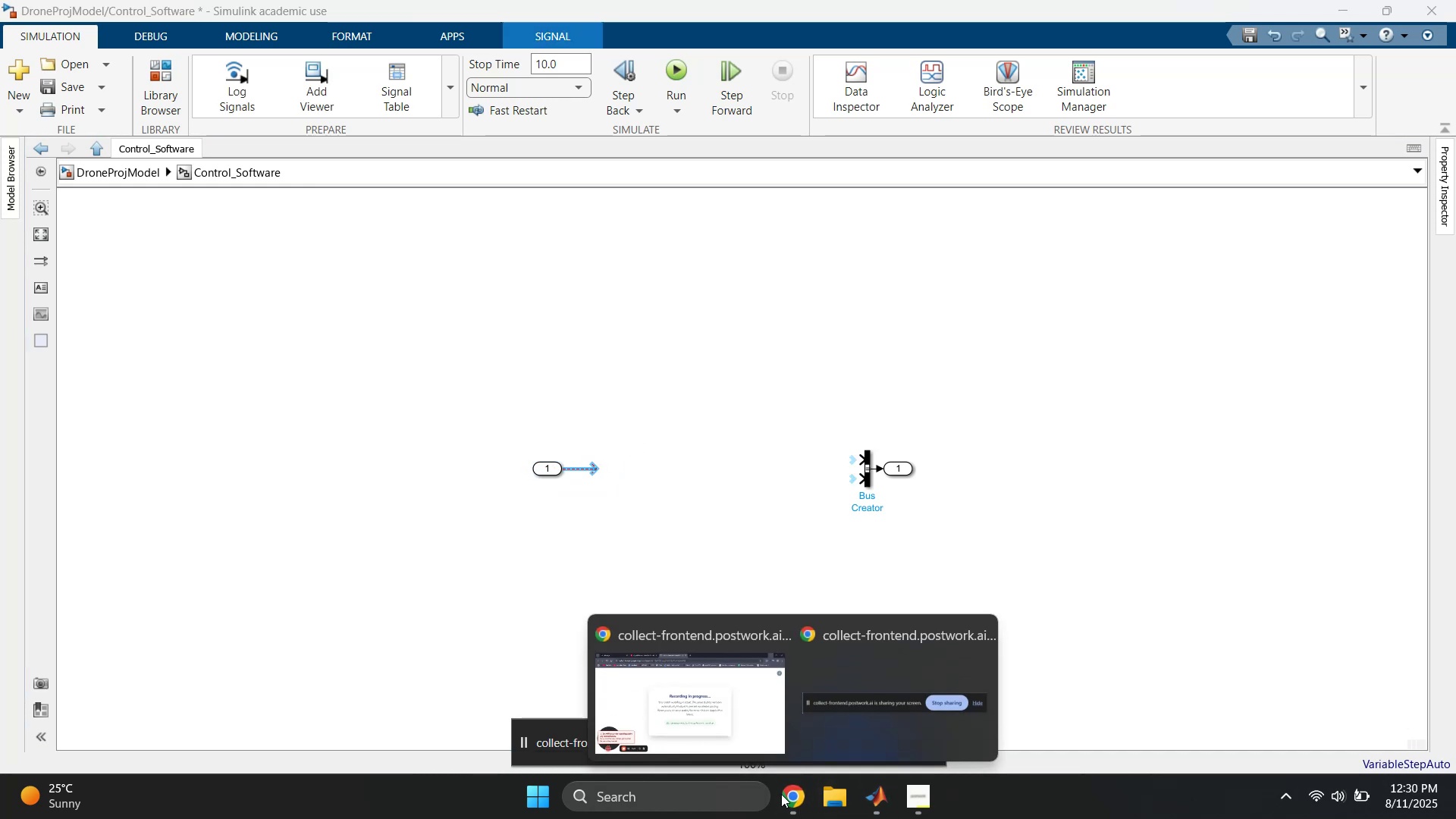 
left_click([680, 718])
 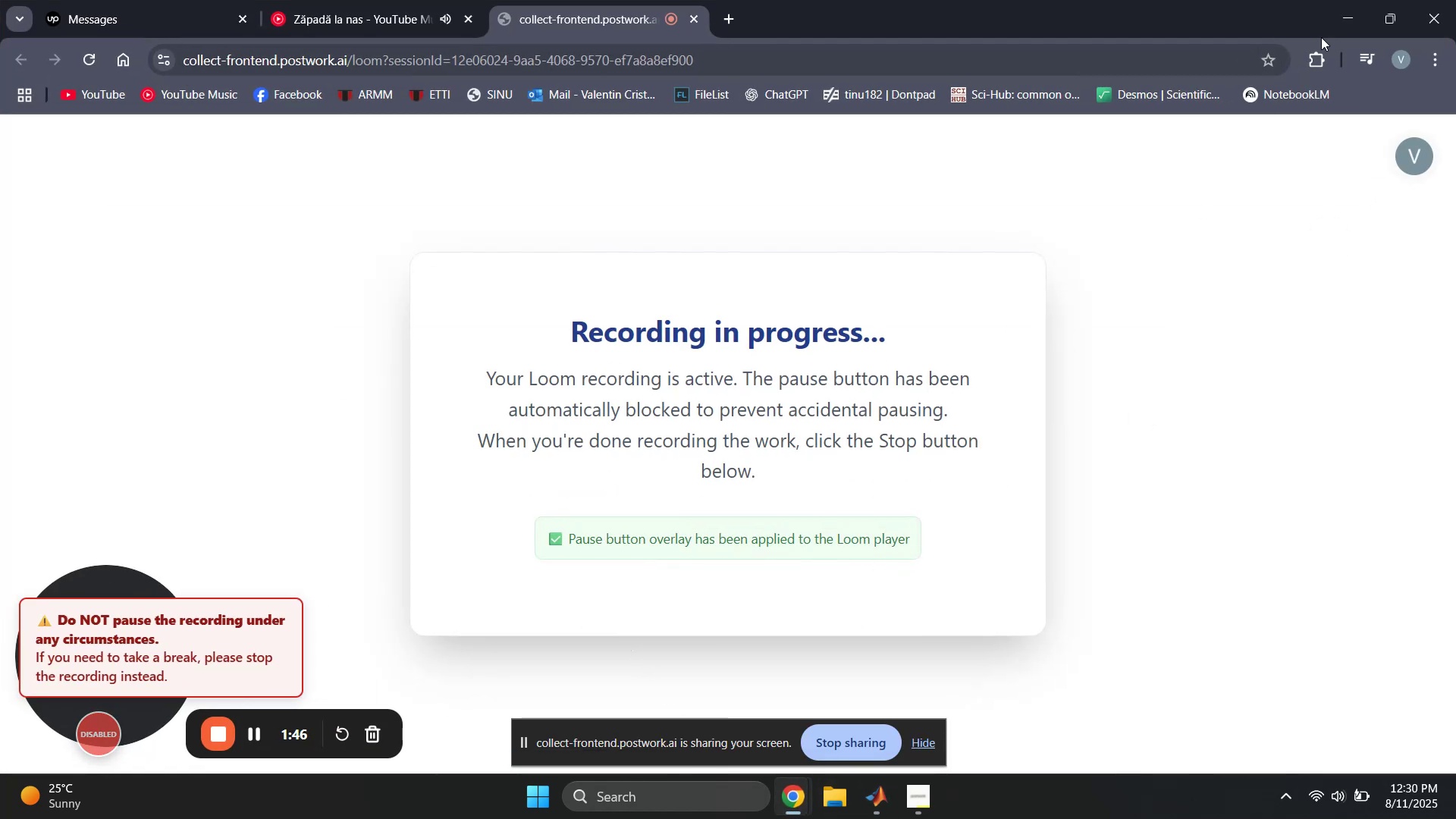 
left_click([1338, 24])
 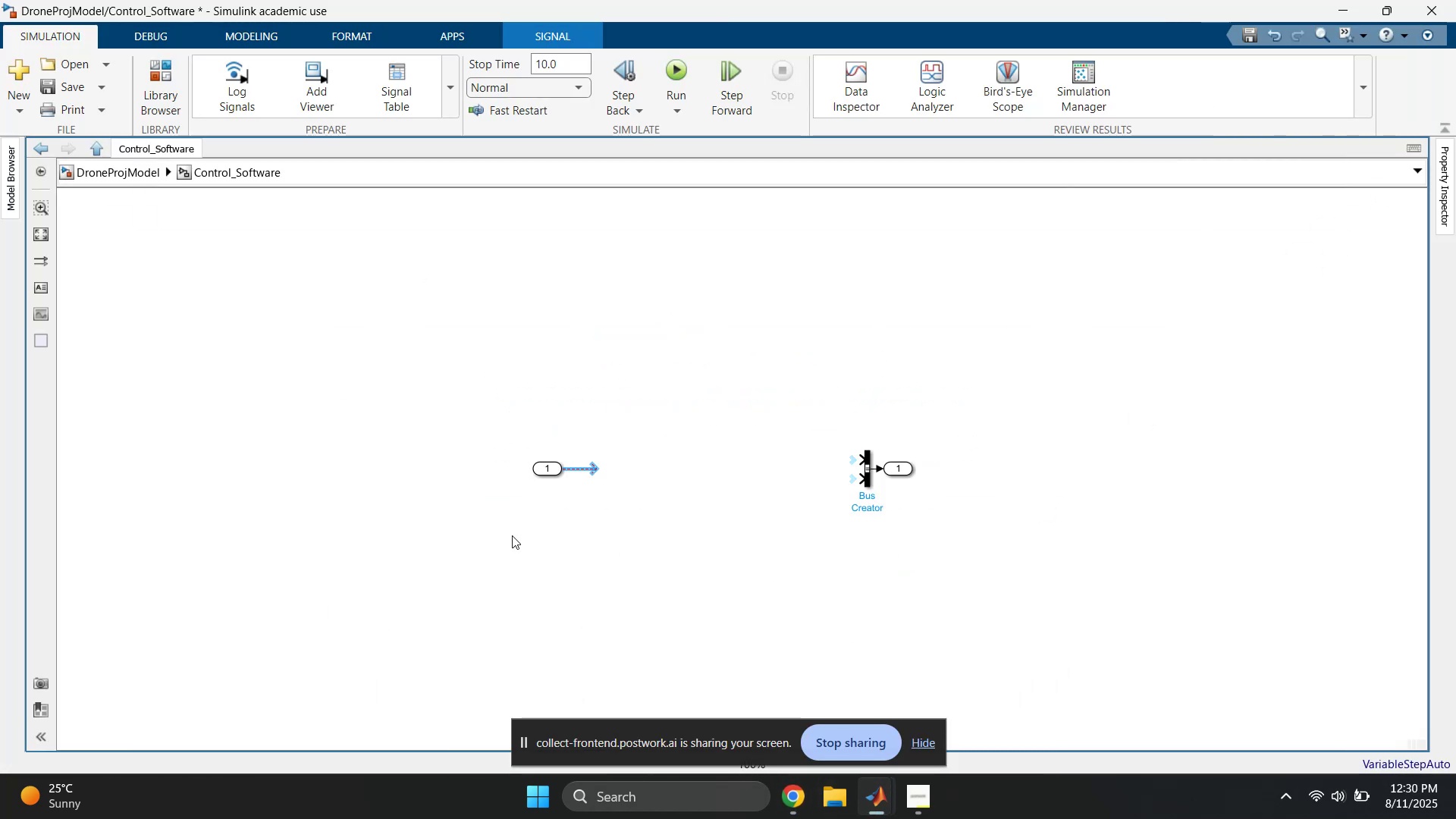 
left_click([652, 444])
 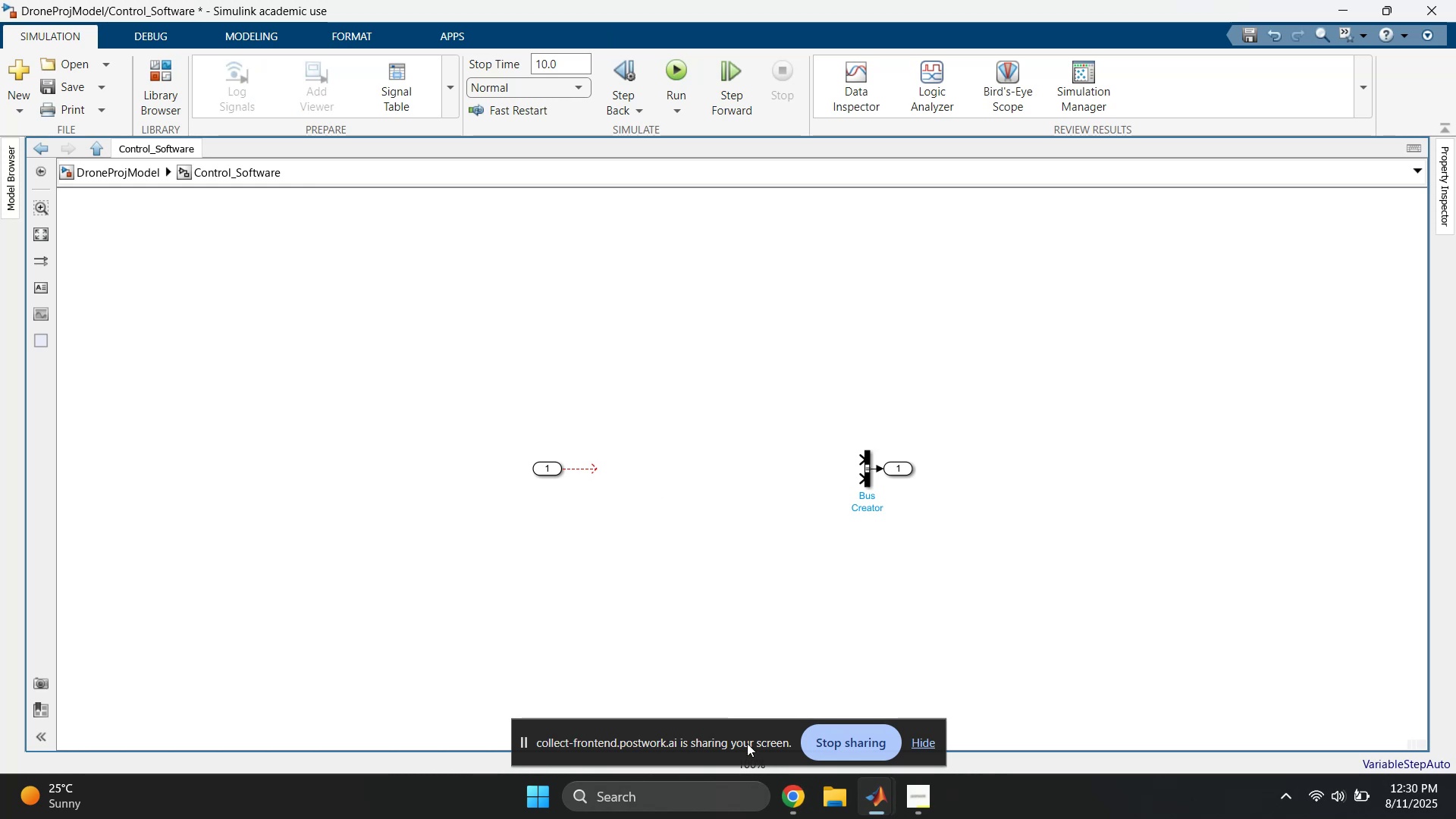 
left_click([787, 801])
 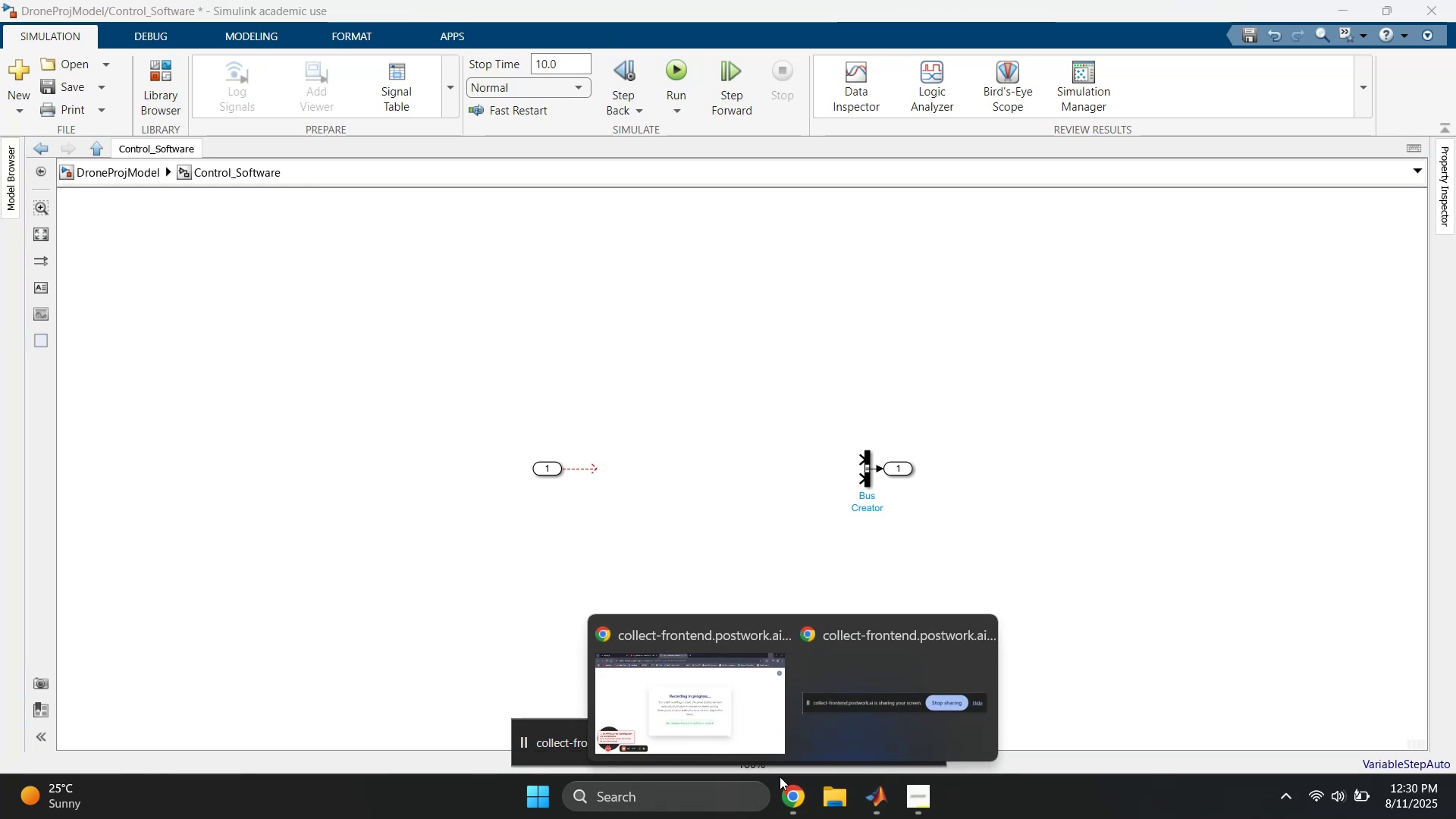 
left_click([735, 705])
 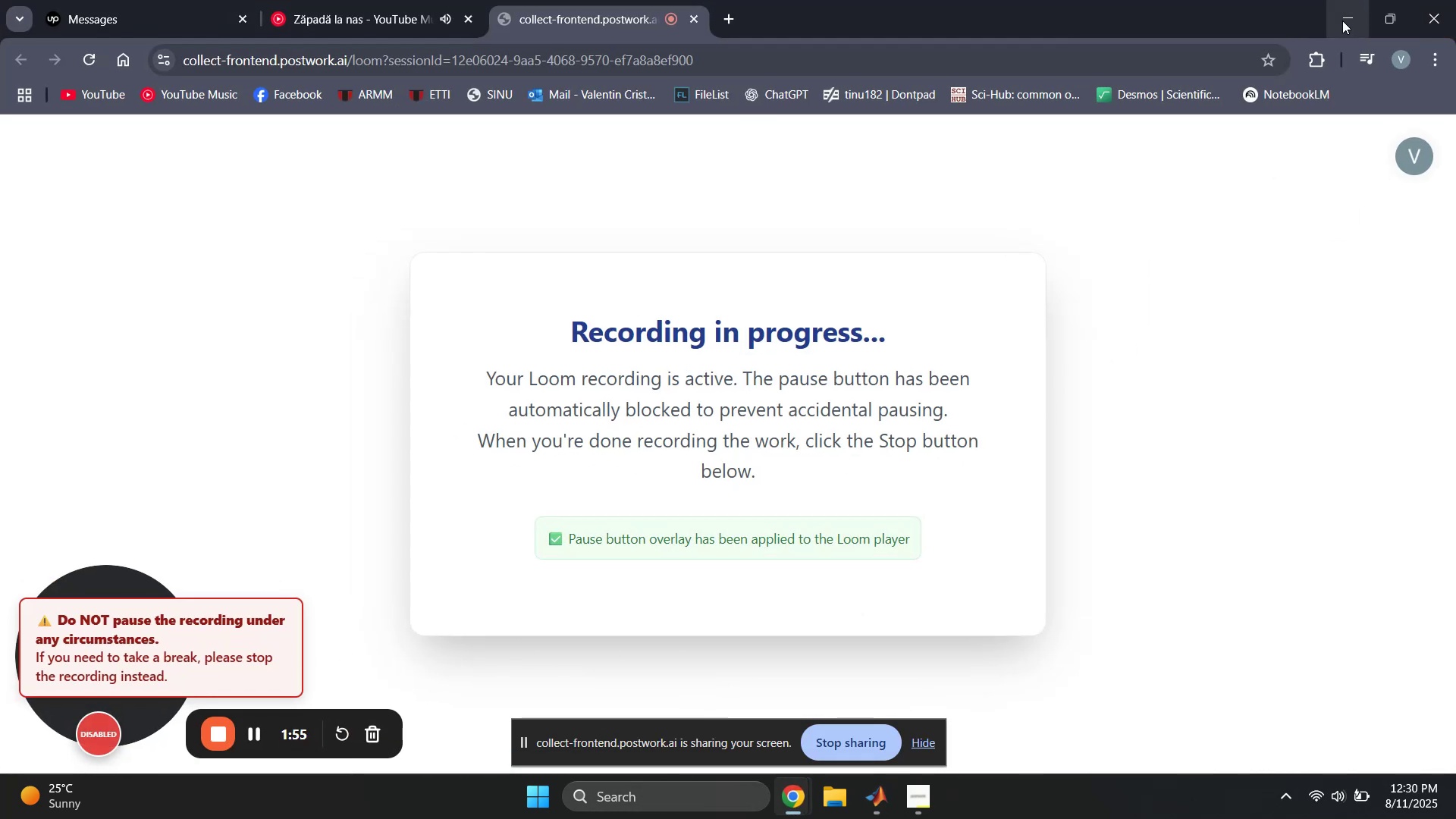 
wait(5.62)
 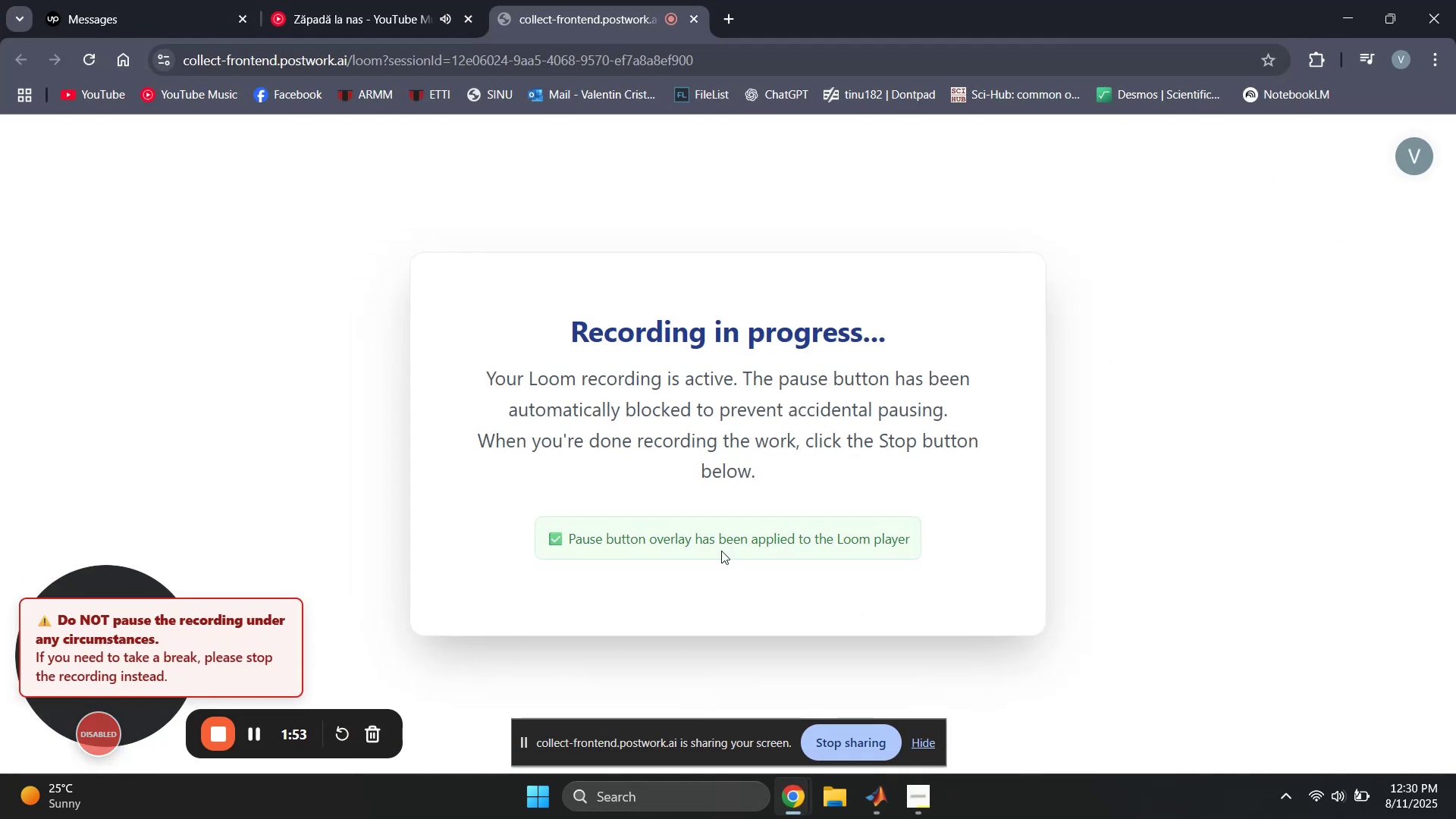 
left_click([1342, 20])
 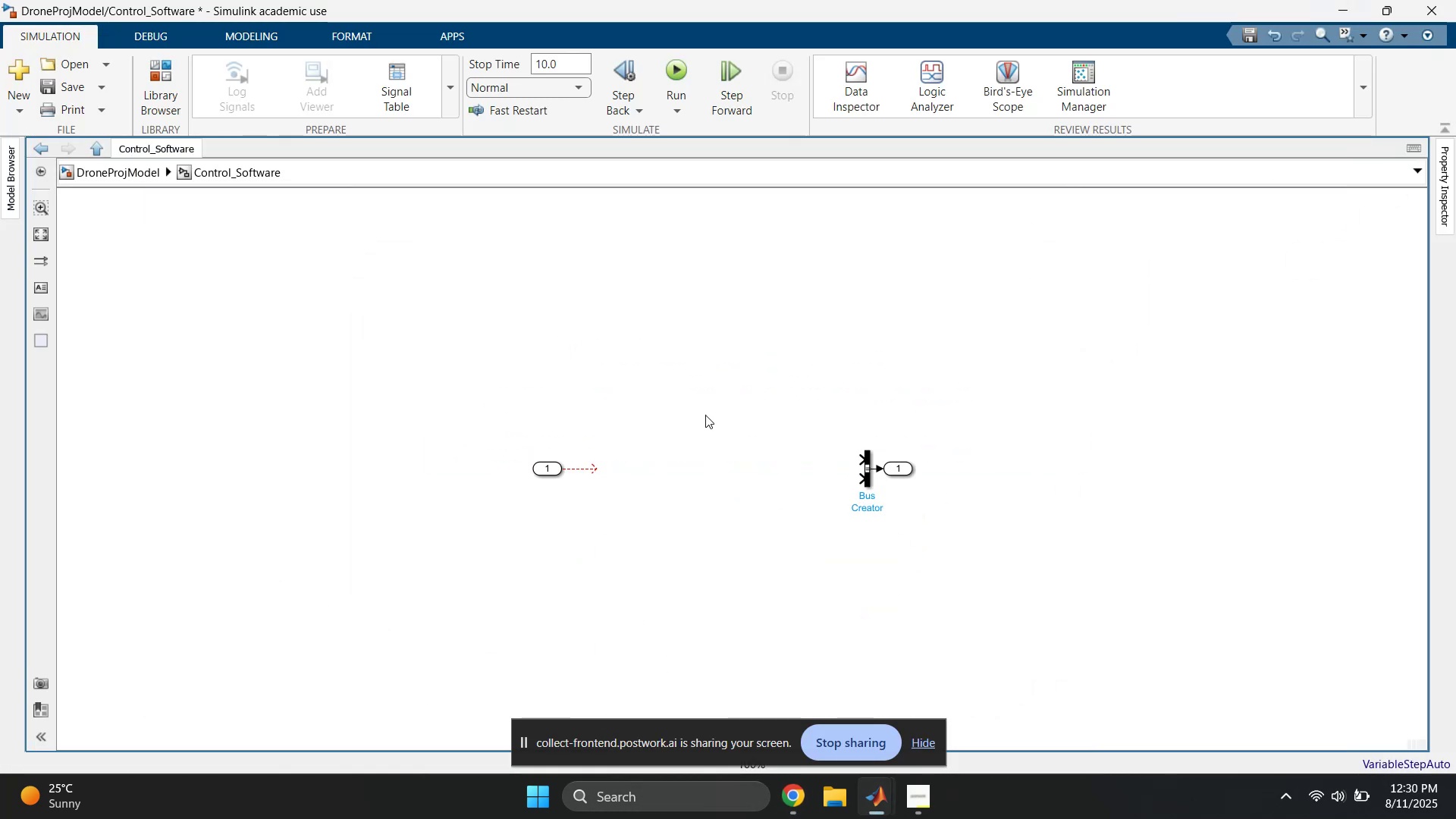 
left_click([655, 427])
 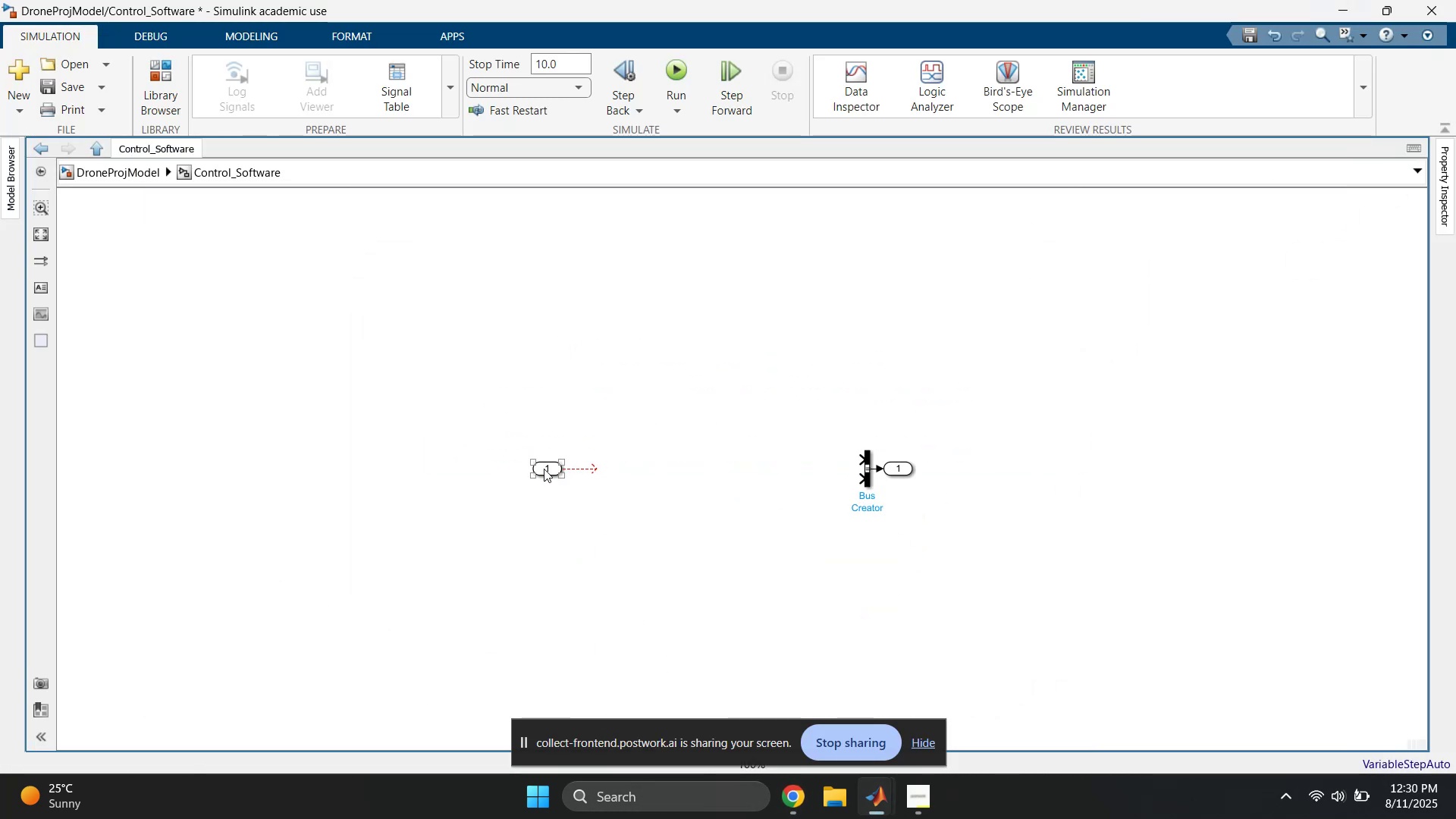 
left_click_drag(start_coordinate=[475, 438], to_coordinate=[612, 501])
 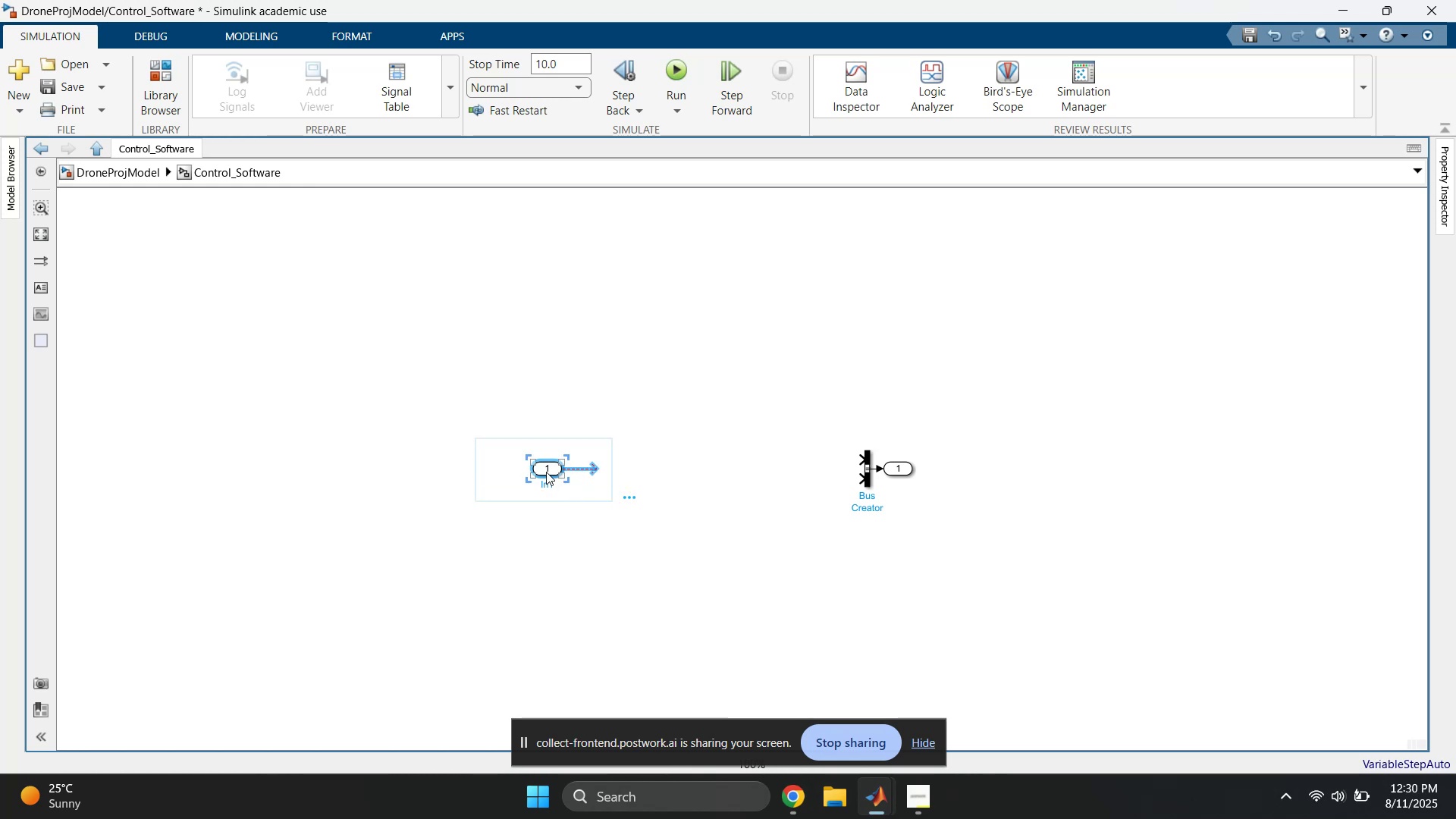 
left_click_drag(start_coordinate=[546, 470], to_coordinate=[464, 469])
 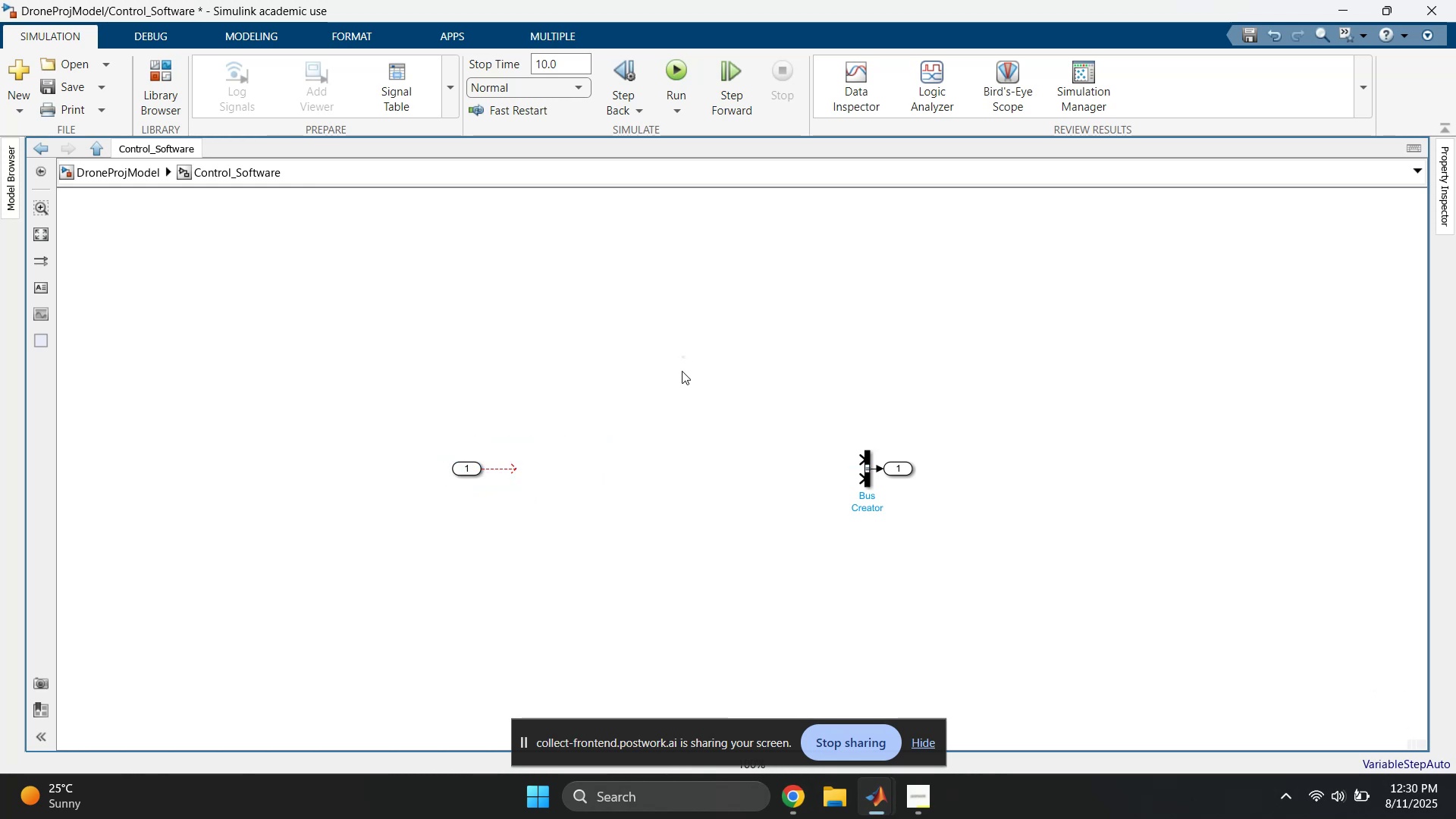 
double_click([676, 398])
 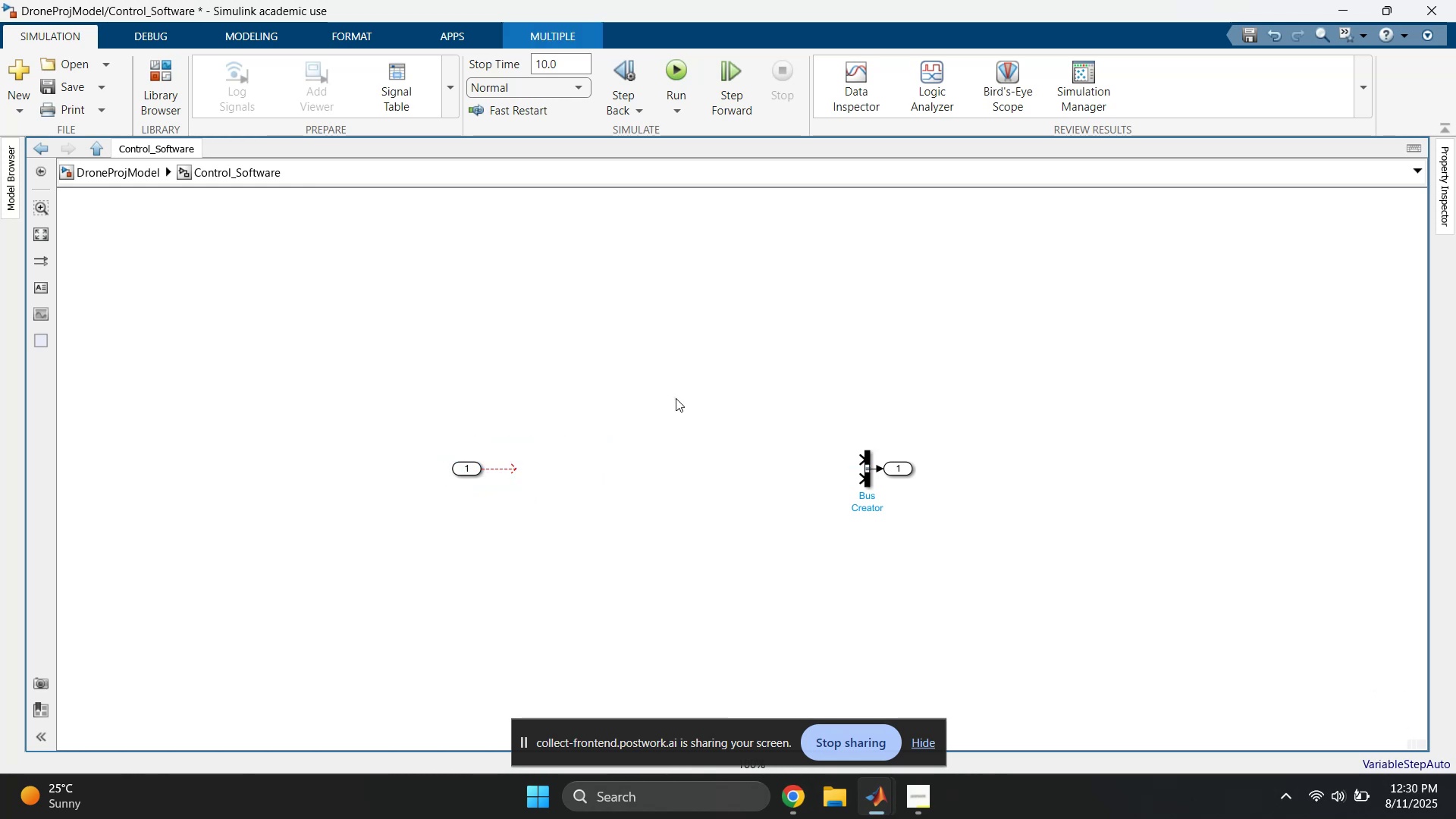 
triple_click([676, 398])
 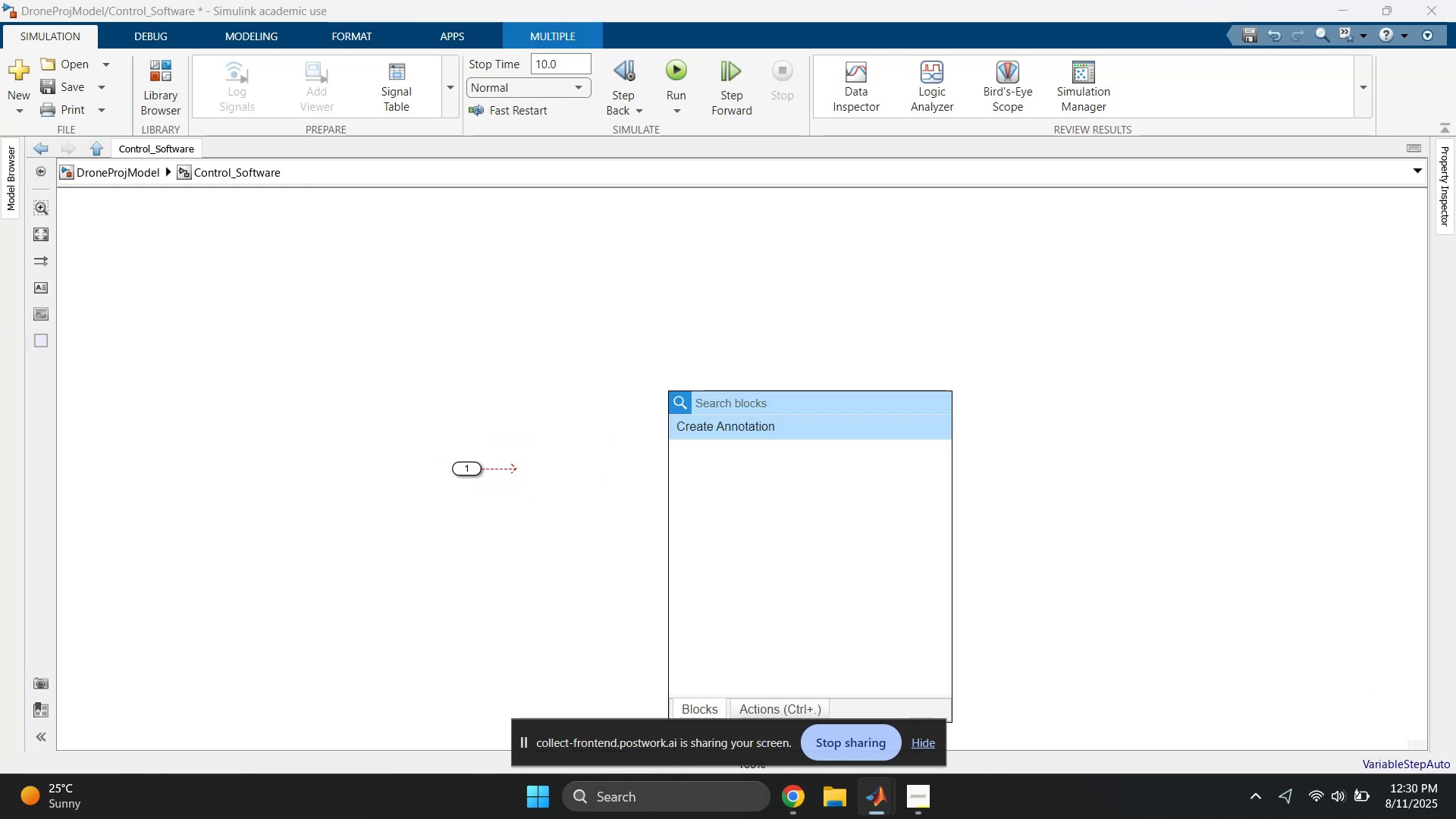 
type(bus )
 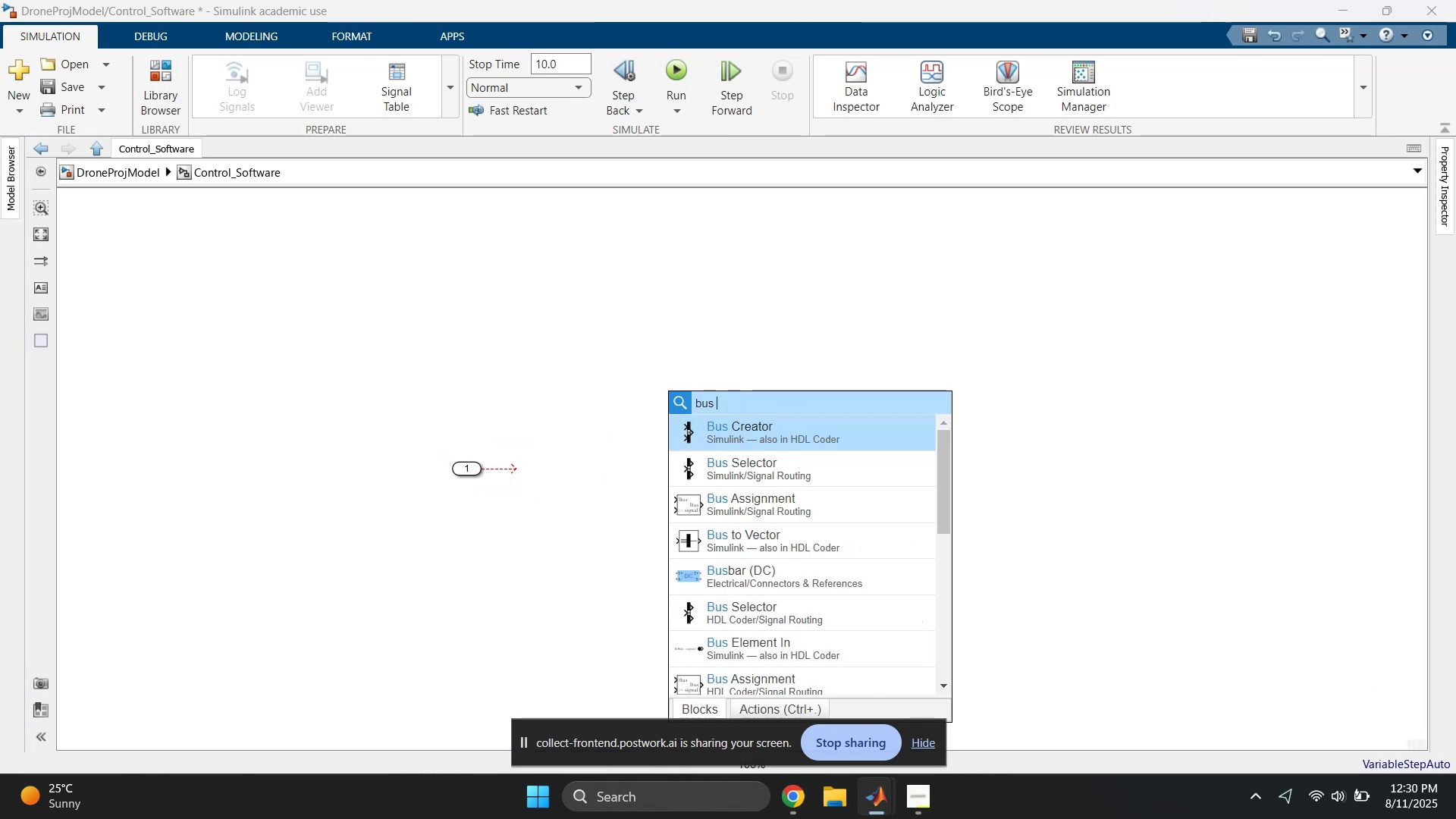 
key(ArrowDown)
 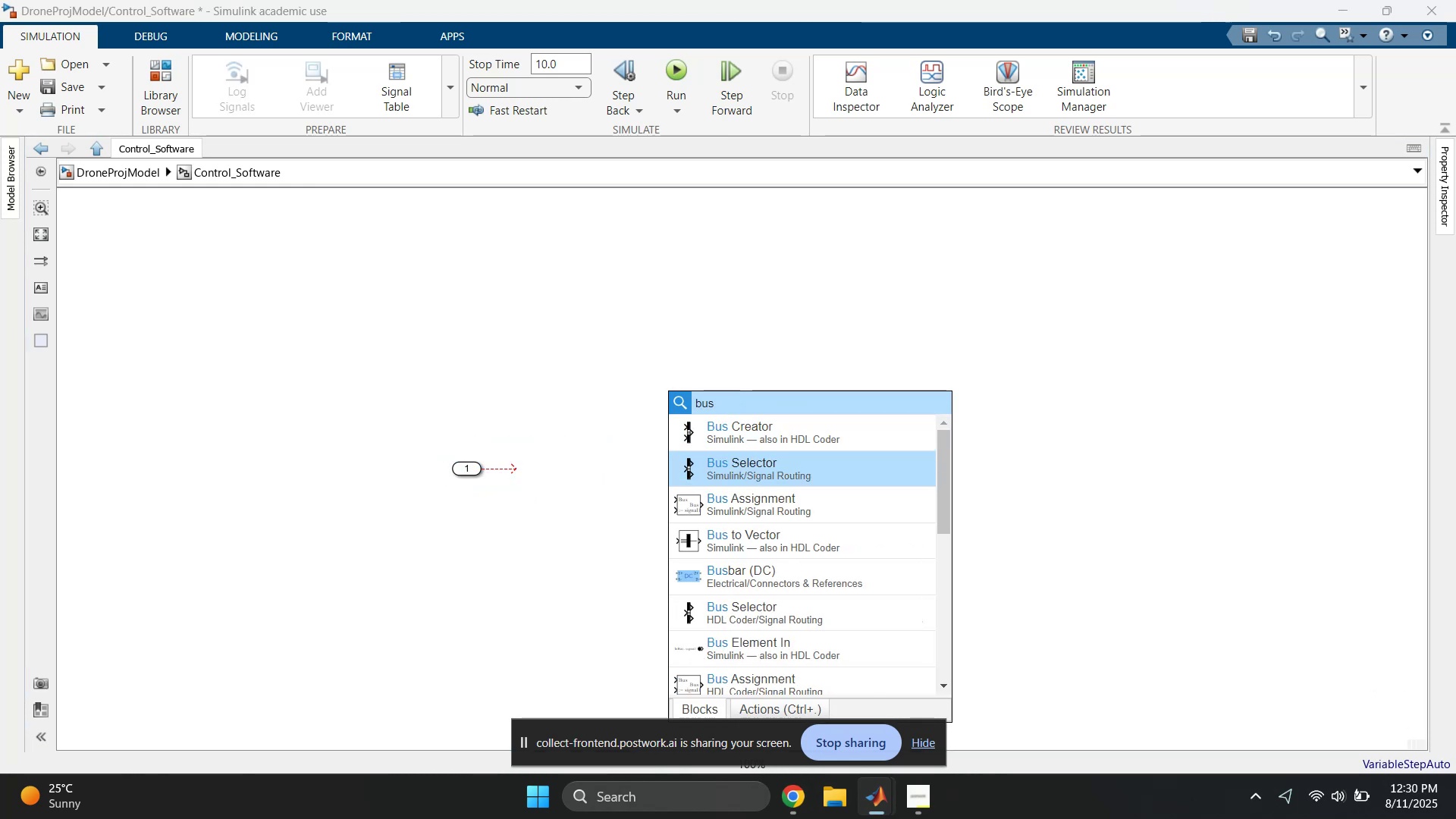 
key(Enter)
 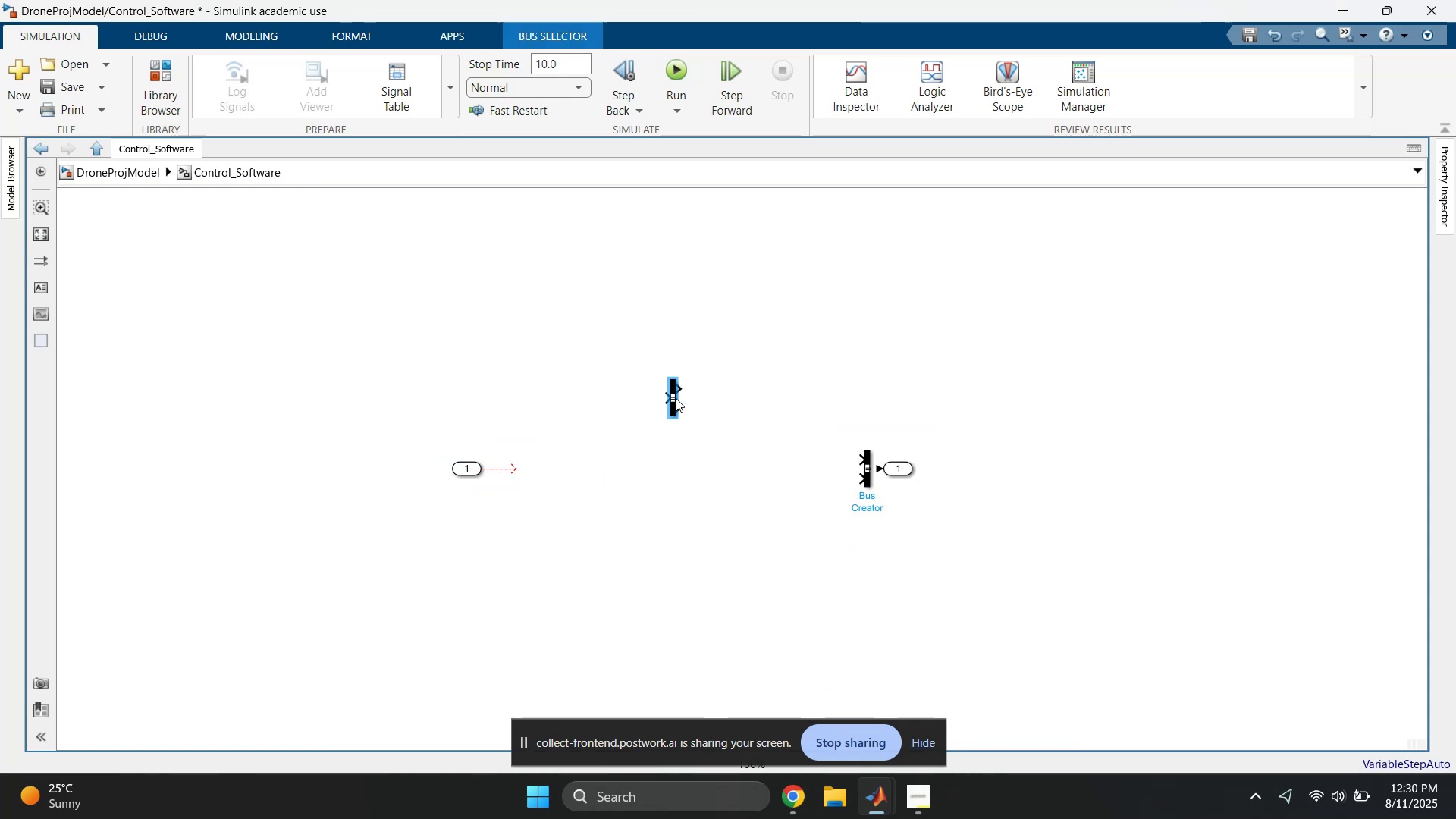 
left_click_drag(start_coordinate=[676, 398], to_coordinate=[607, 447])
 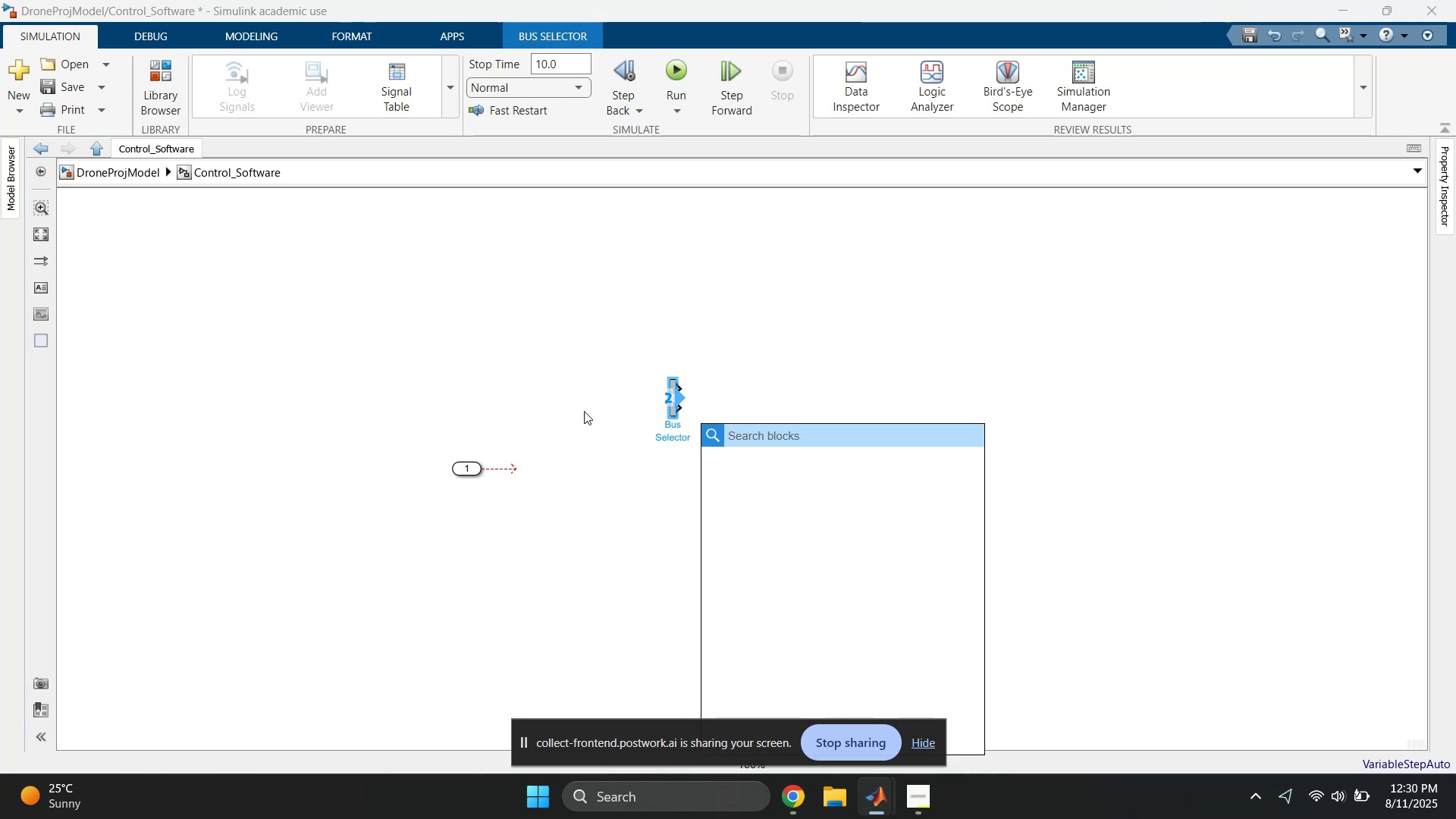 
left_click([574, 393])
 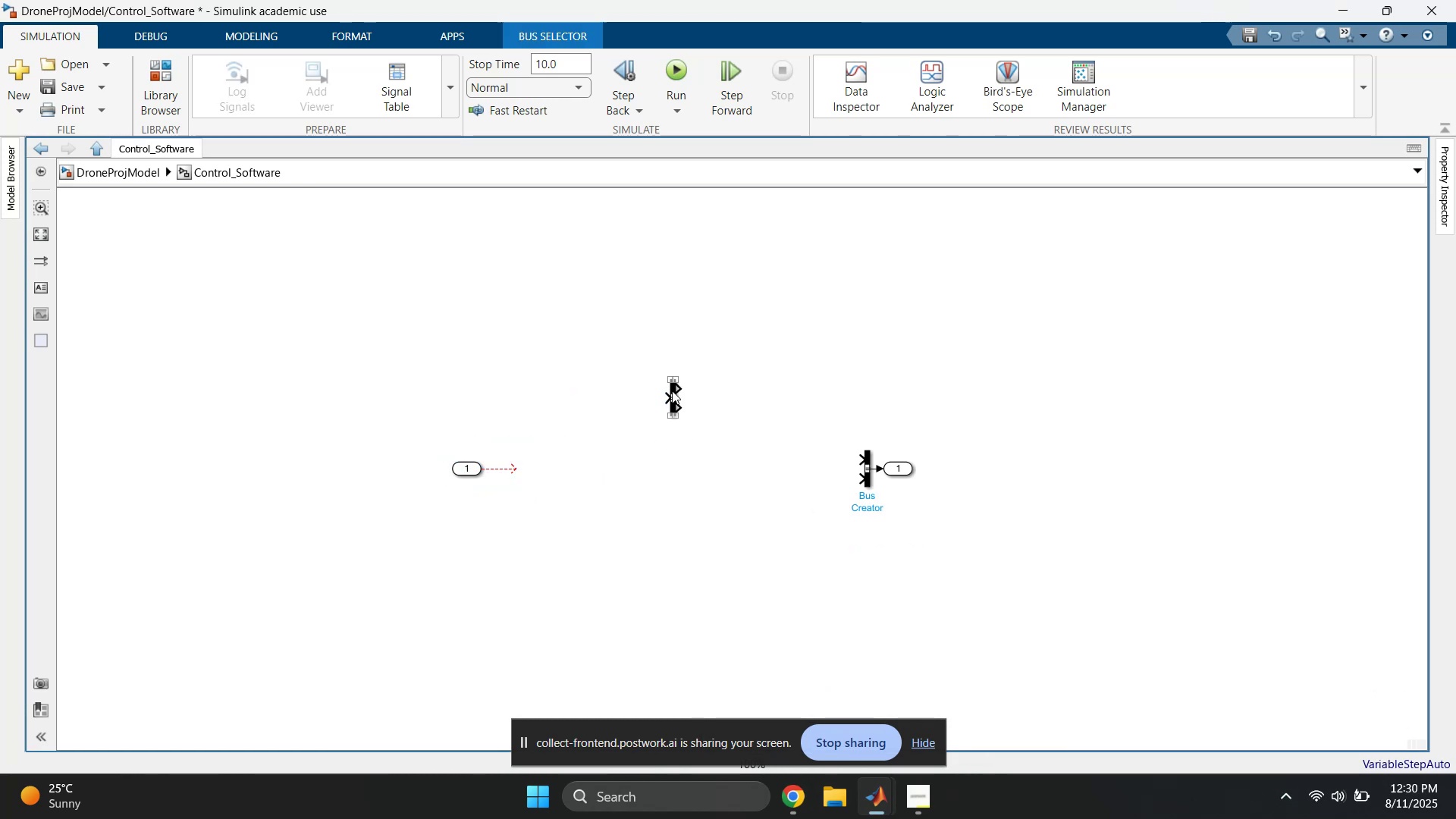 
left_click_drag(start_coordinate=[672, 391], to_coordinate=[512, 460])
 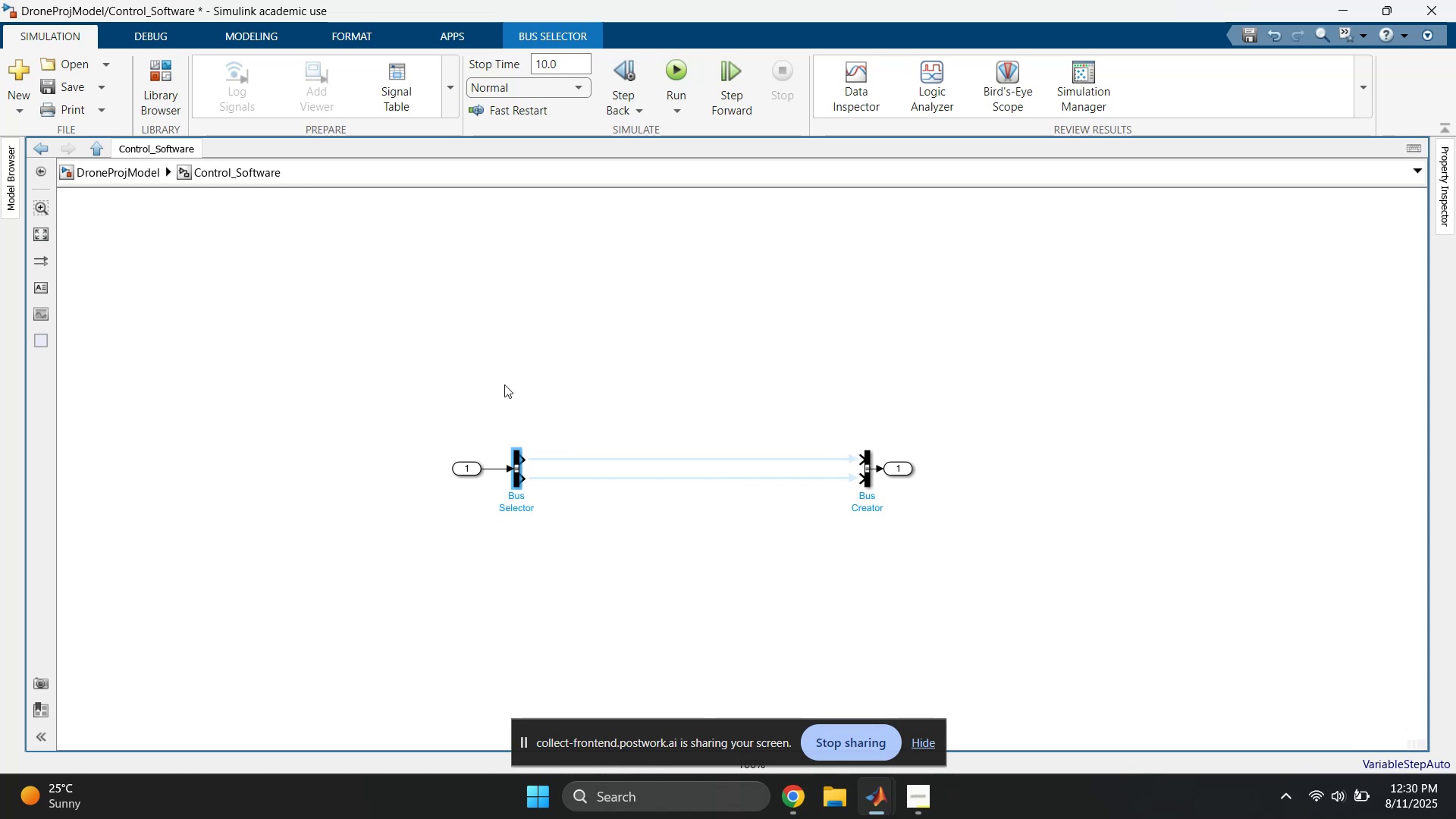 
left_click([505, 365])
 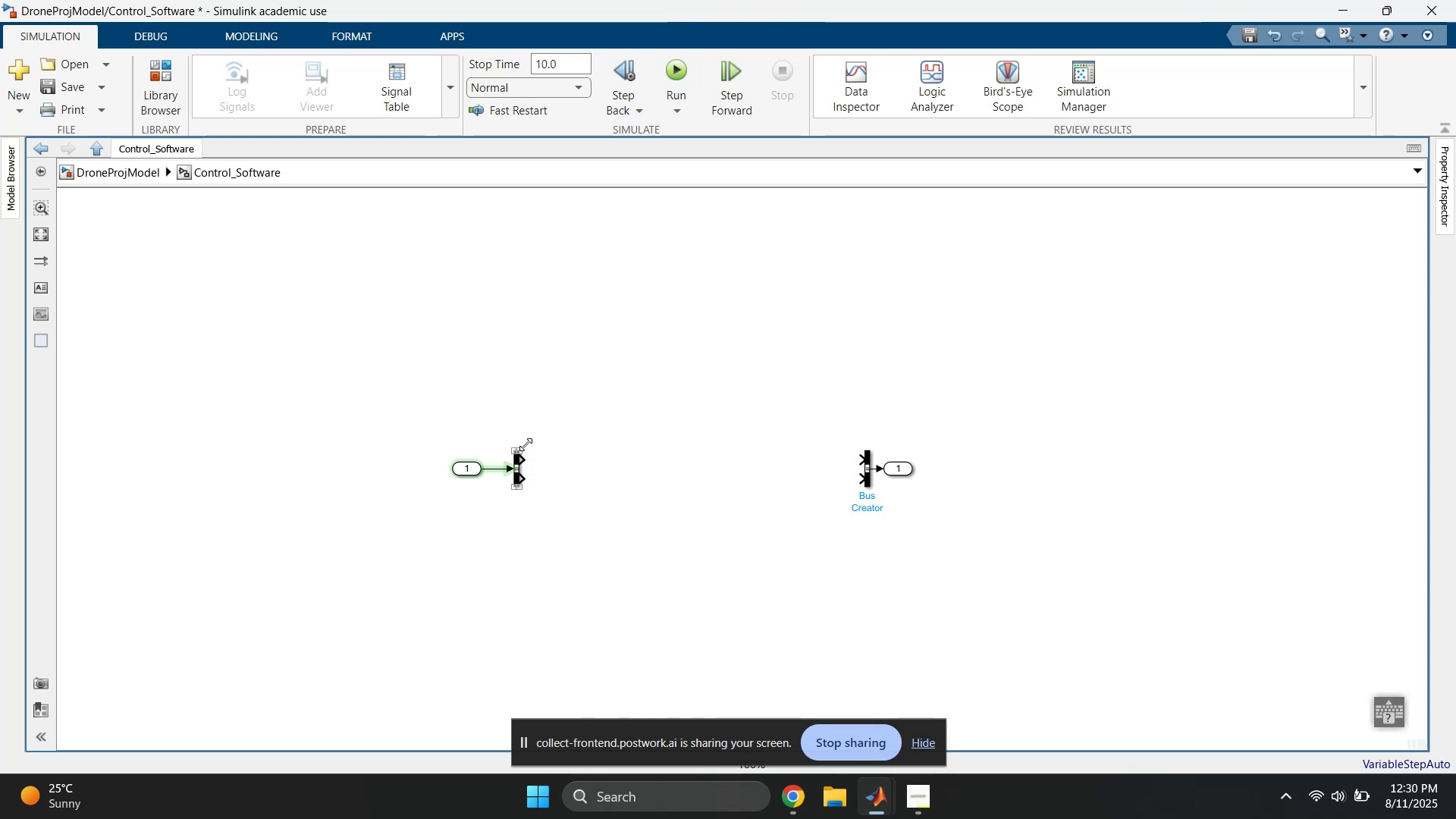 
left_click([519, 457])
 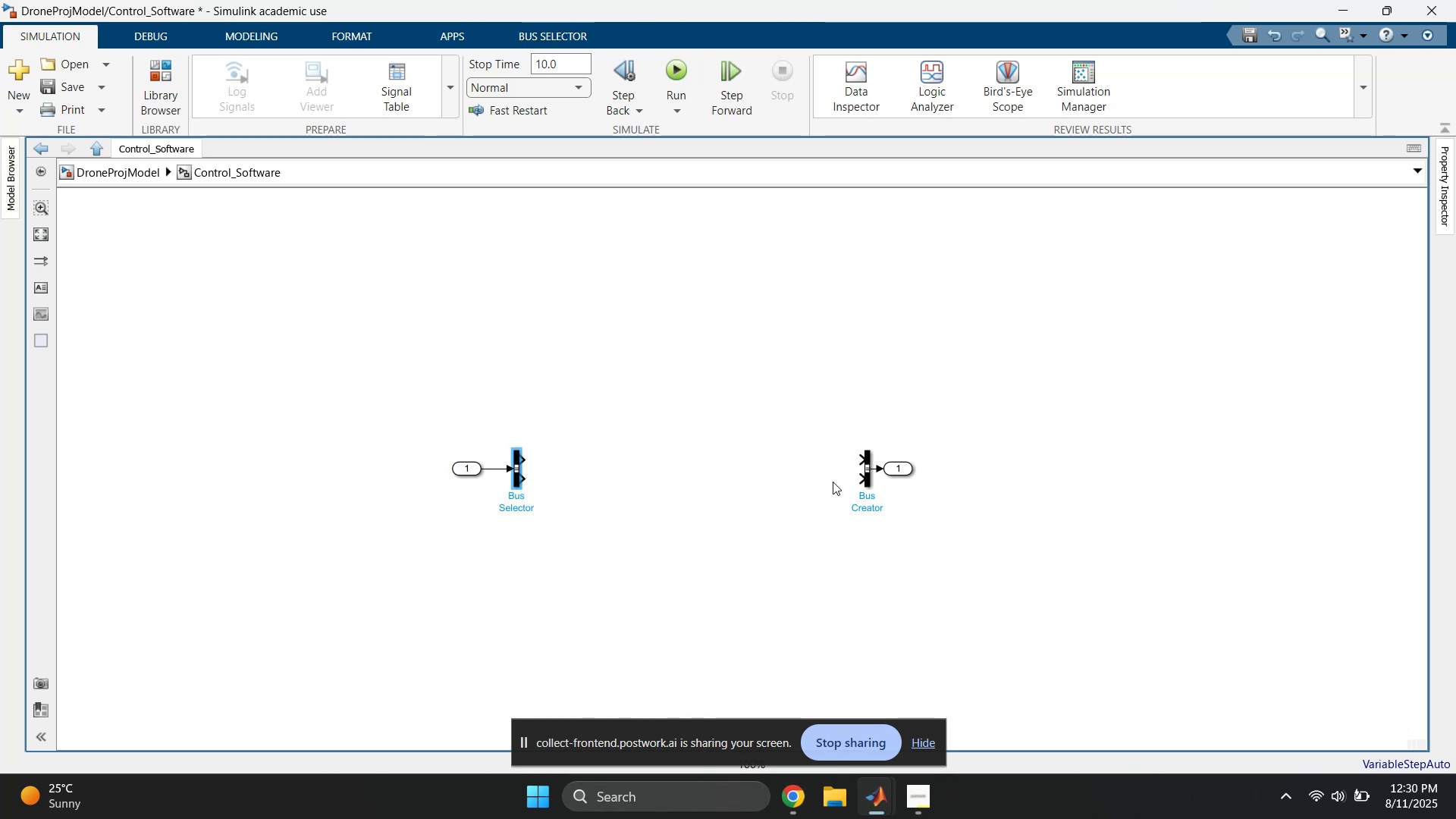 
hold_key(key=ControlLeft, duration=1.04)
left_click([866, 480])
 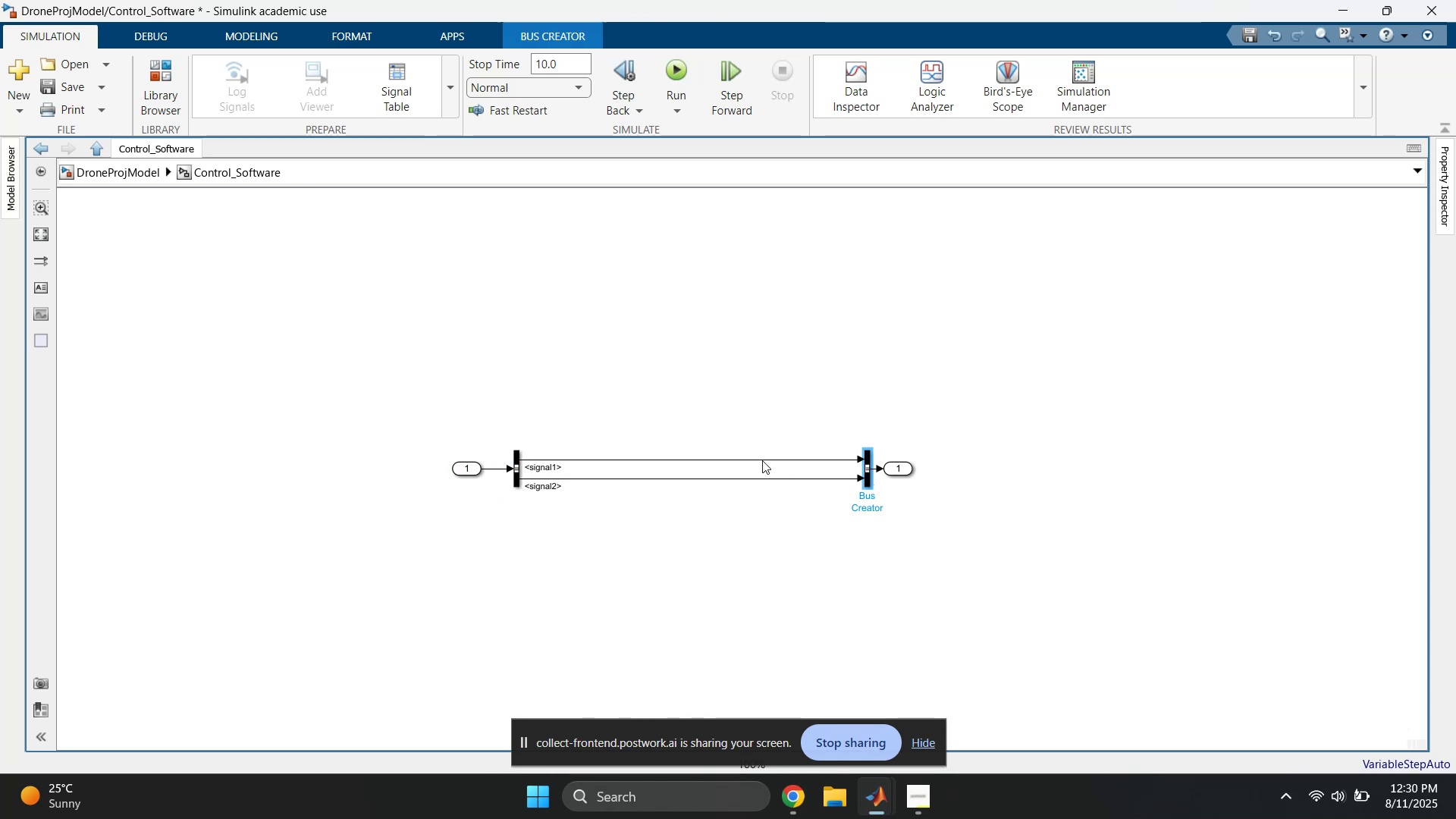 
left_click([655, 374])
 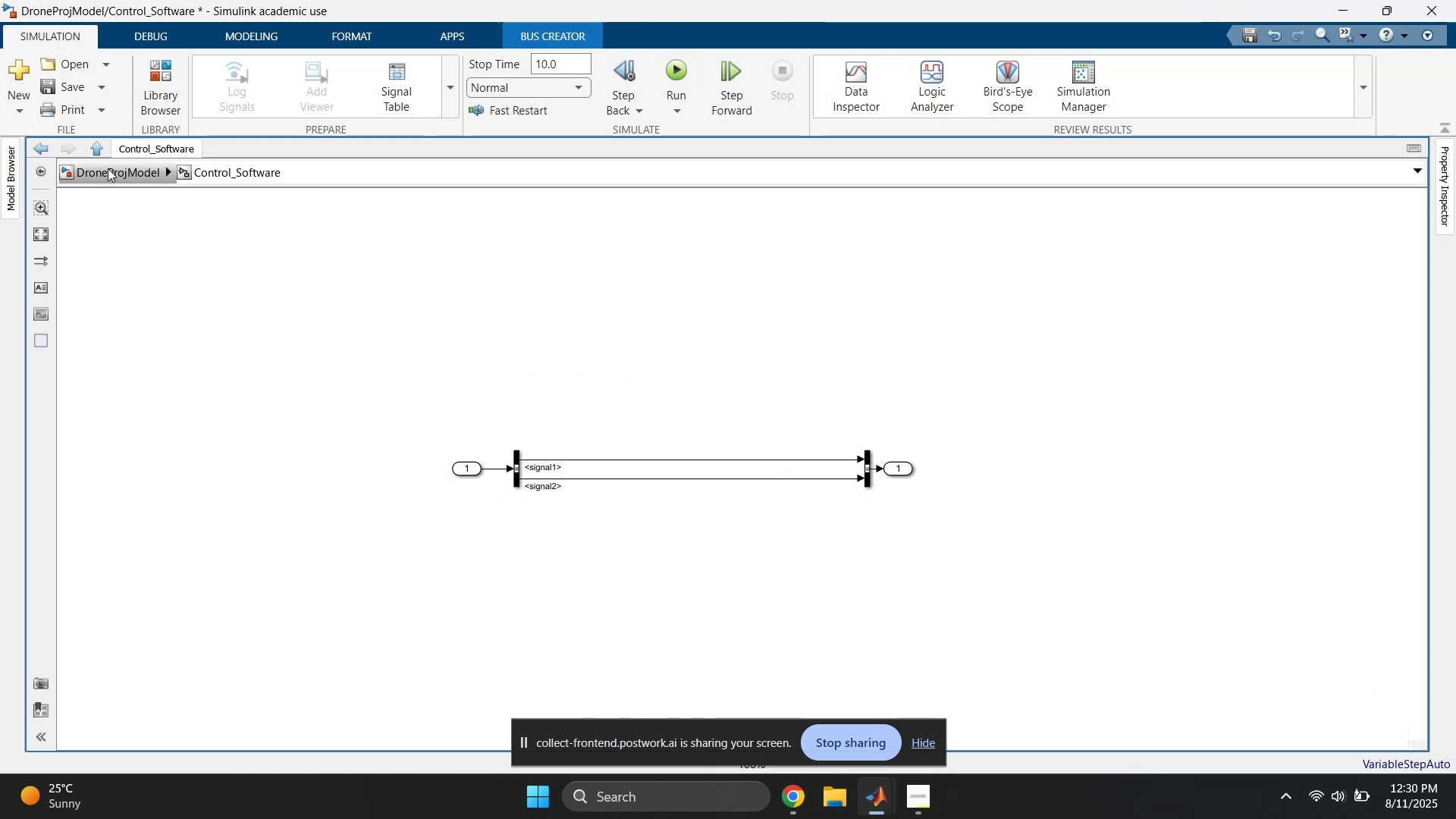 
left_click([108, 168])
 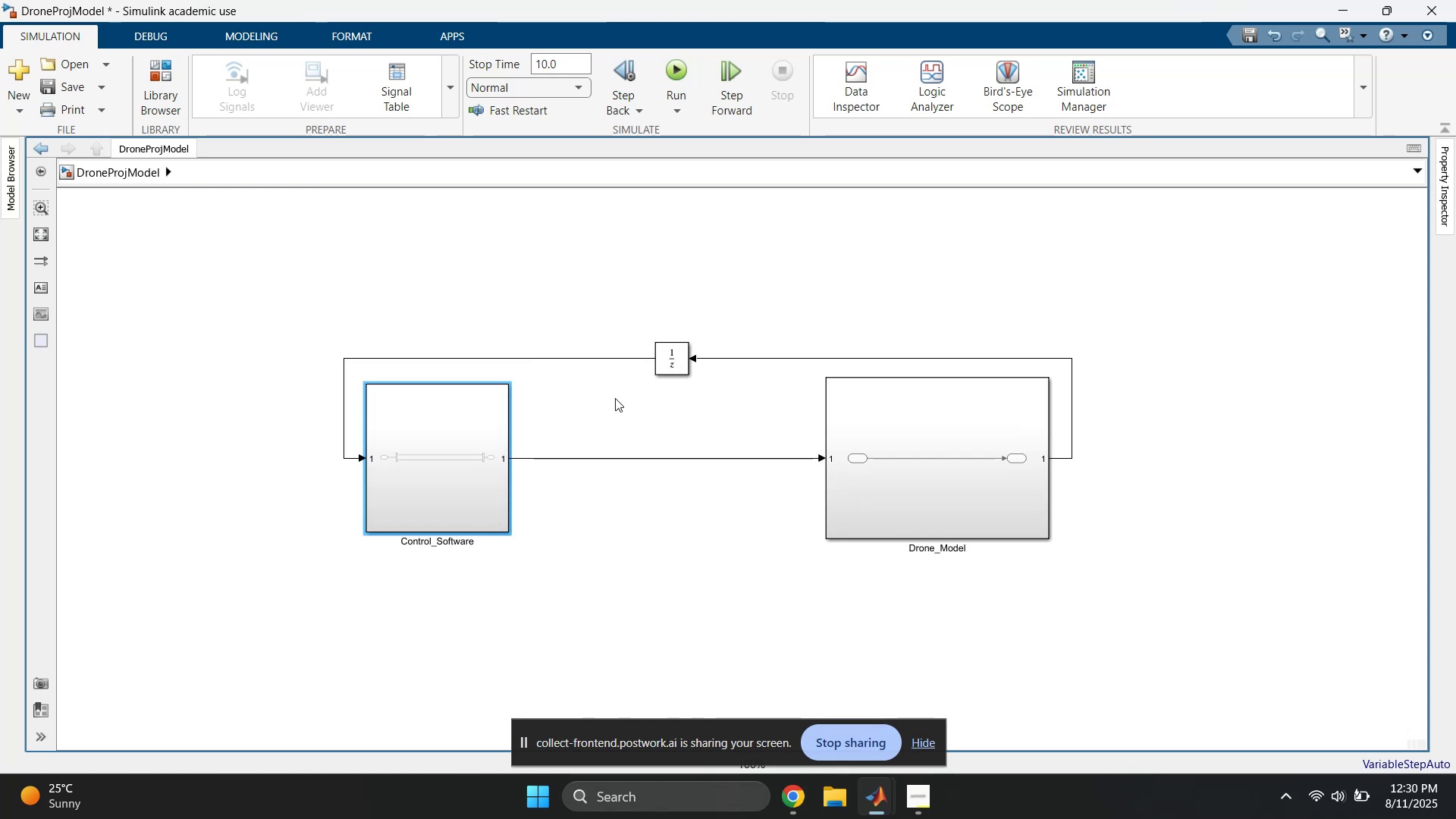 
left_click([647, 433])
 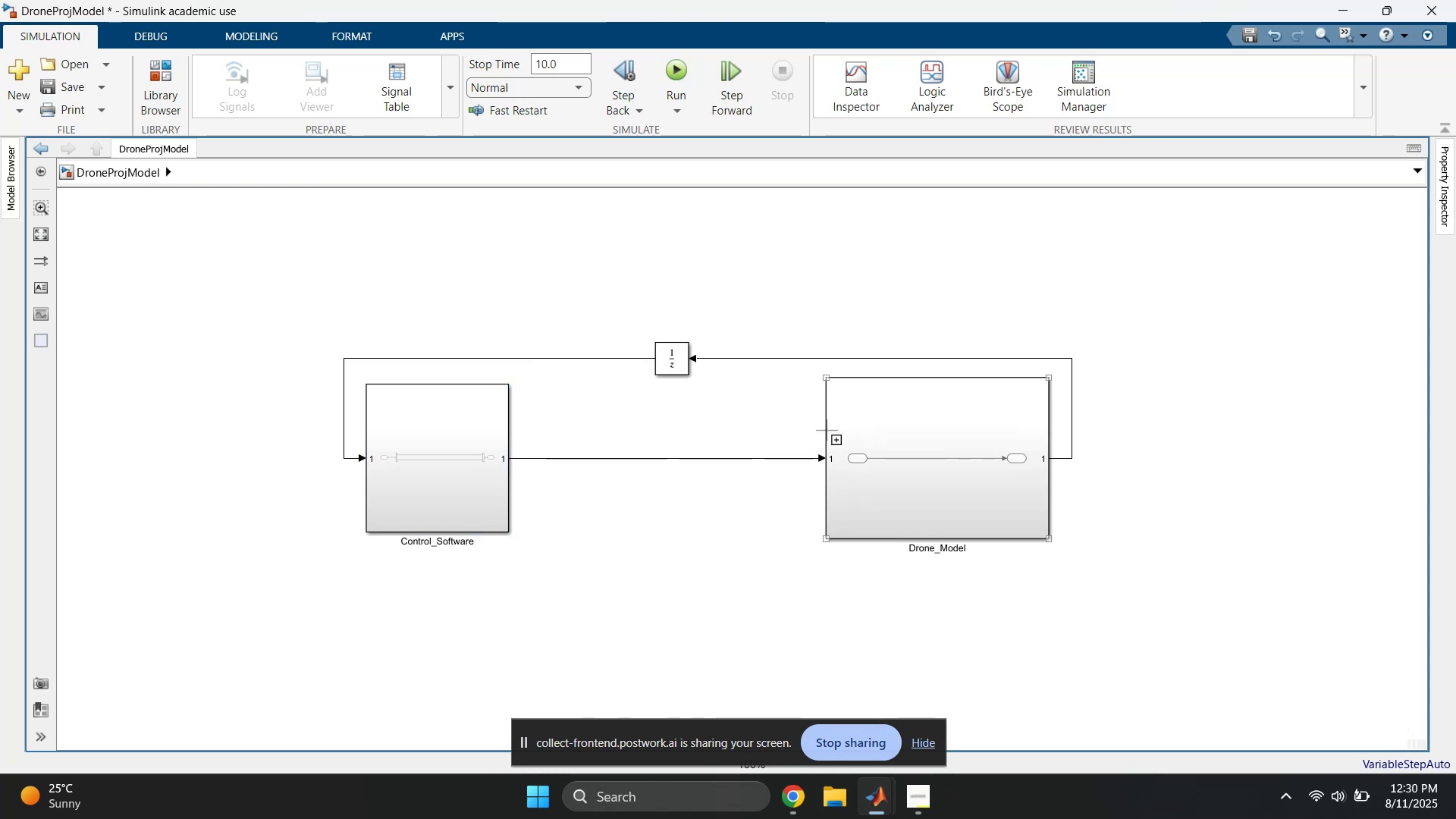 
left_click_drag(start_coordinate=[581, 417], to_coordinate=[604, 520])
 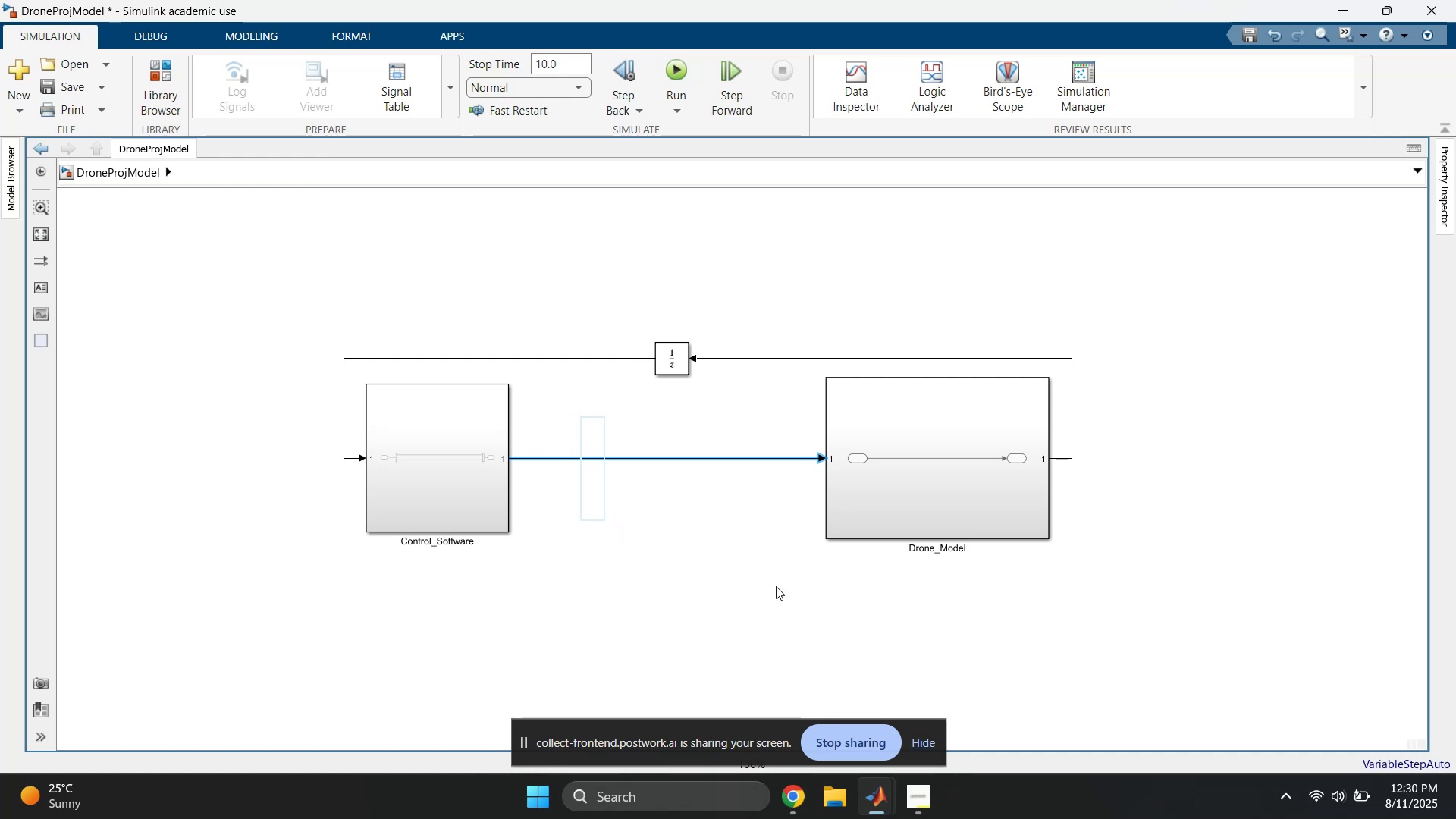 
left_click([777, 586])
 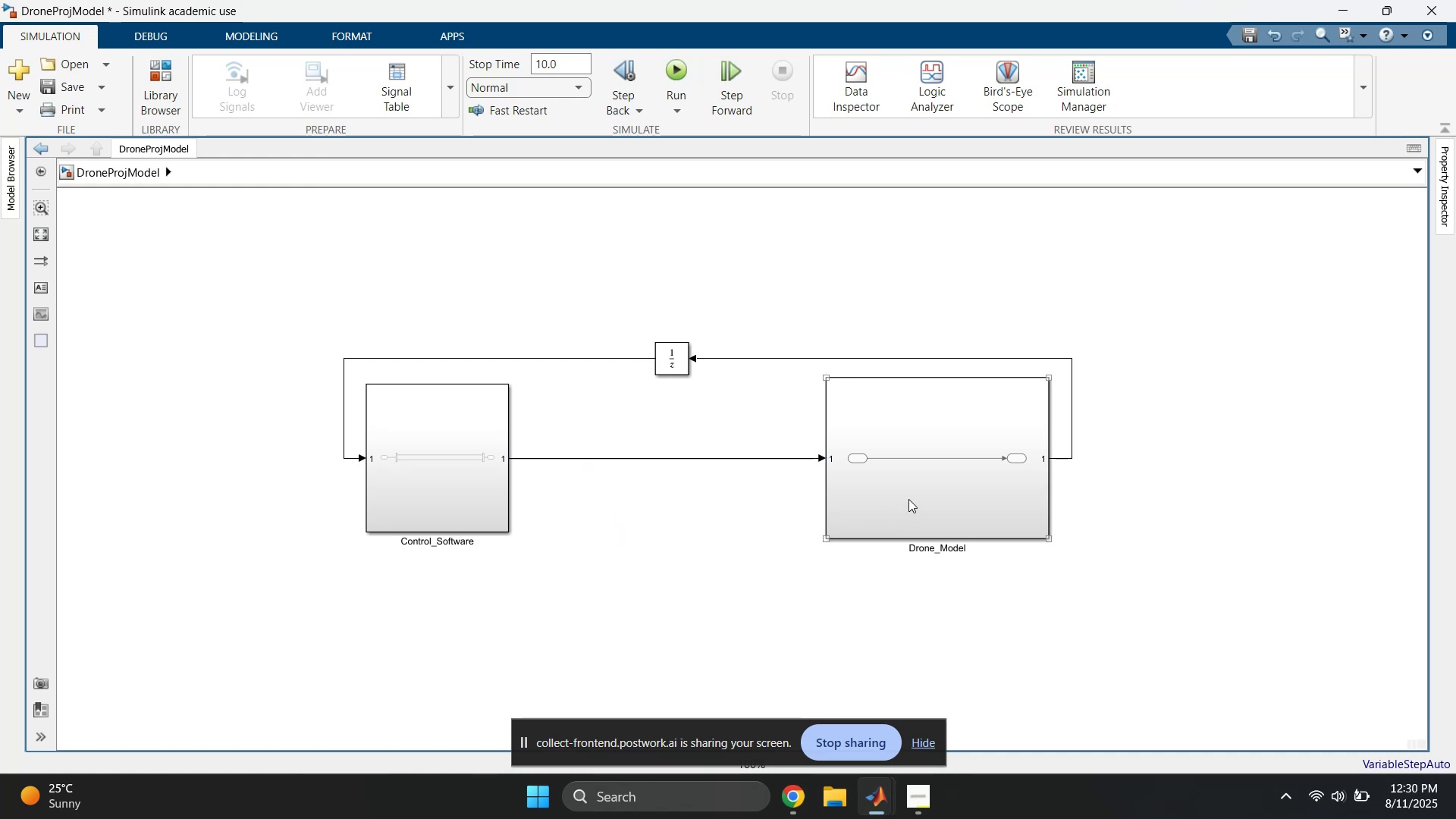 
double_click([908, 499])
 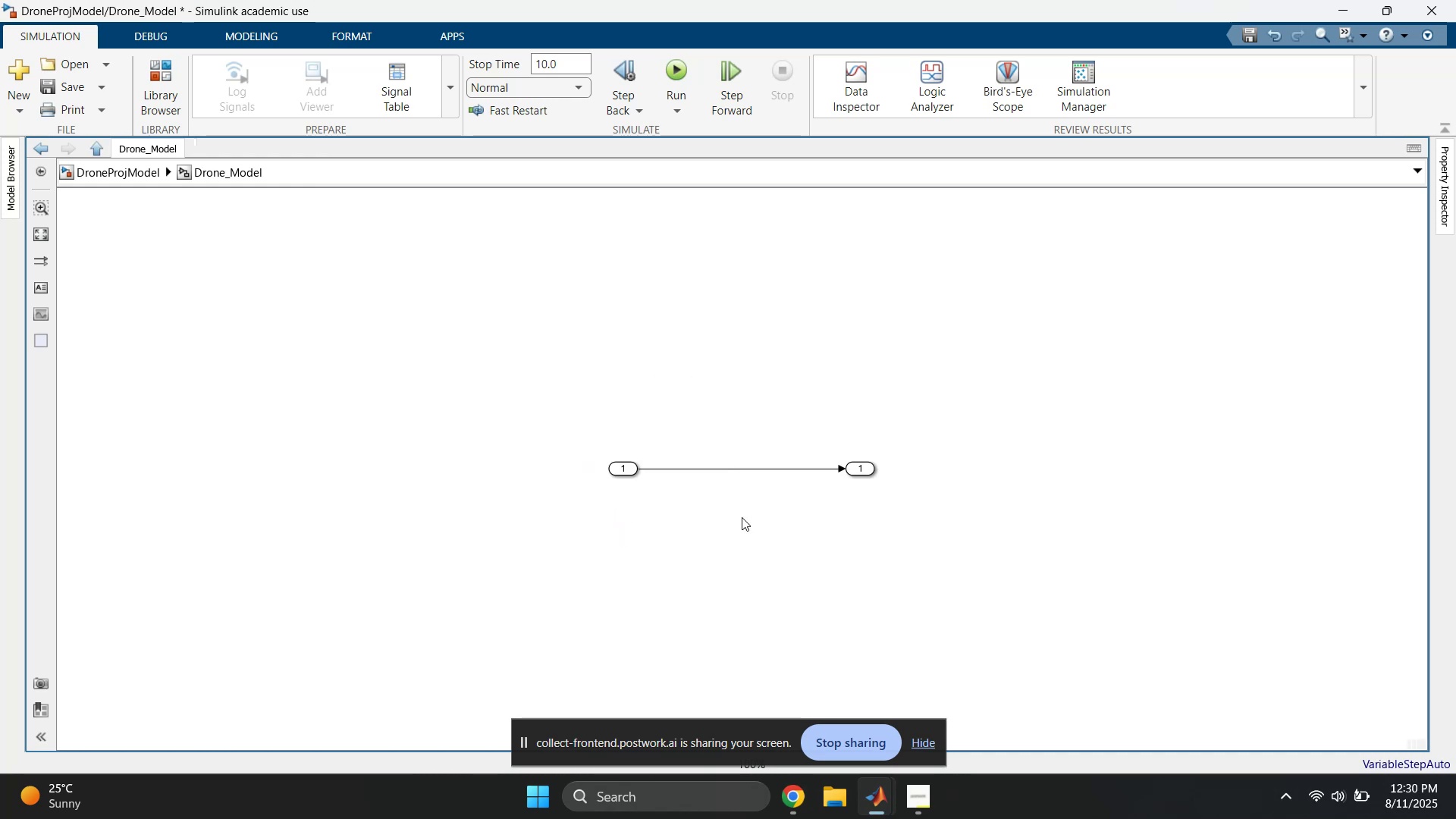 
double_click([742, 517])
 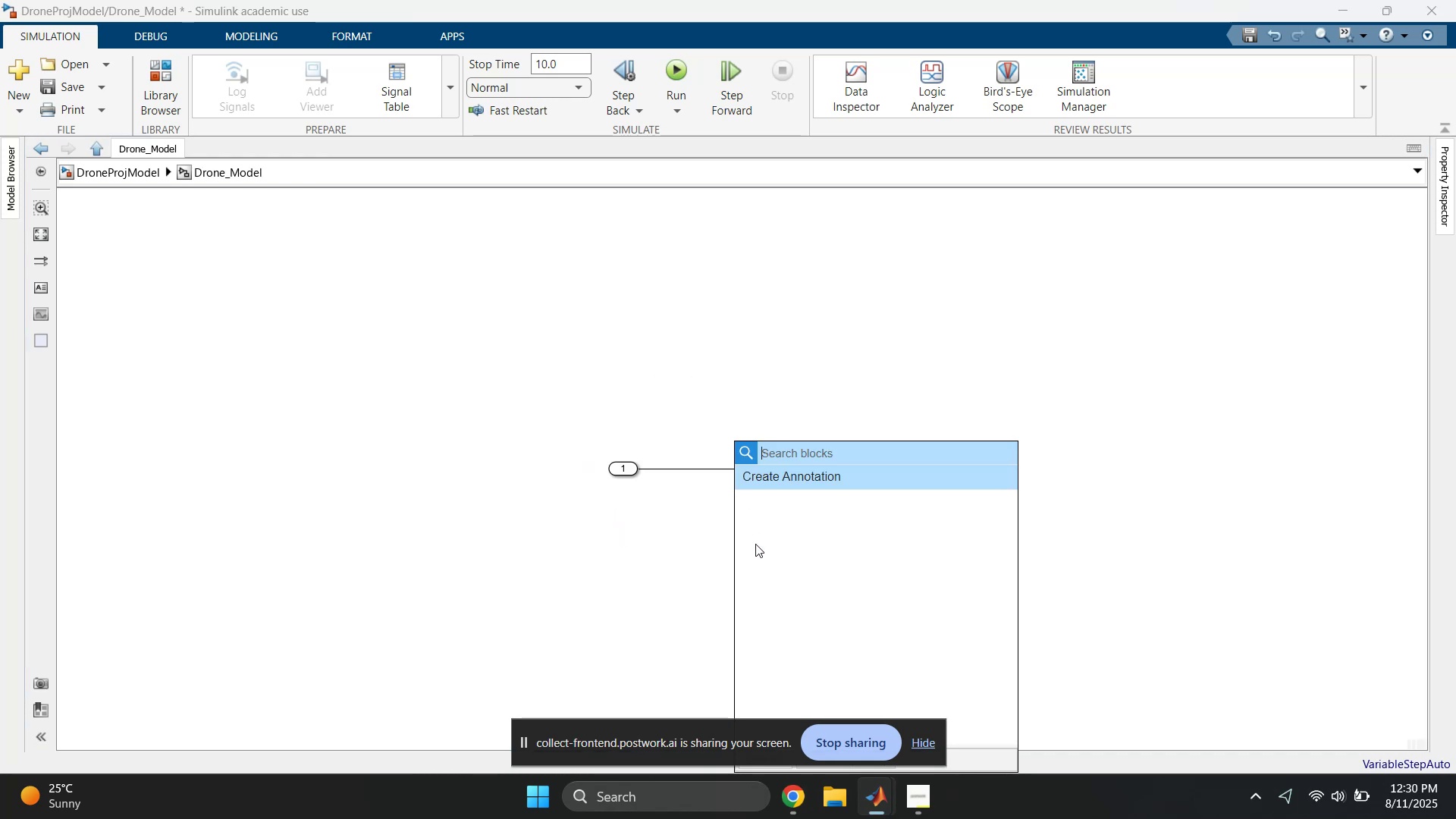 
type(bus )
 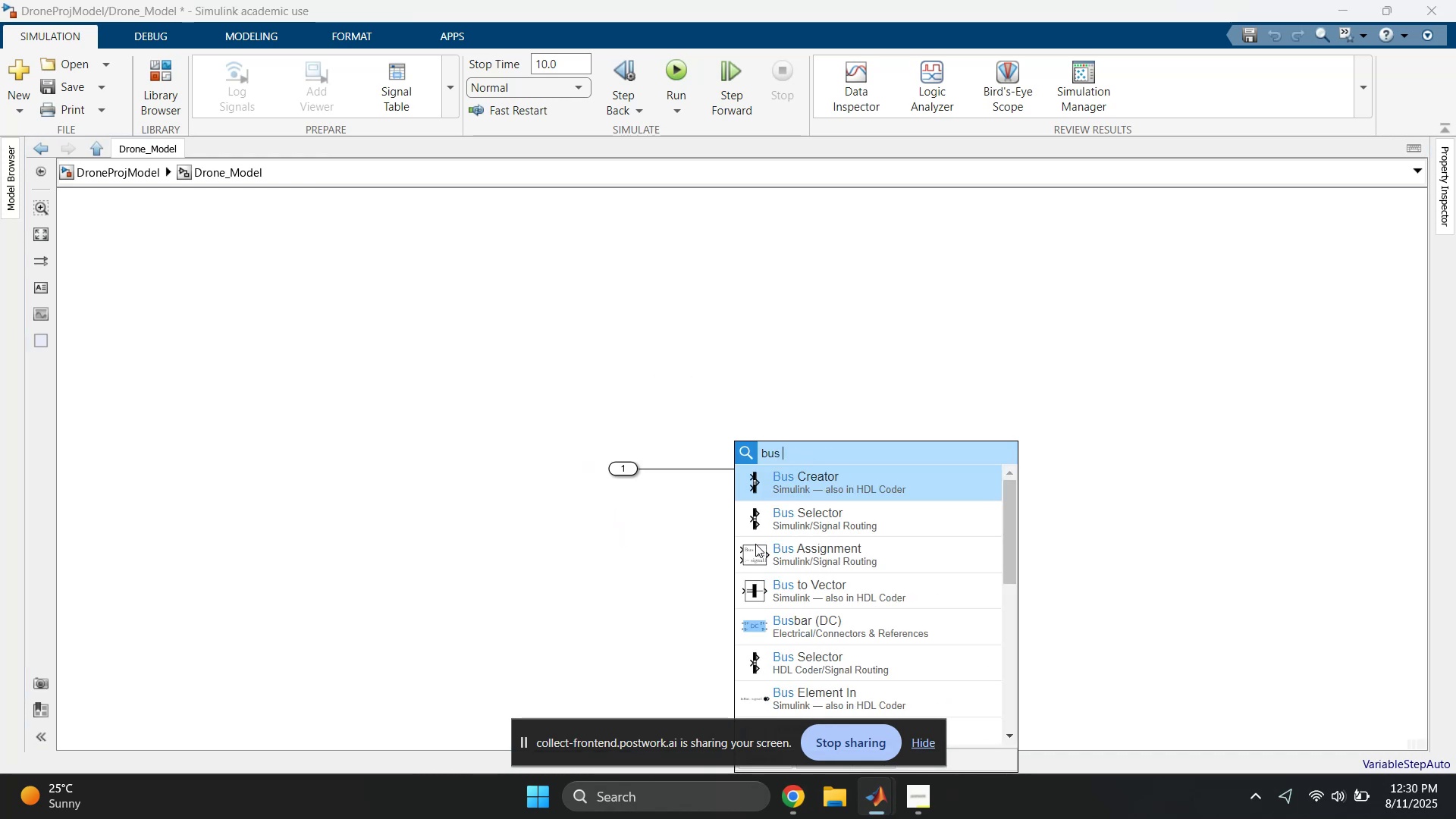 
key(ArrowDown)
 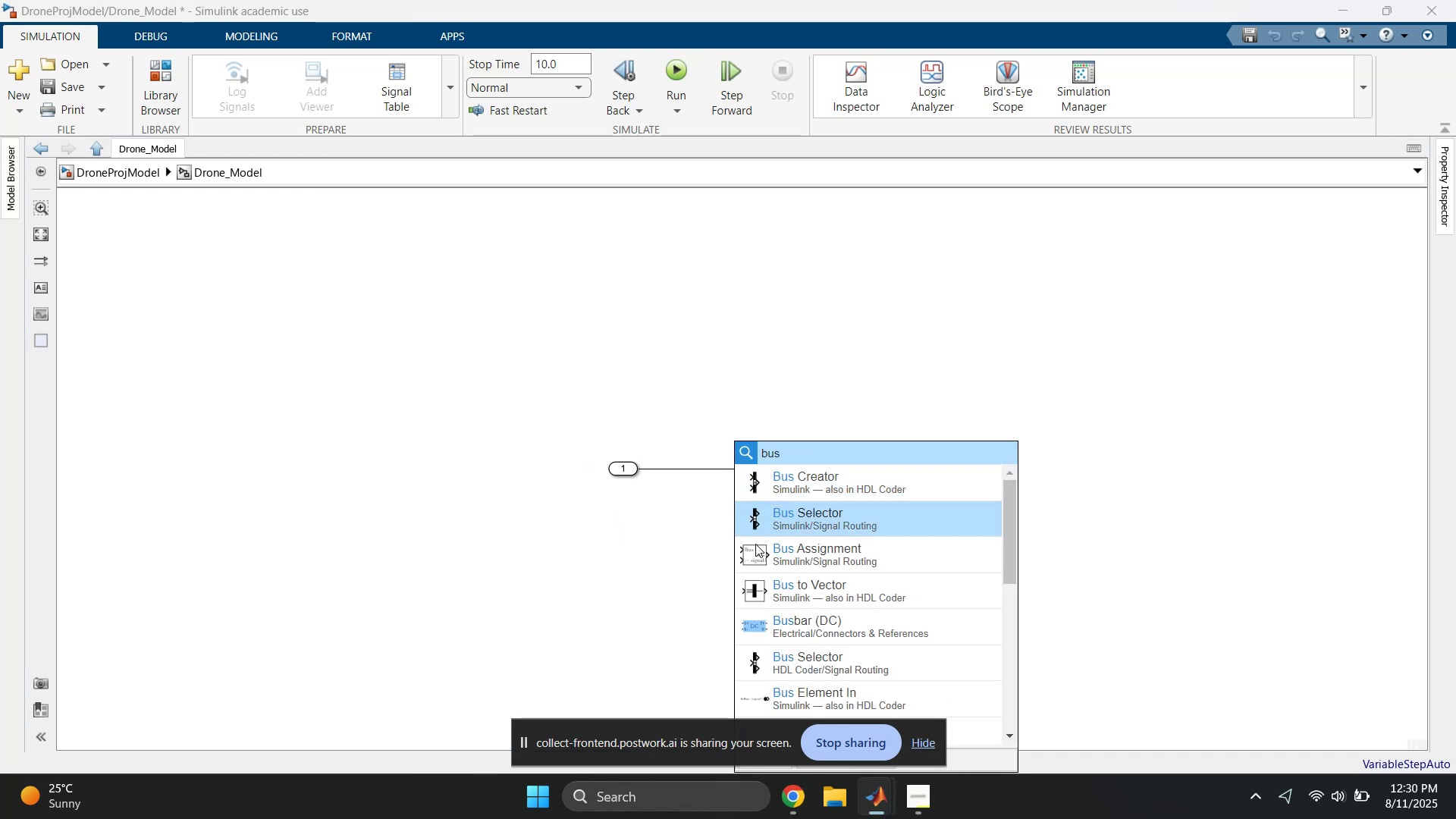 
key(Enter)
 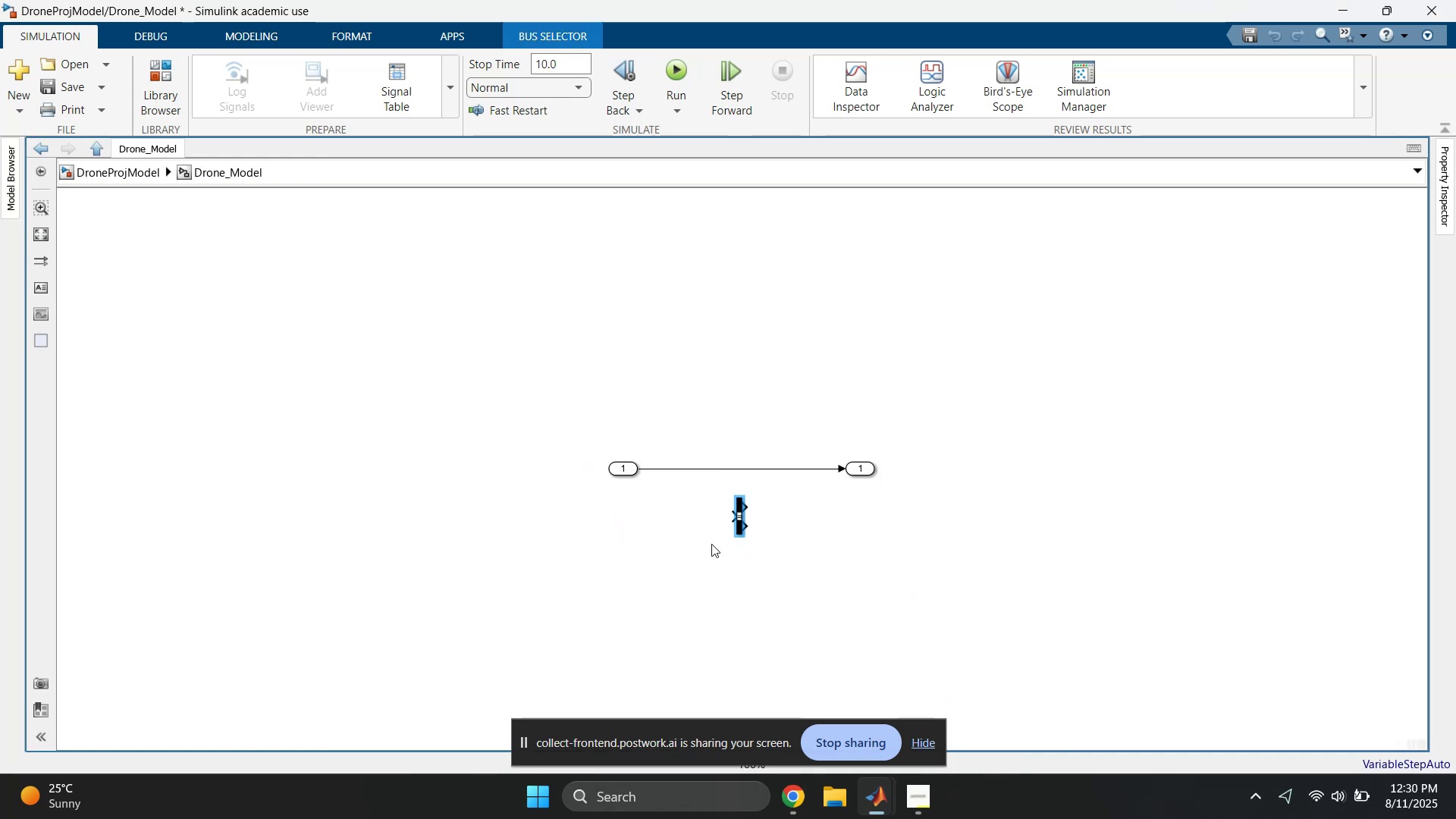 
left_click_drag(start_coordinate=[720, 447], to_coordinate=[722, 470])
 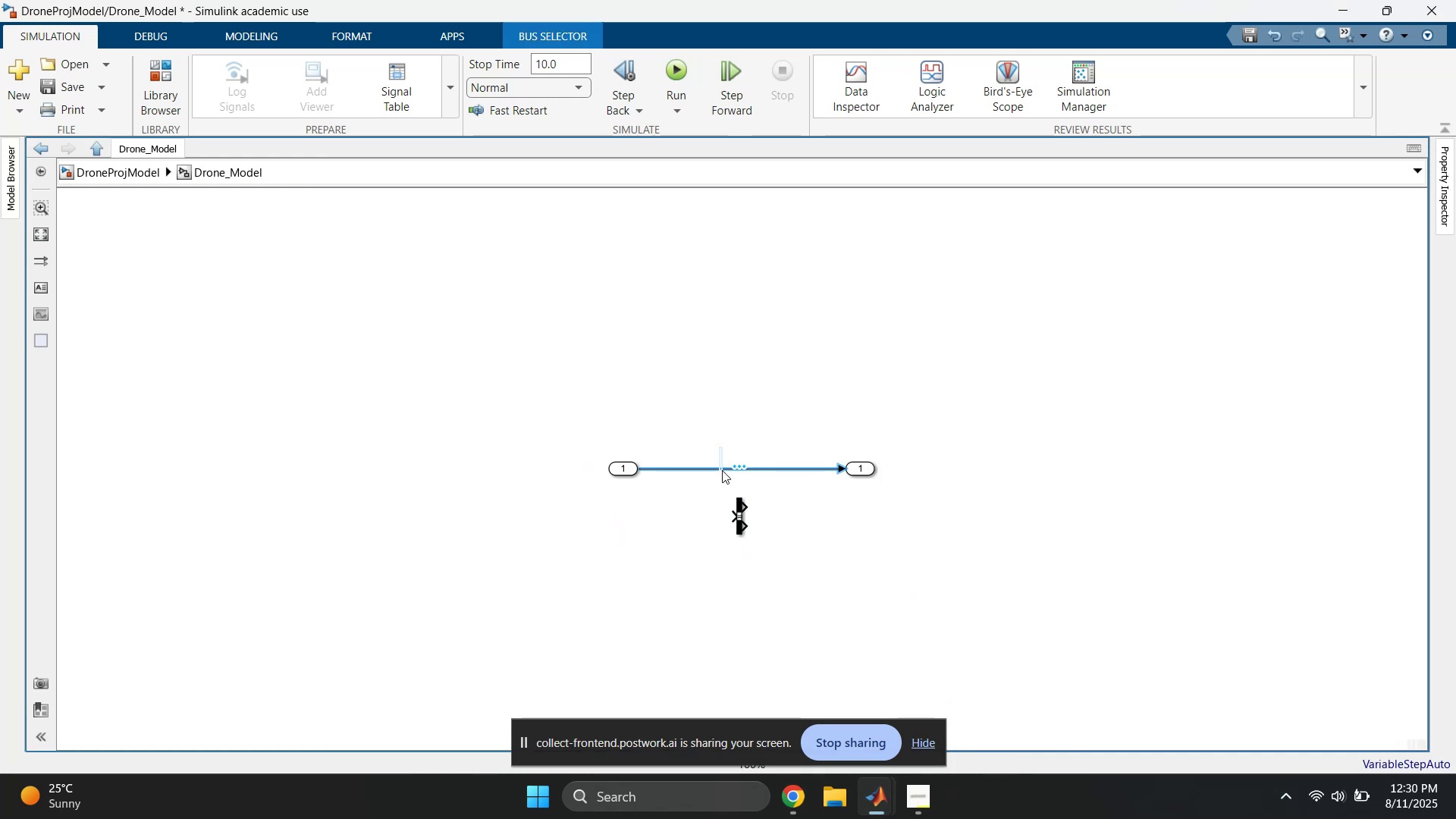 
key(Delete)
 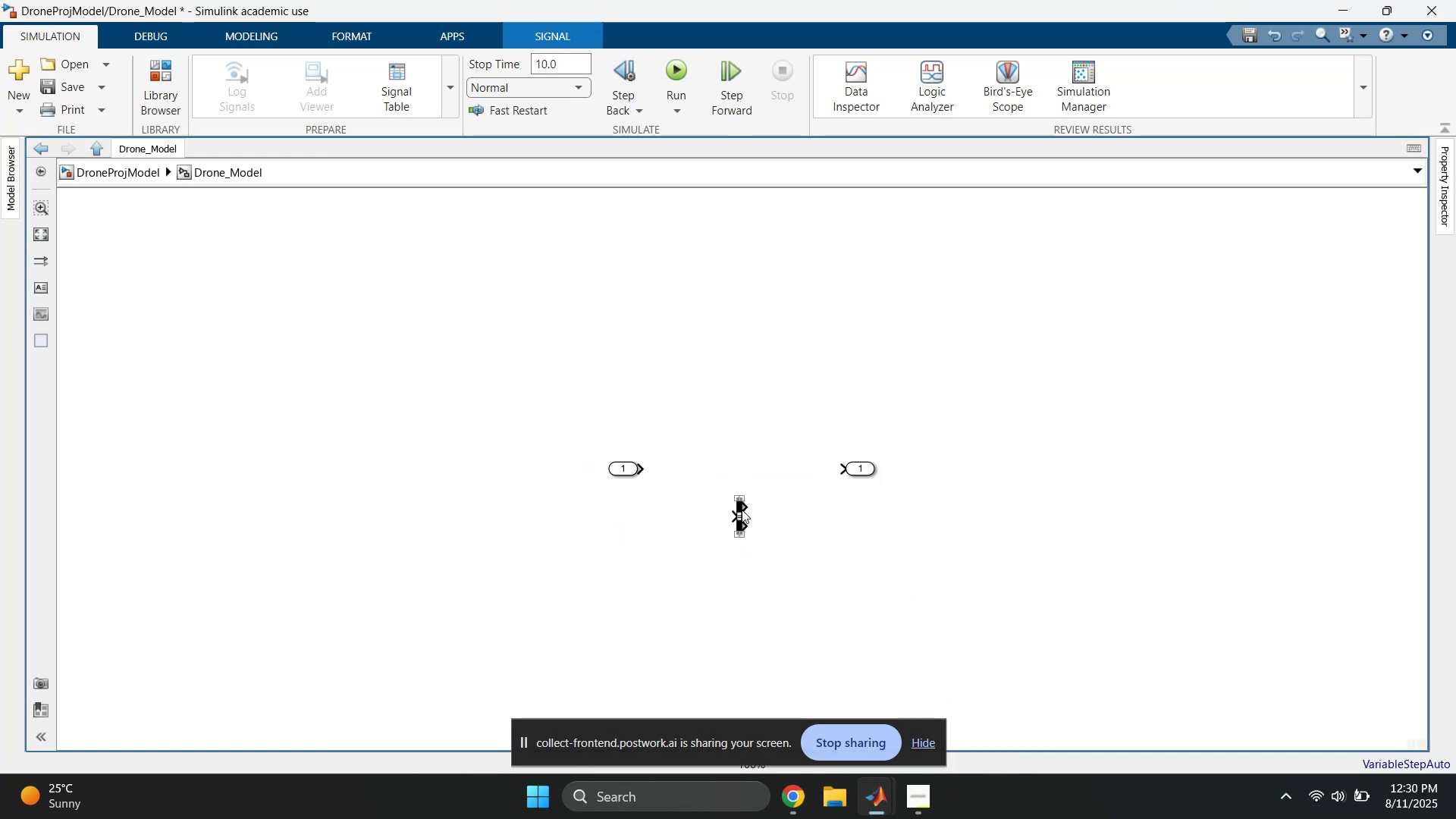 
left_click_drag(start_coordinate=[739, 510], to_coordinate=[670, 466])
 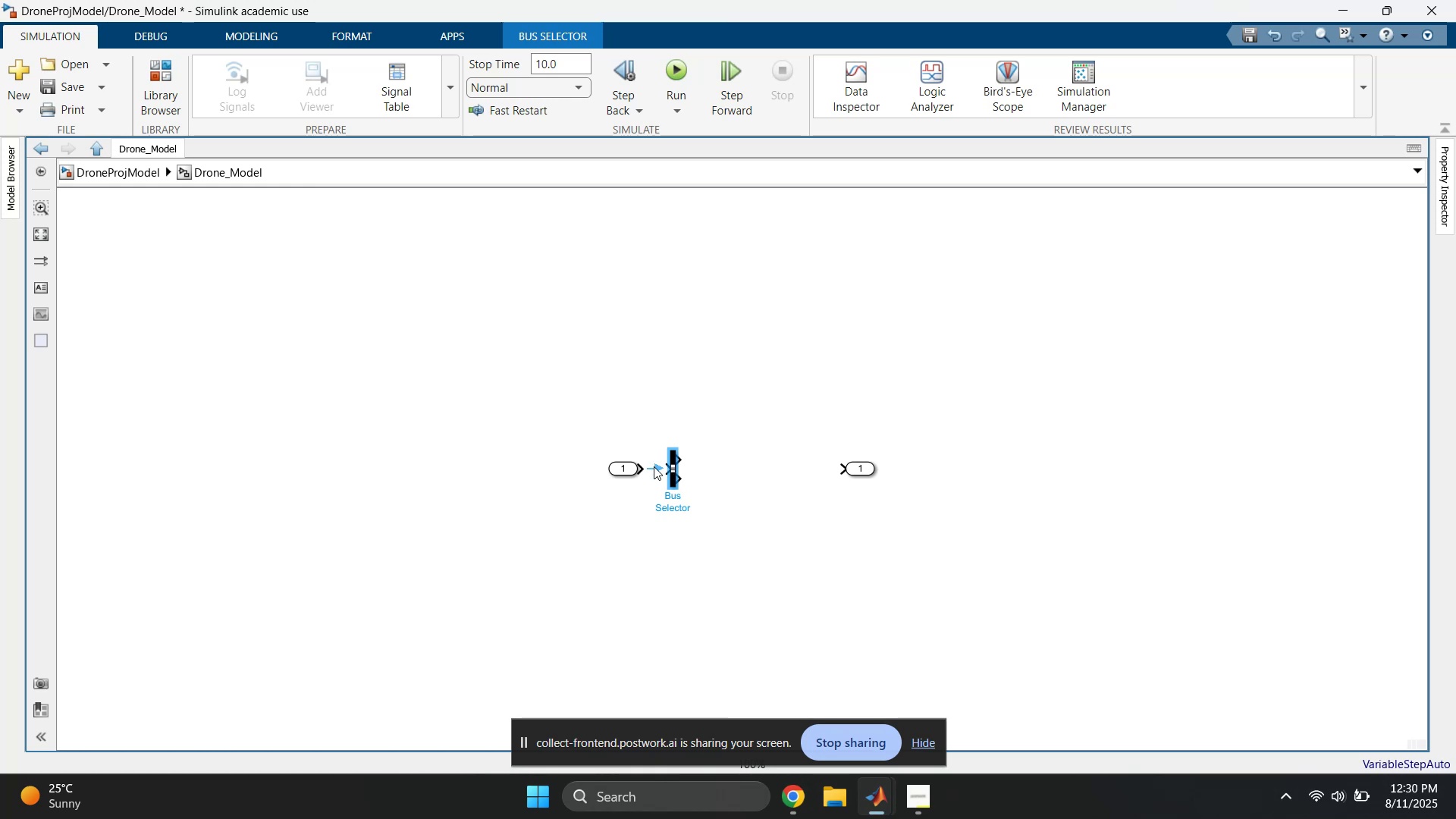 
left_click([652, 466])
 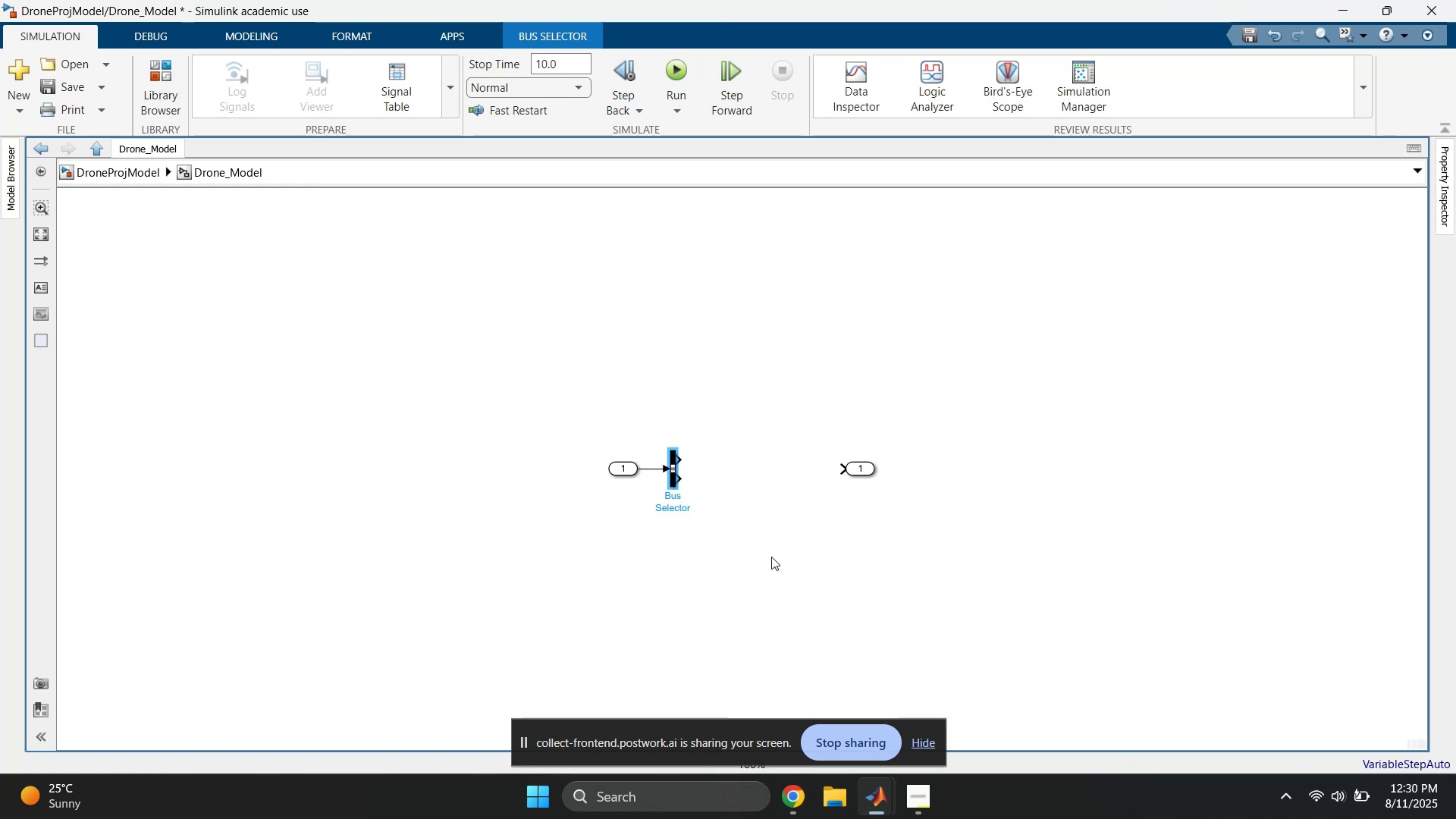 
scroll: coordinate [777, 555], scroll_direction: up, amount: 3.0
 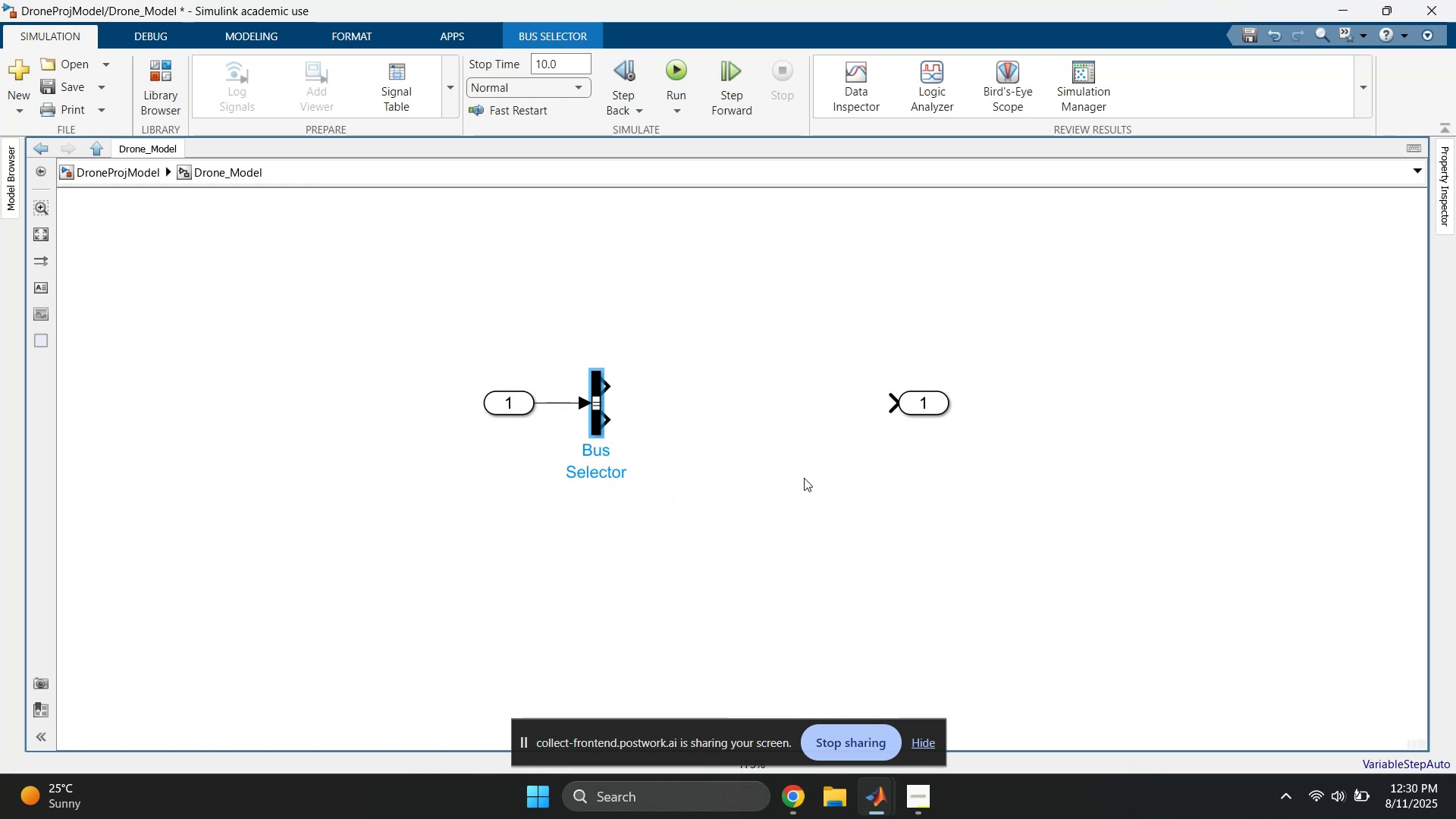 
double_click([804, 478])
 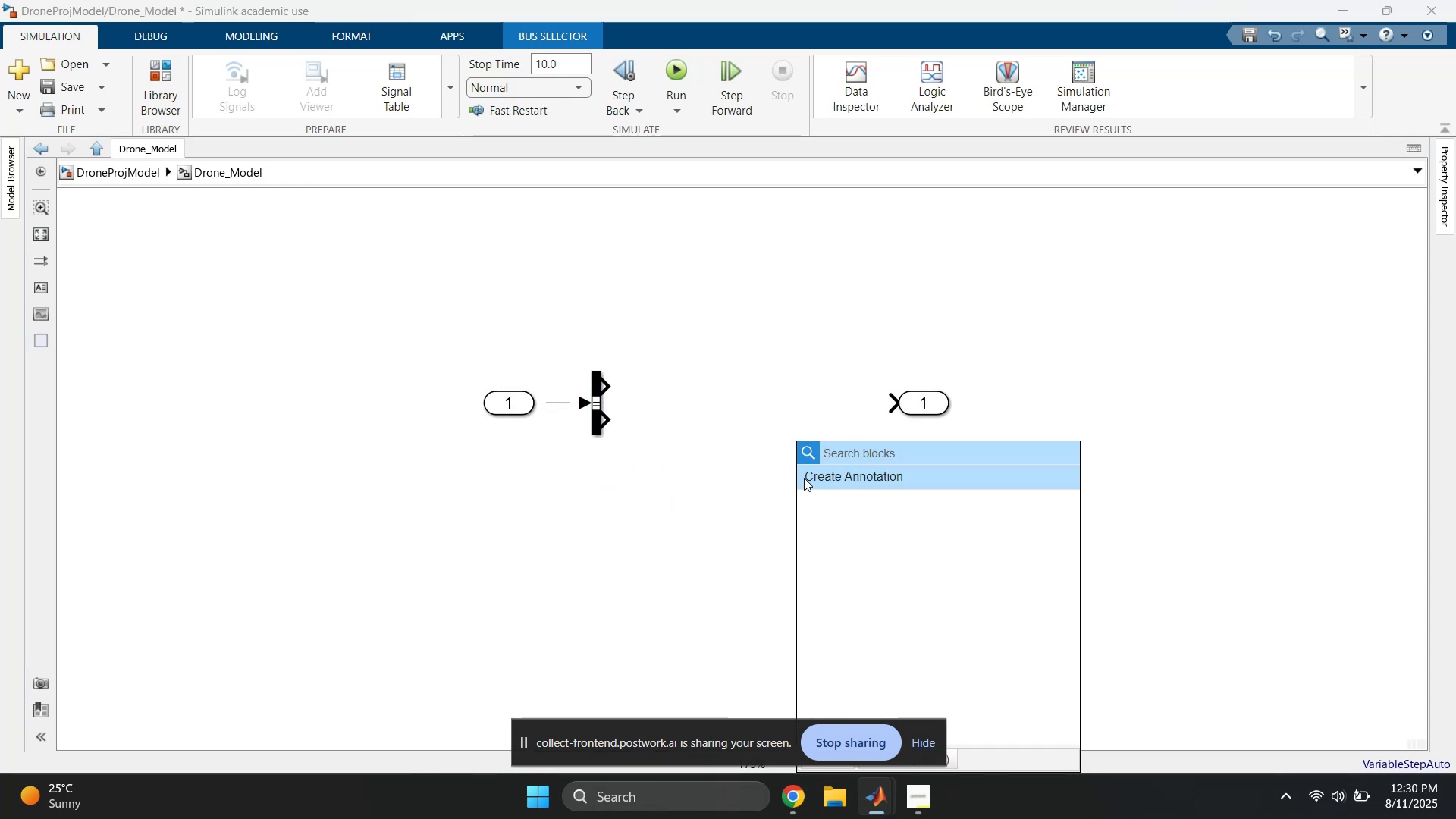 
type(bux creator)
key(Backspace)
key(Backspace)
key(Backspace)
key(Backspace)
key(Backspace)
key(Backspace)
key(Backspace)
key(Backspace)
key(Backspace)
type(s)
 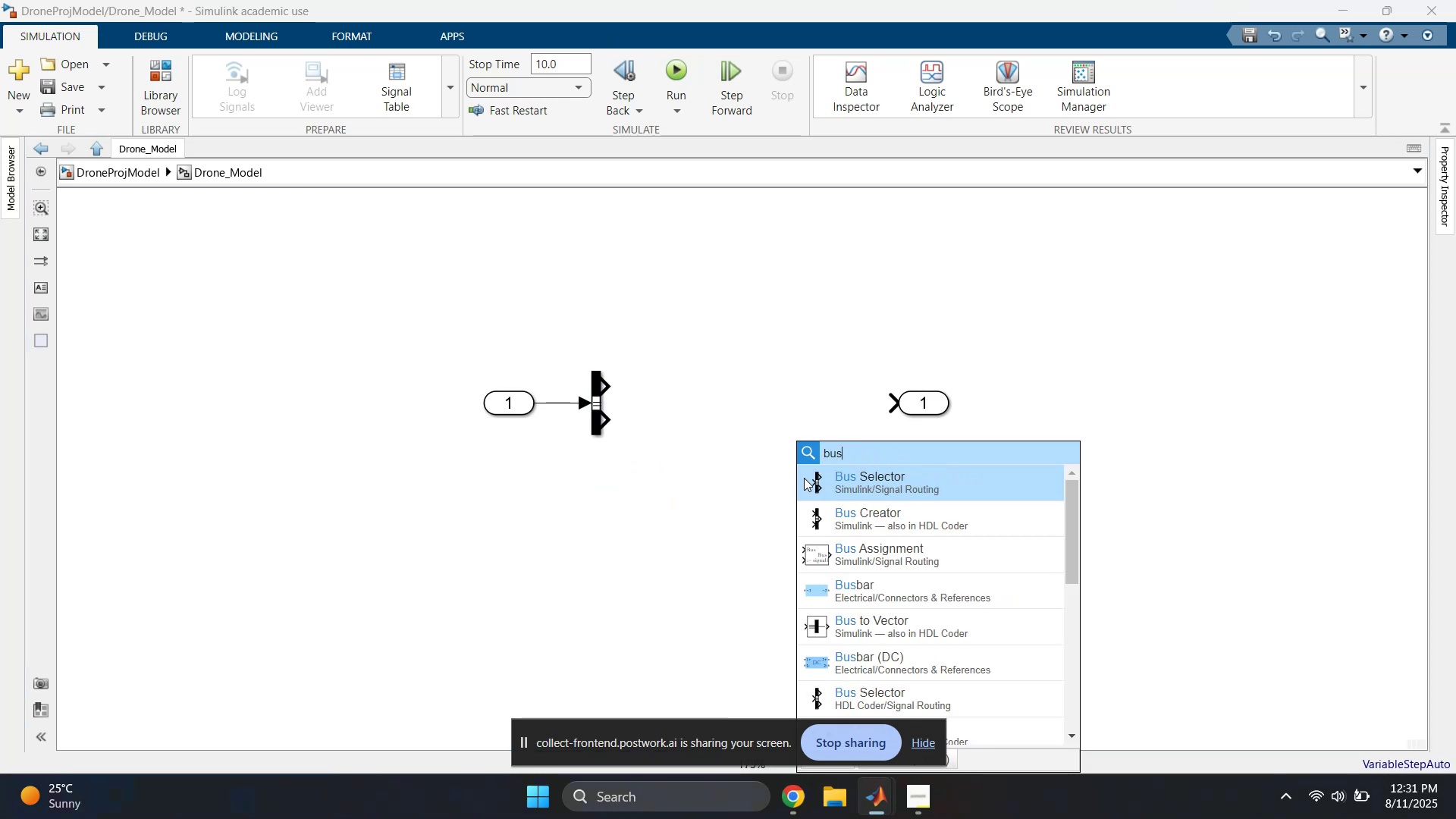 
key(ArrowDown)
 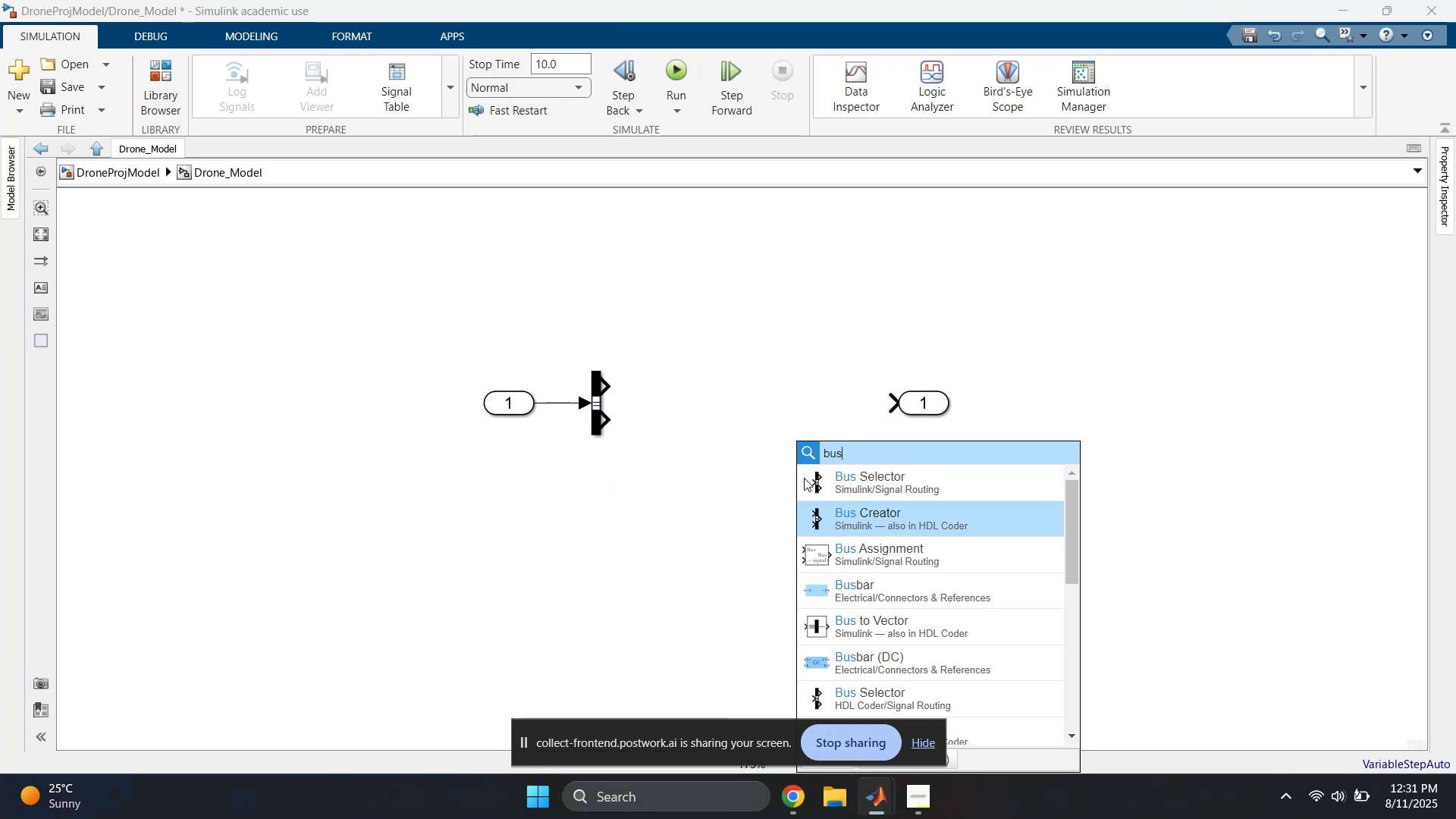 
key(Enter)
 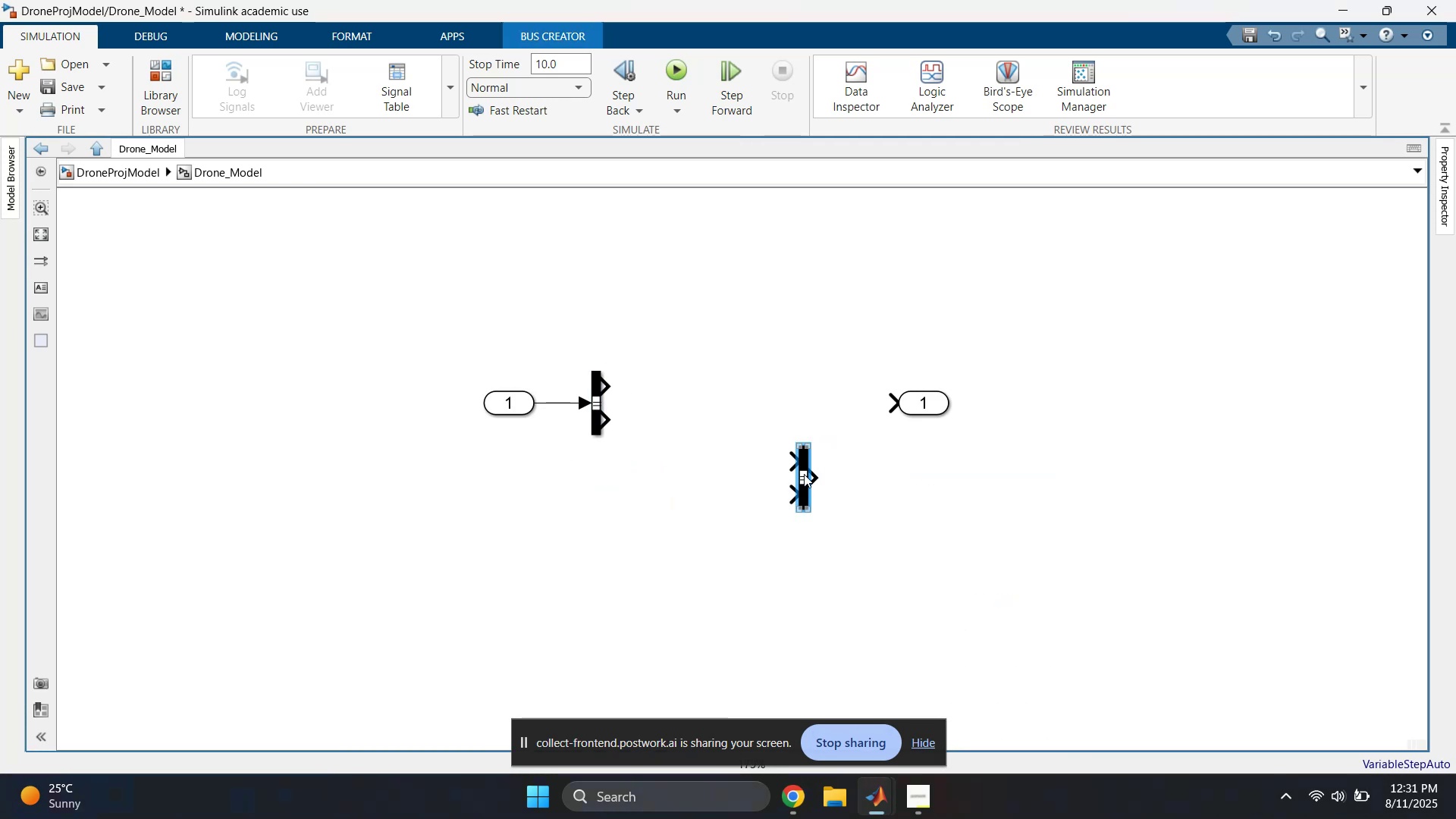 
left_click_drag(start_coordinate=[805, 466], to_coordinate=[833, 384])
 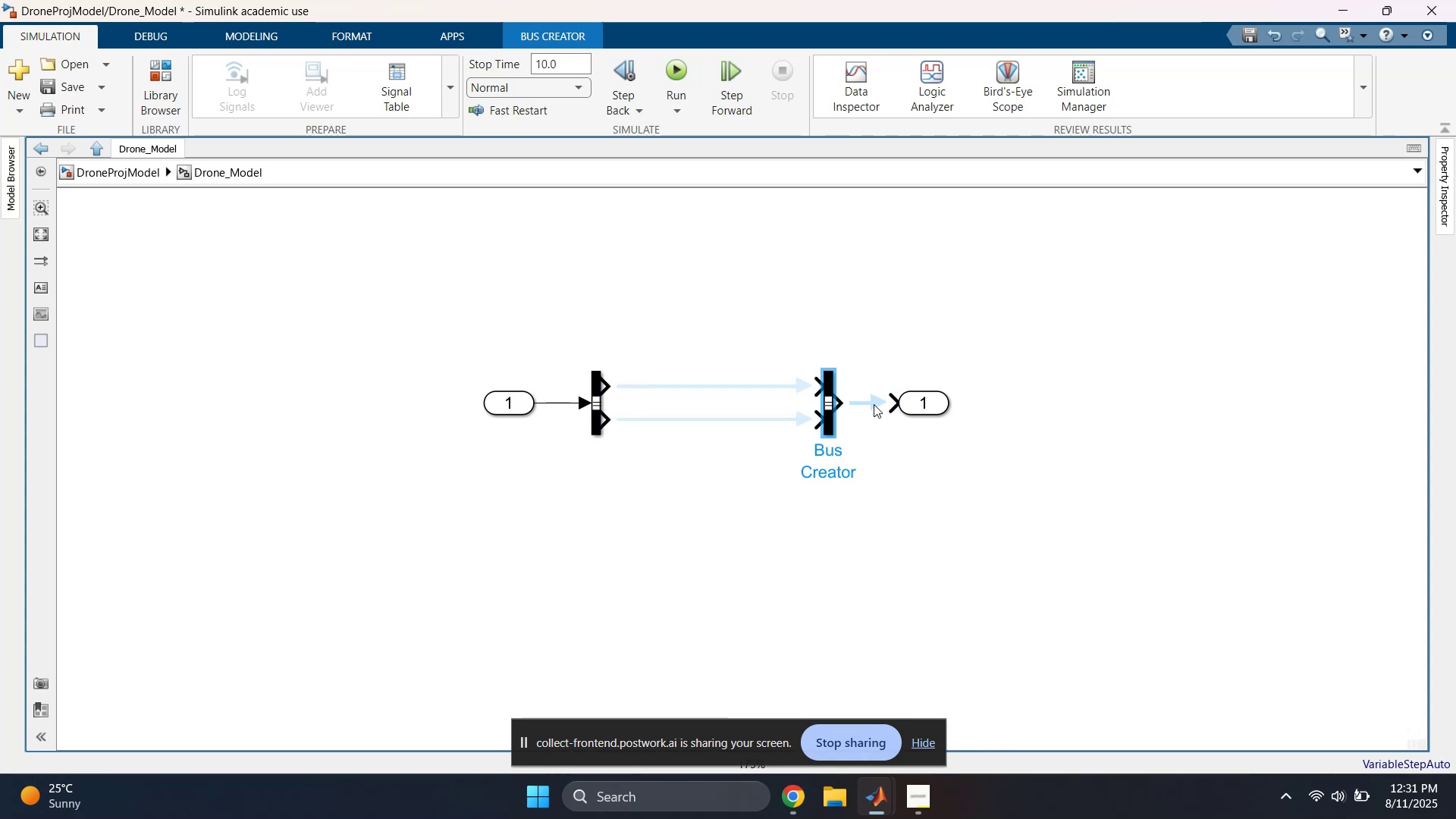 
left_click([874, 404])
 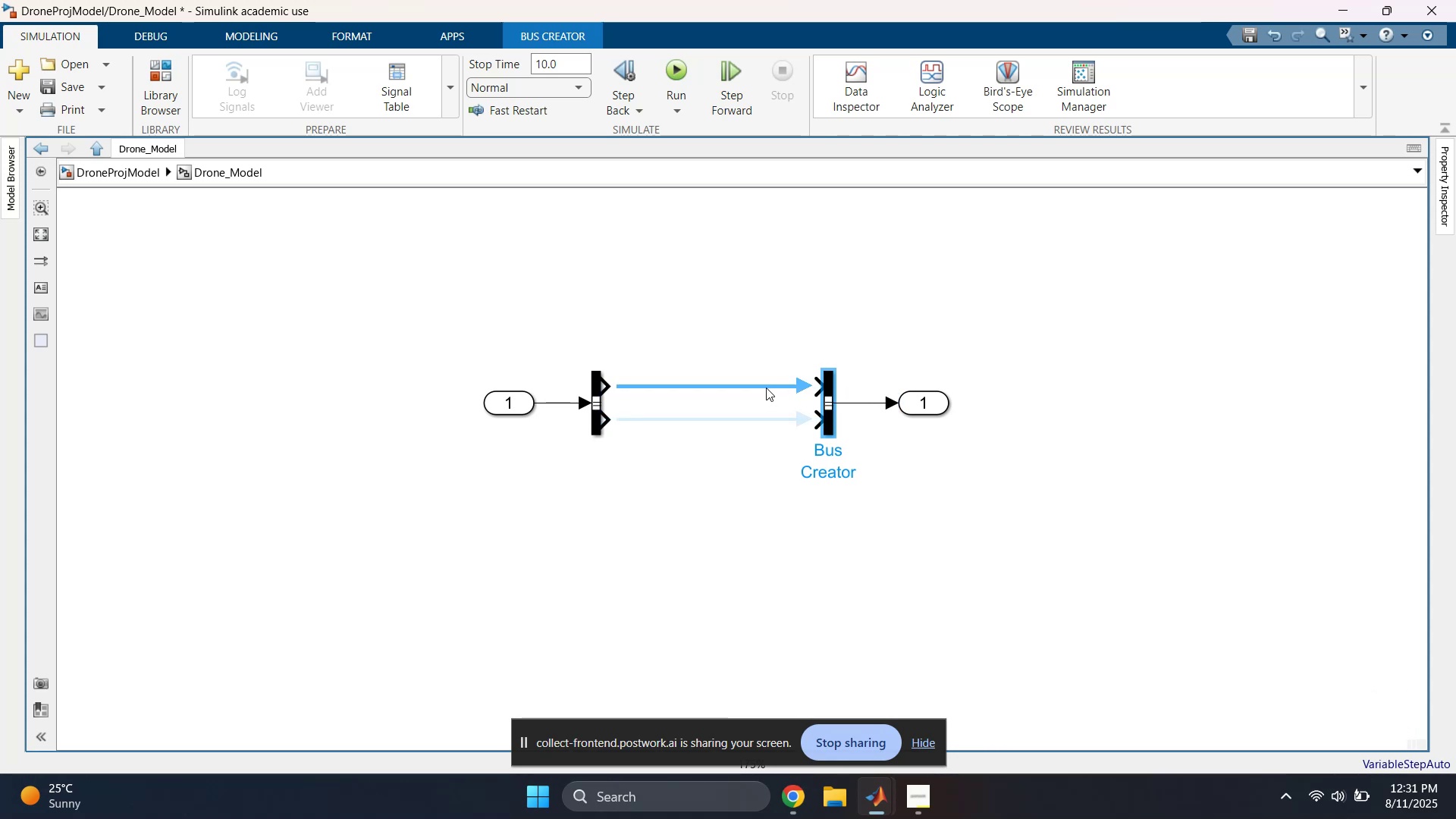 
hold_key(key=ControlLeft, duration=0.44)
 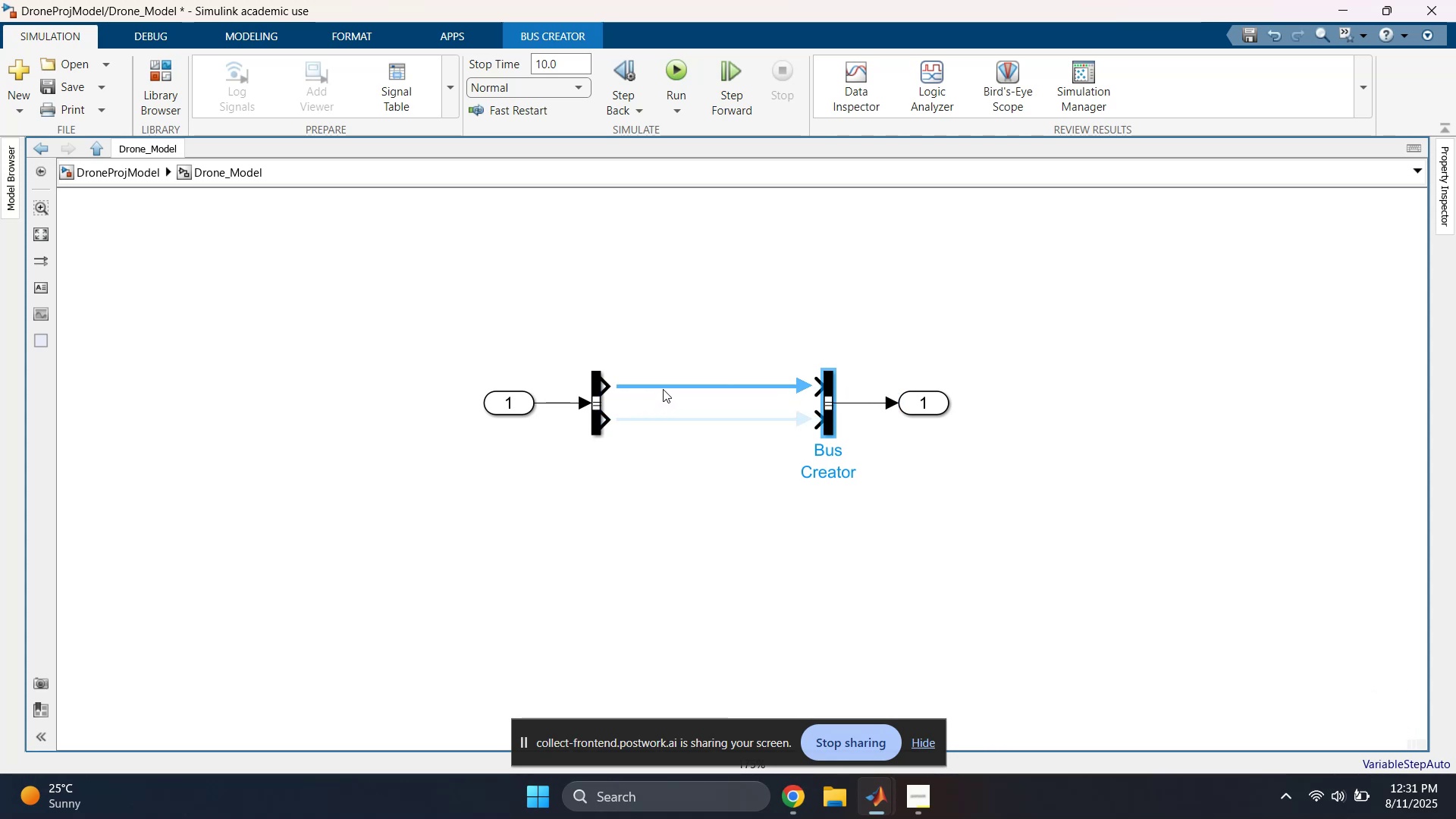 
left_click([663, 389])
 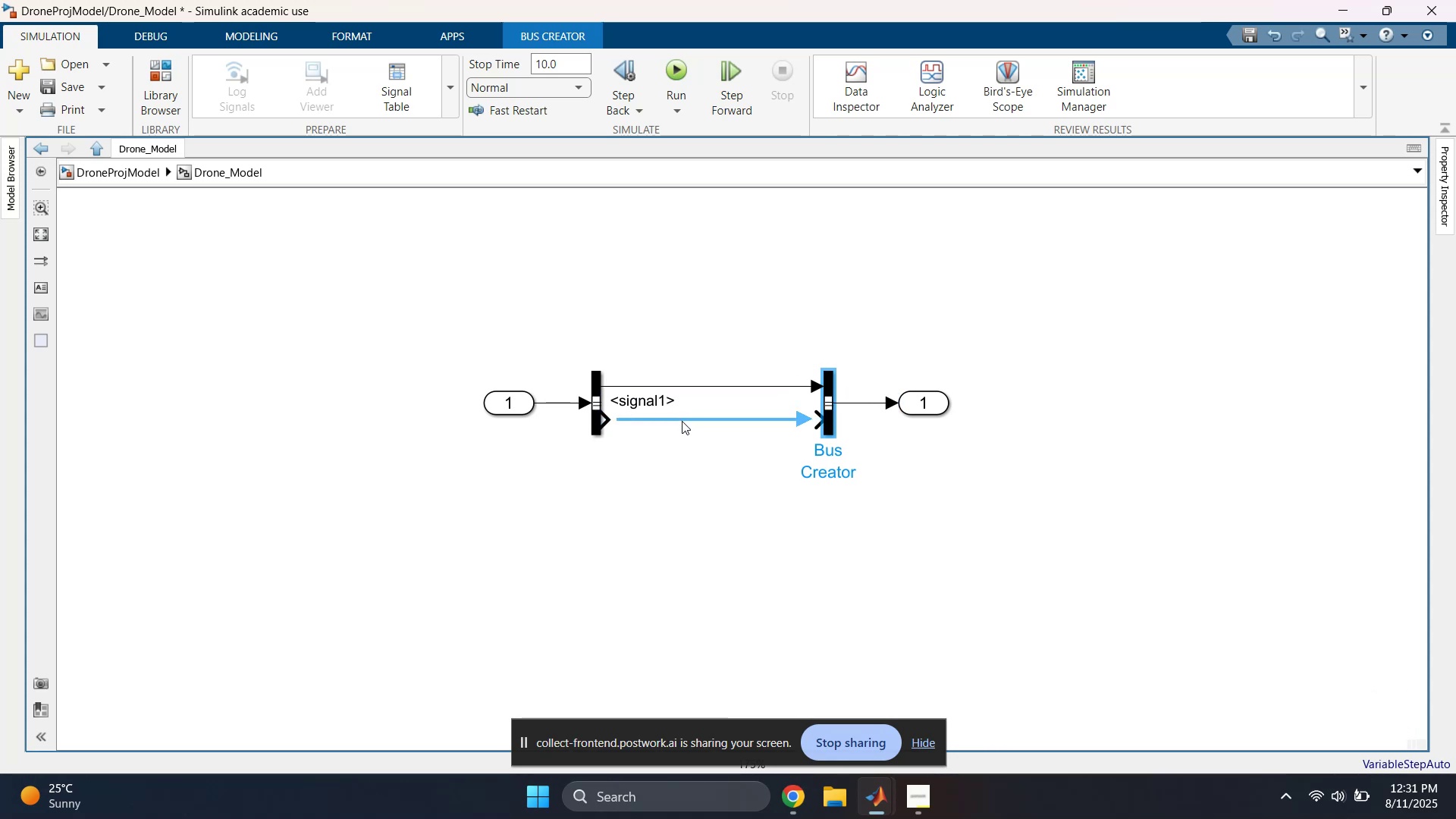 
left_click([682, 423])
 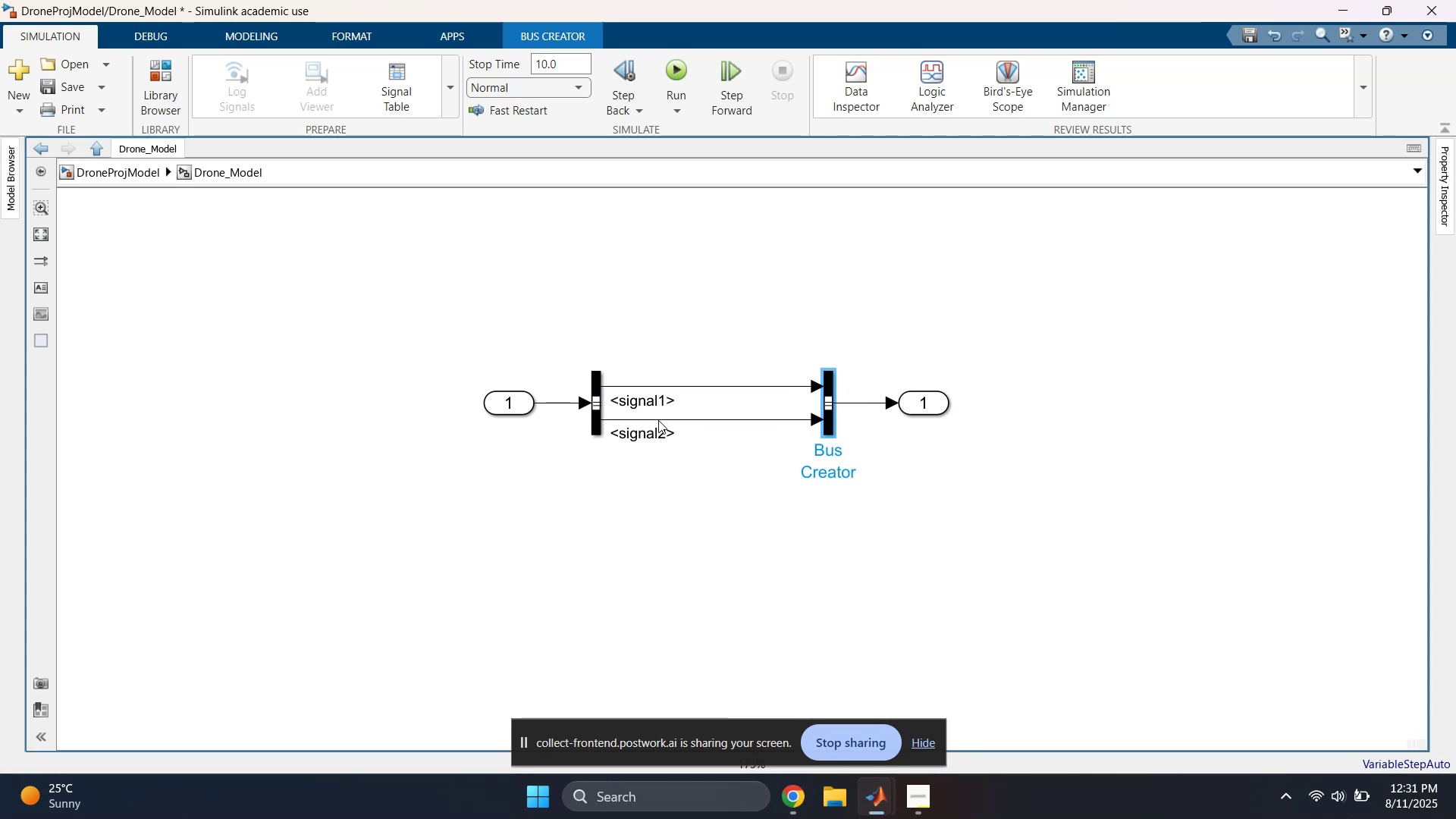 
left_click([588, 312])
 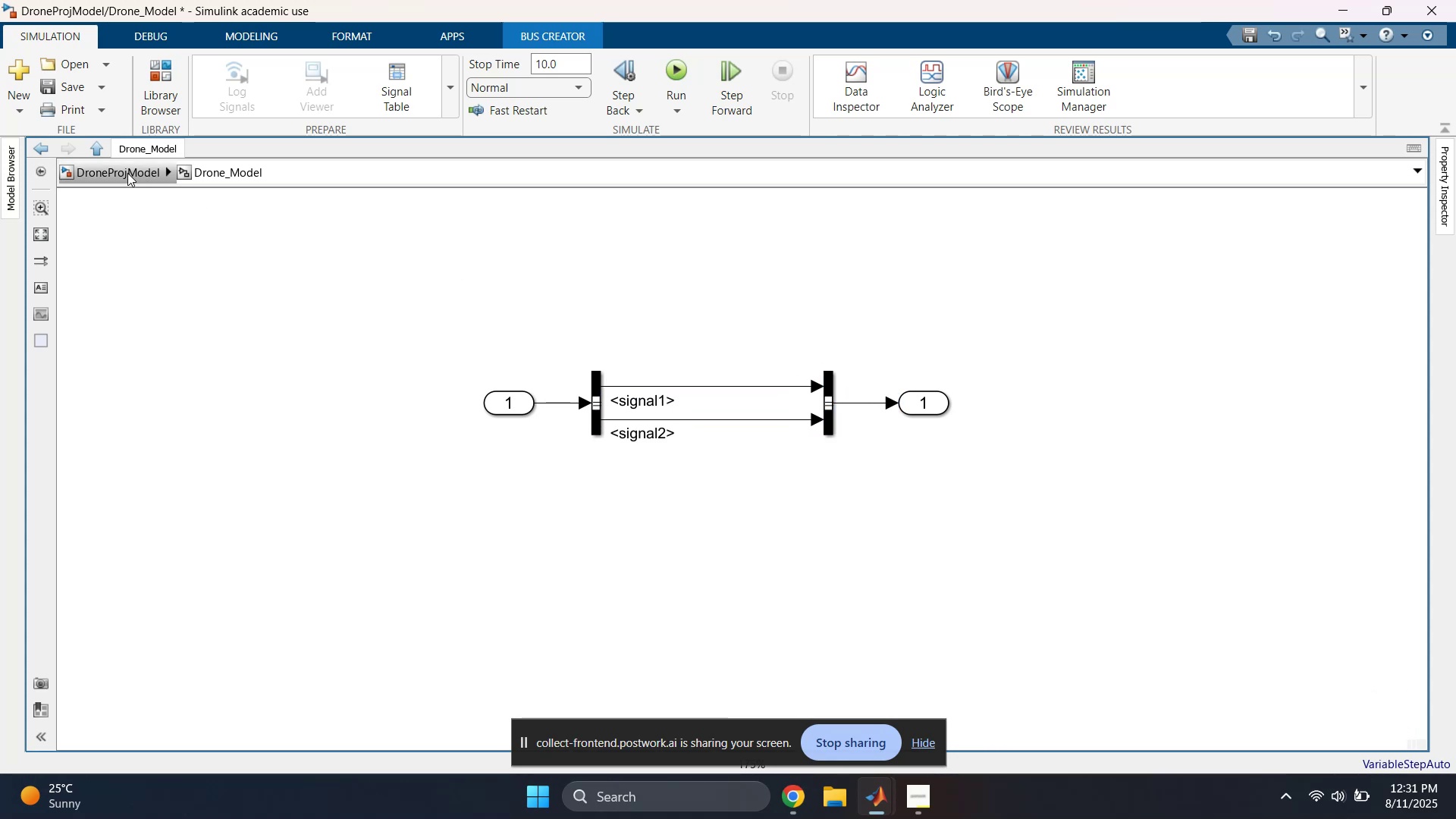 
left_click([127, 173])
 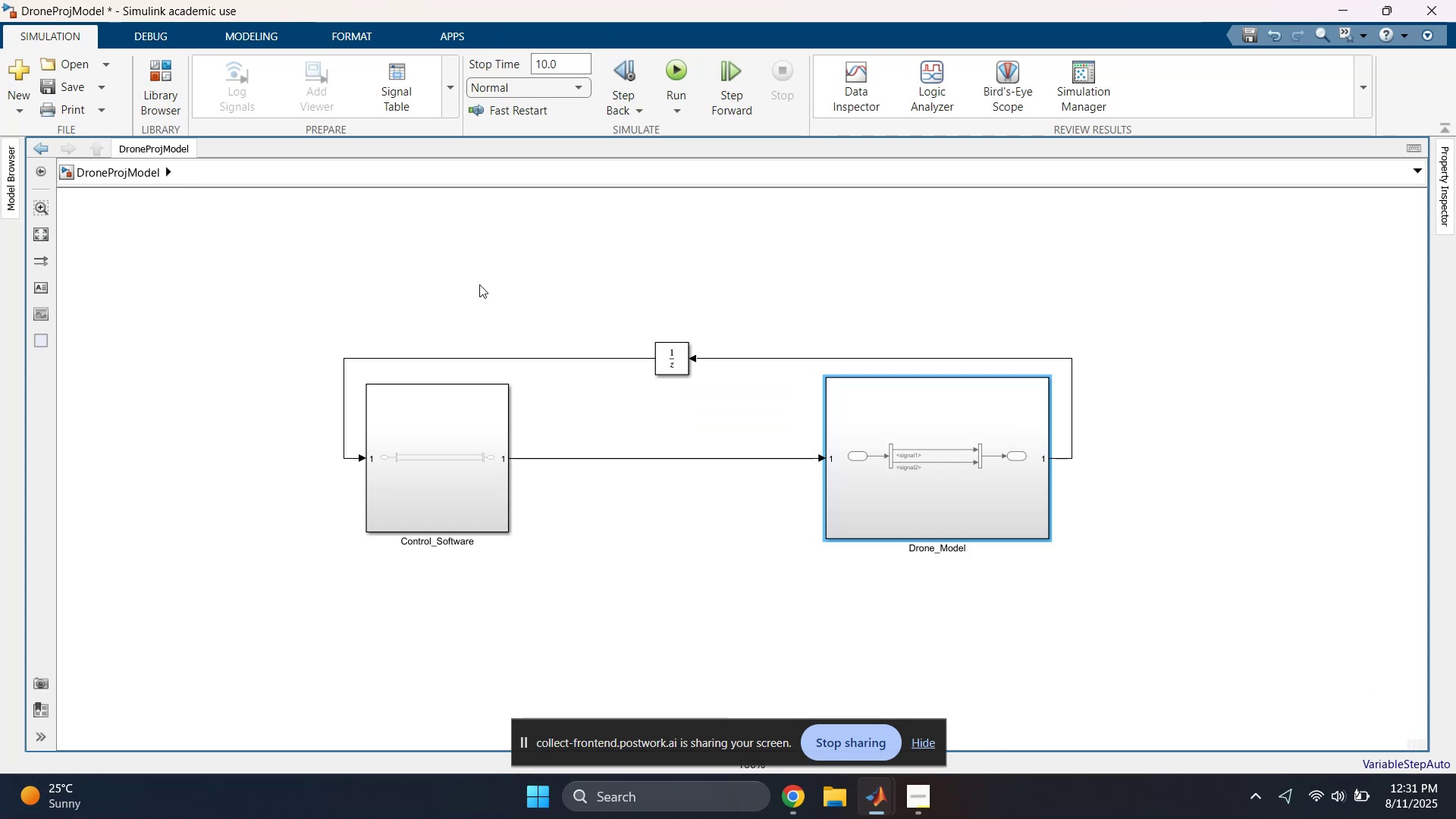 
left_click([557, 276])
 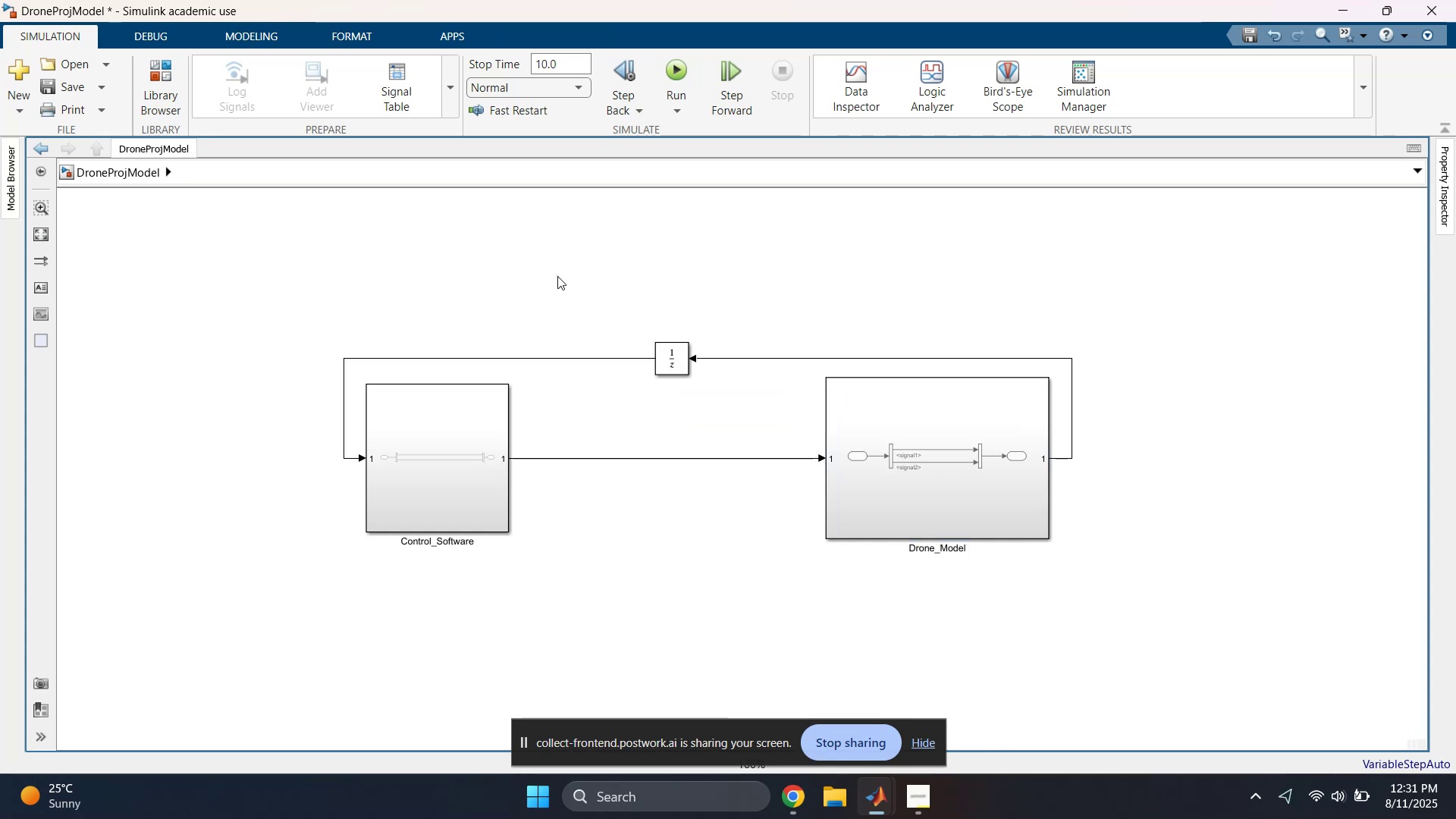 
key(Control+S)
 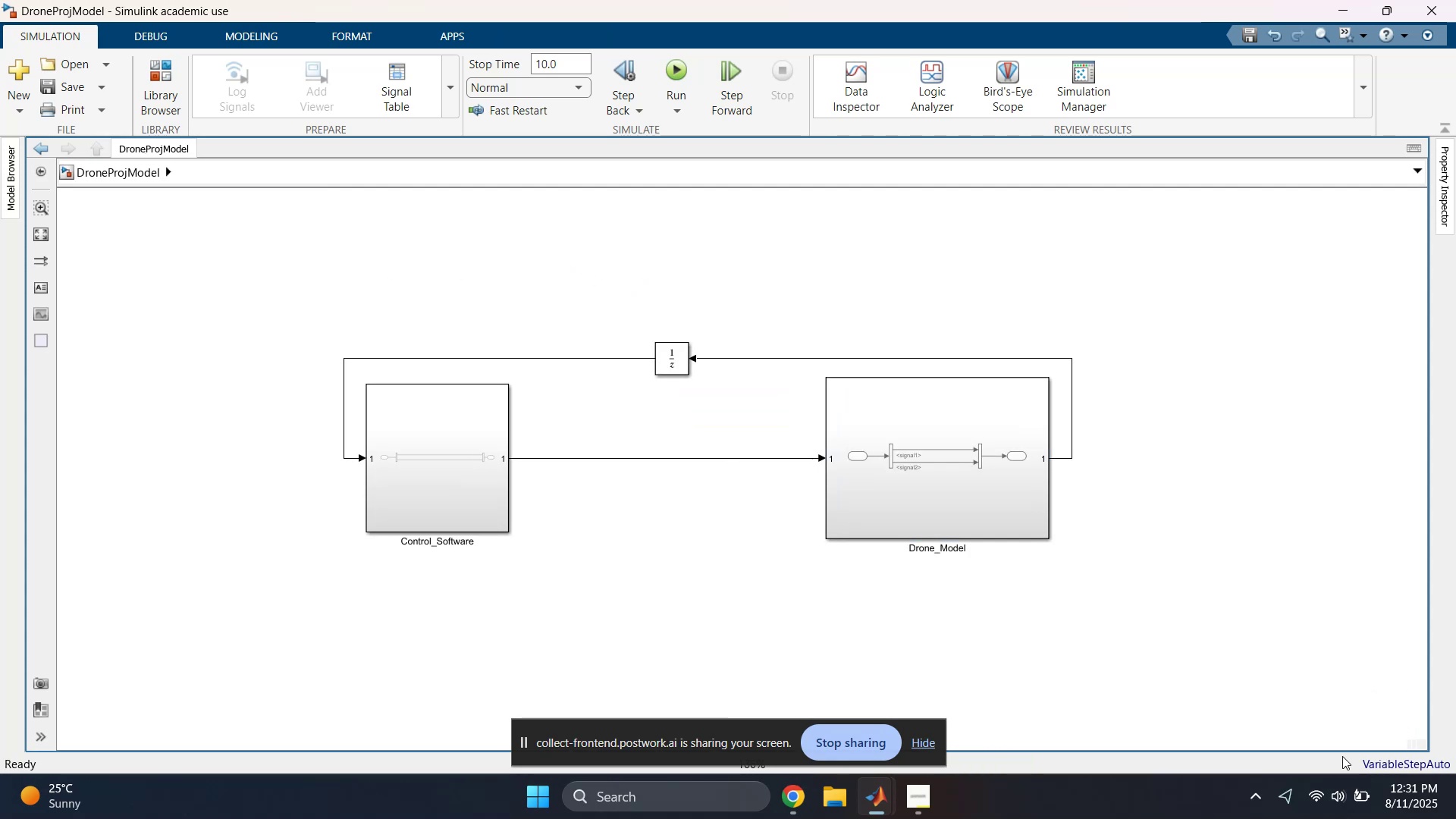 
left_click([1391, 764])
 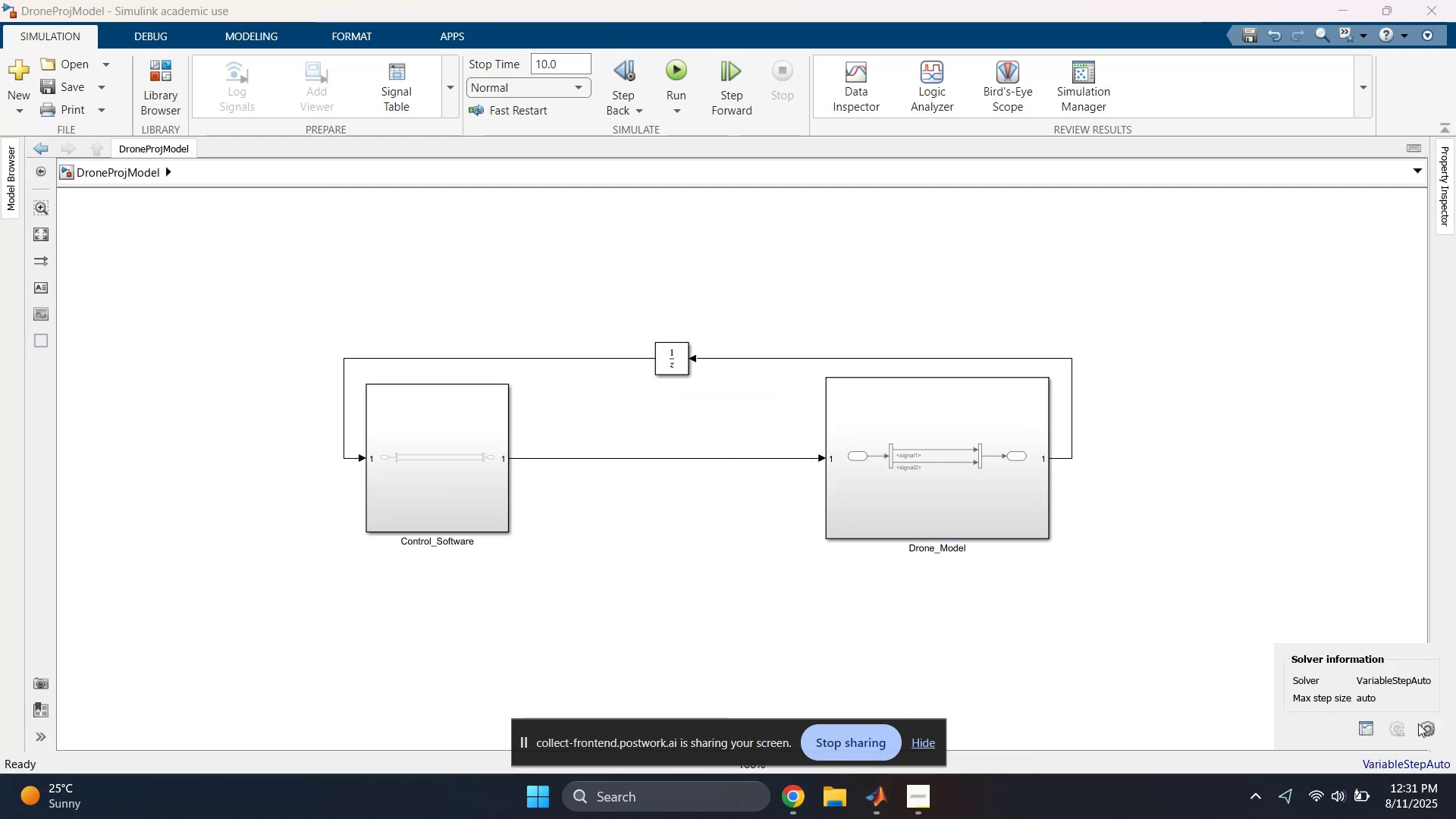 
left_click([1429, 728])
 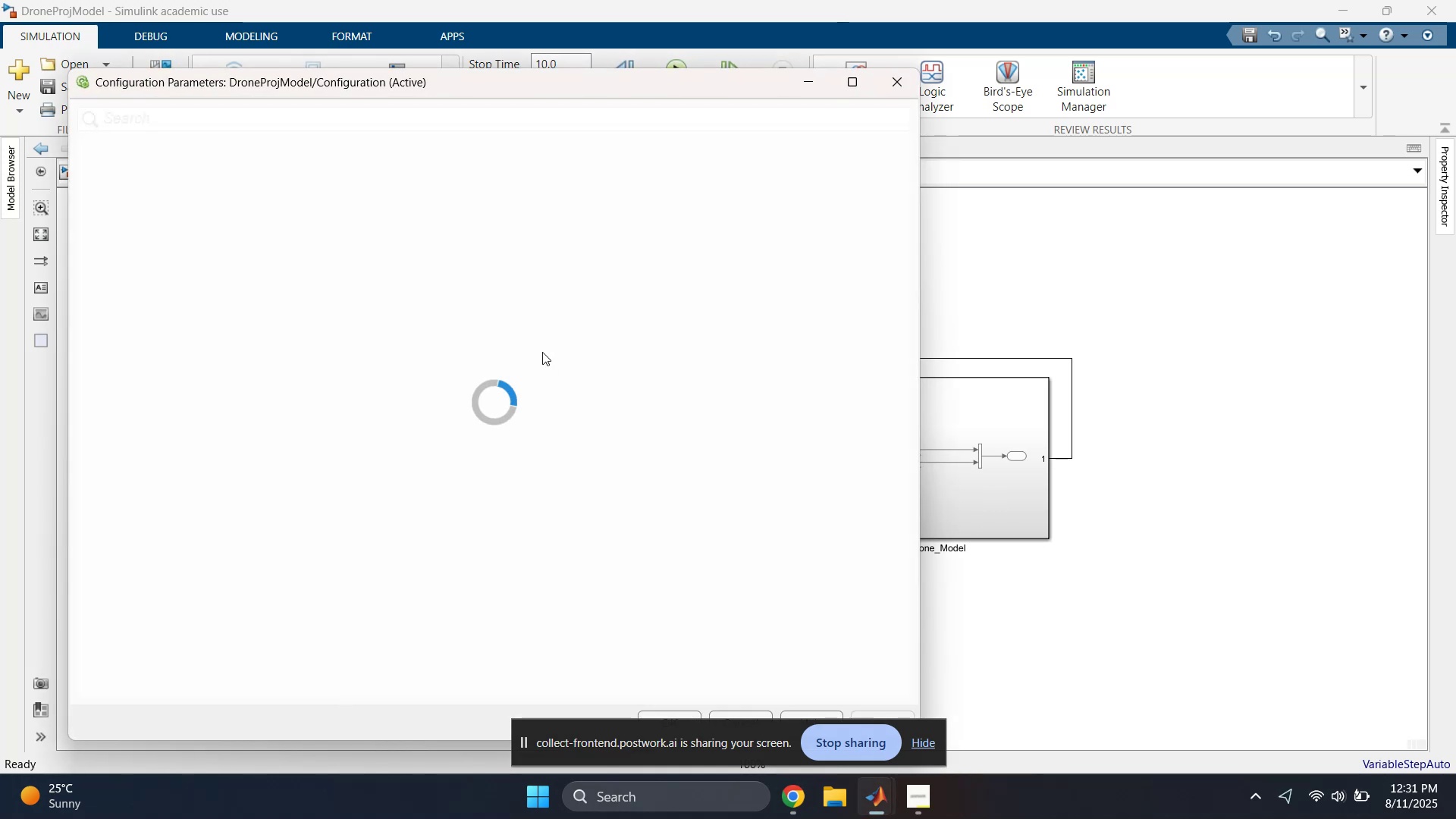 
mouse_move([370, 323])
 